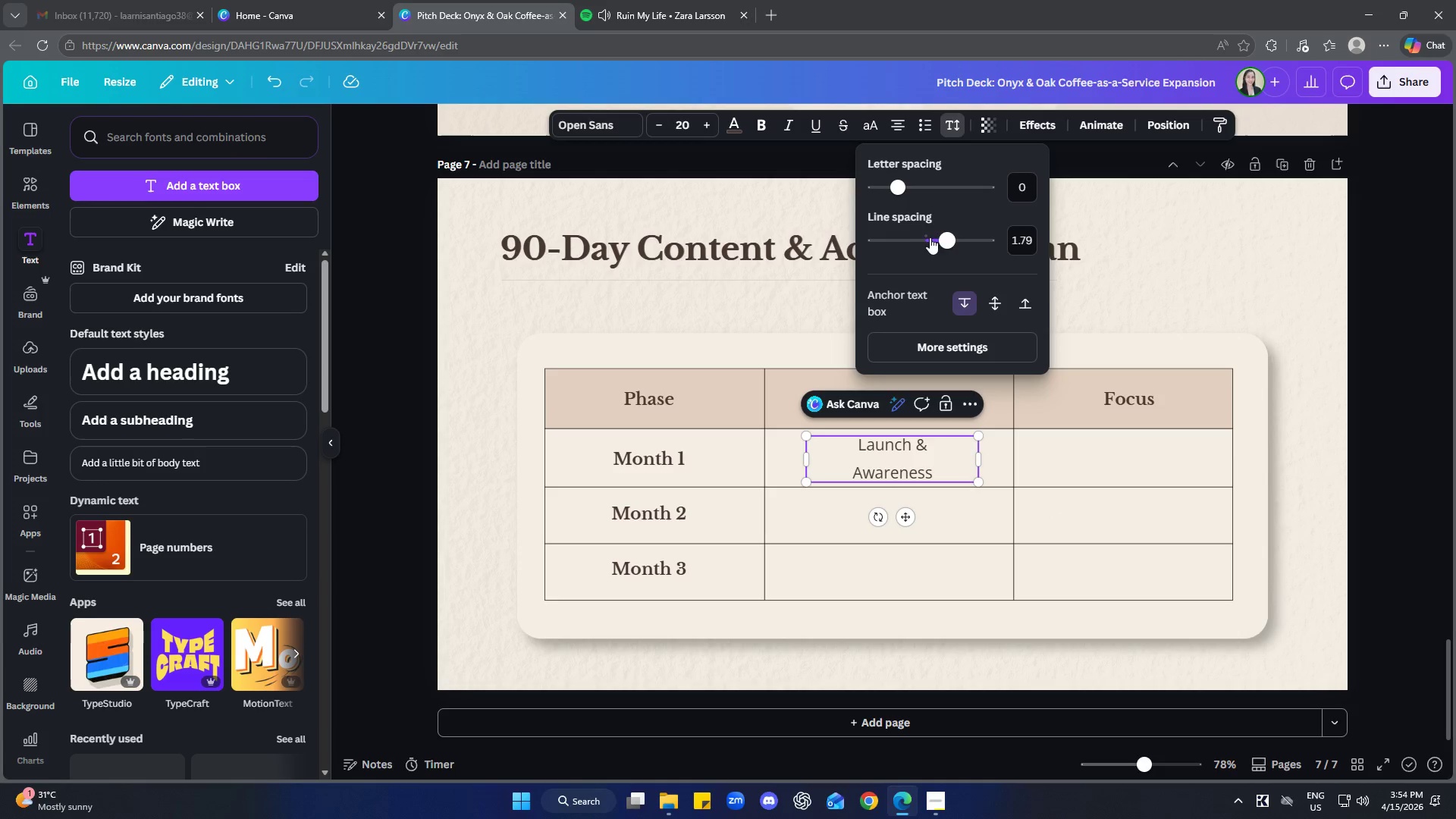 
left_click_drag(start_coordinate=[943, 239], to_coordinate=[931, 237])
 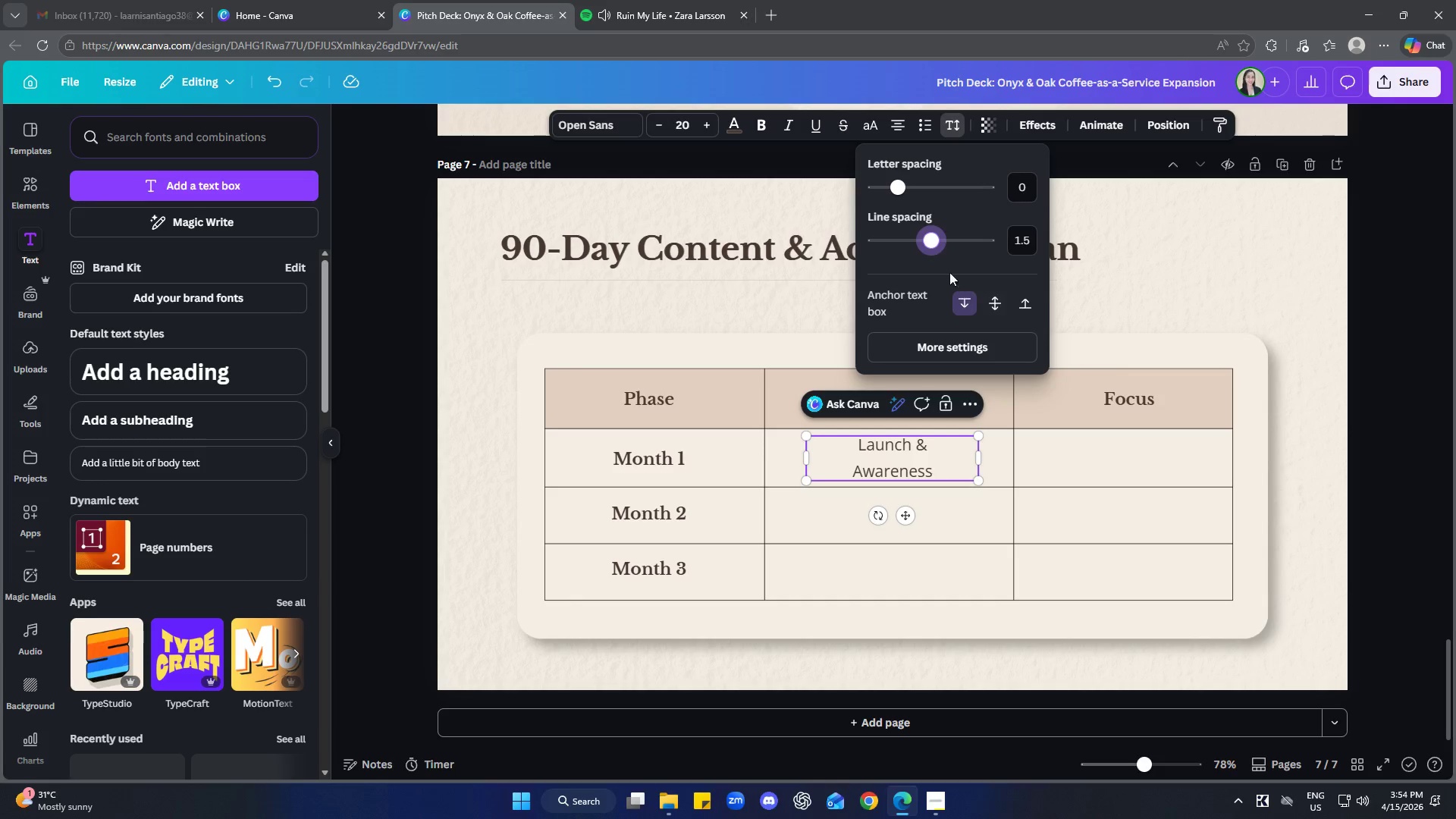 
left_click_drag(start_coordinate=[933, 244], to_coordinate=[885, 248])
 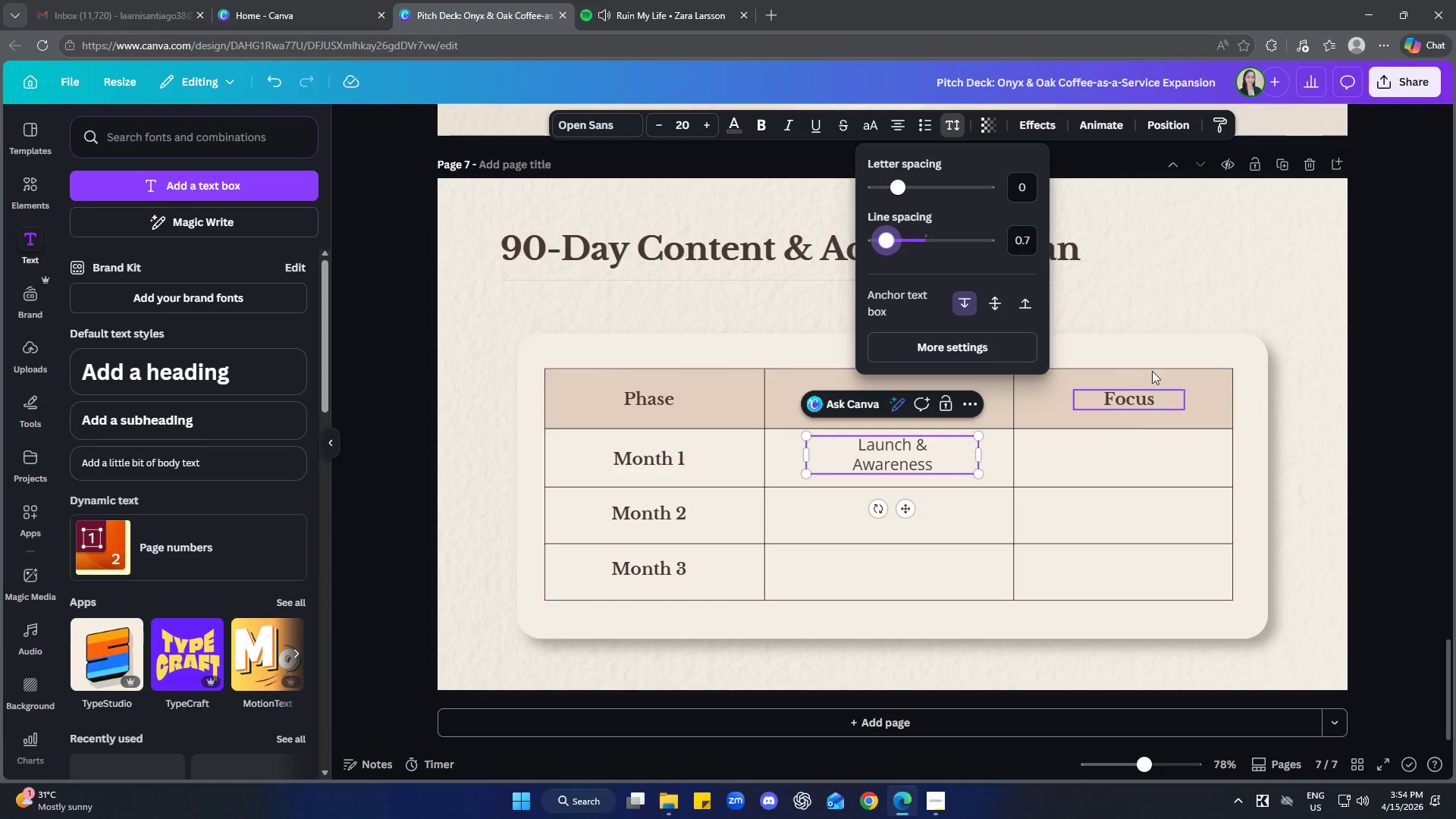 
left_click([1170, 284])
 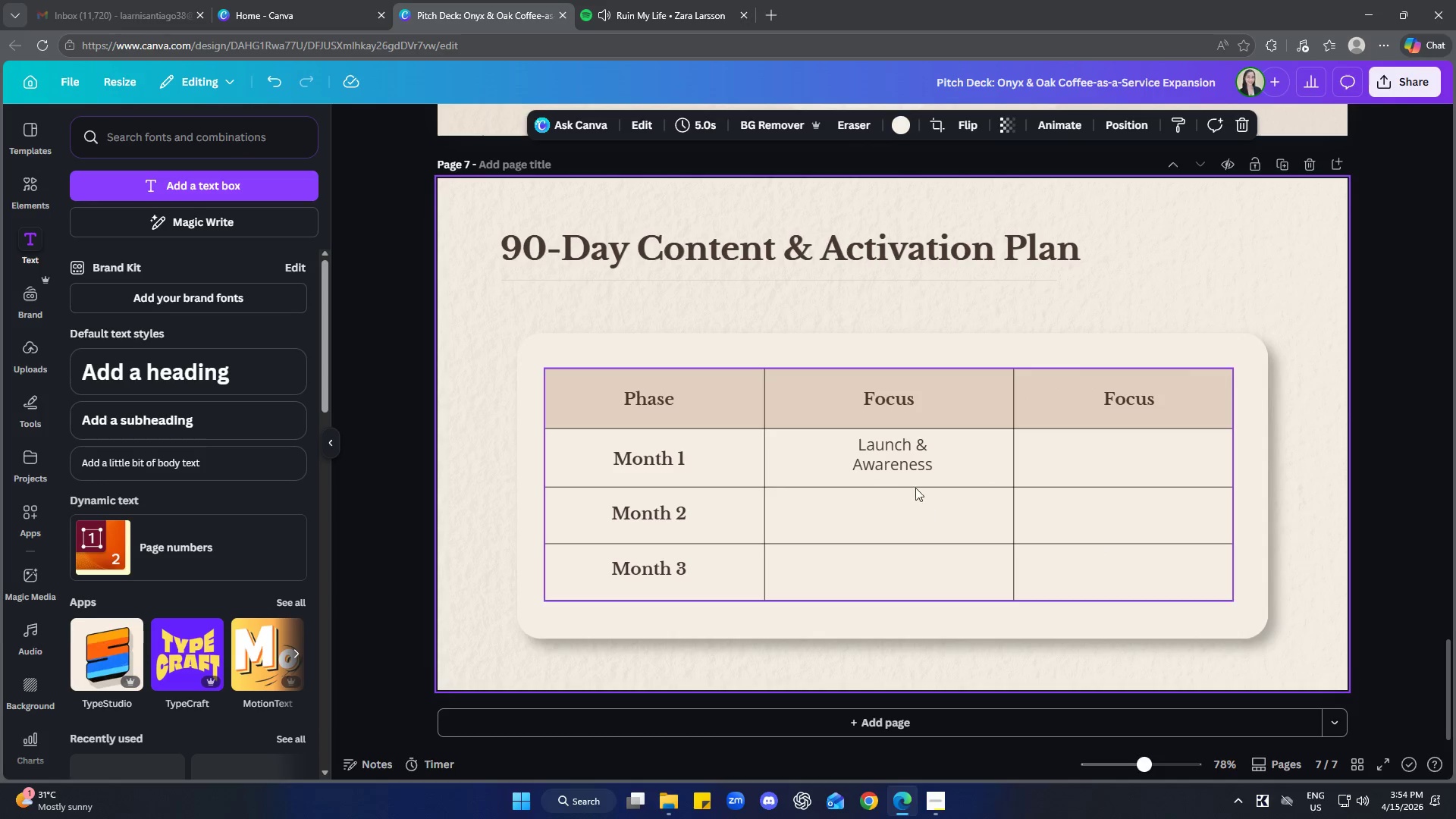 
left_click_drag(start_coordinate=[899, 459], to_coordinate=[899, 463])
 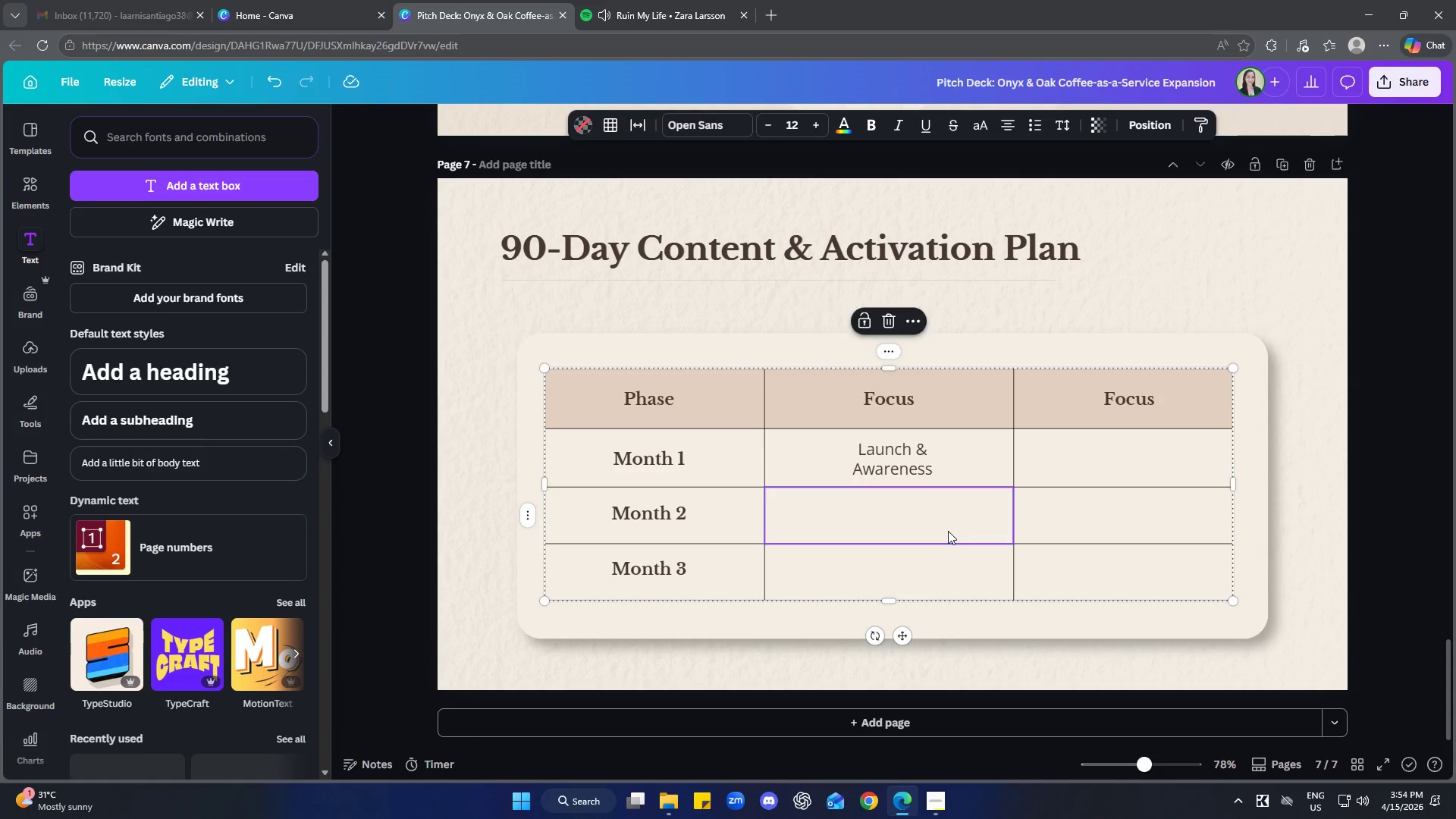 
double_click([921, 459])
 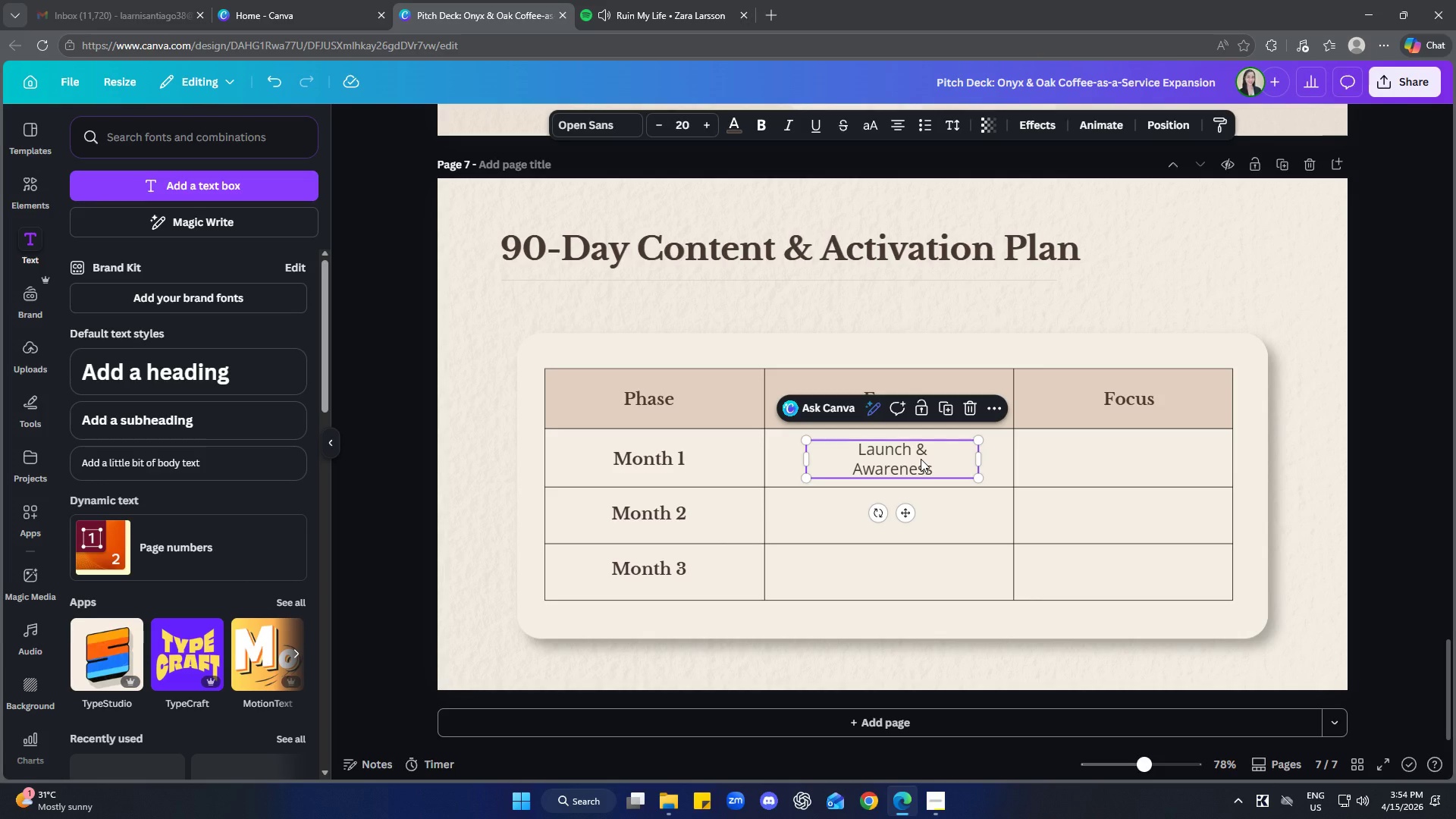 
key(Control+C)
 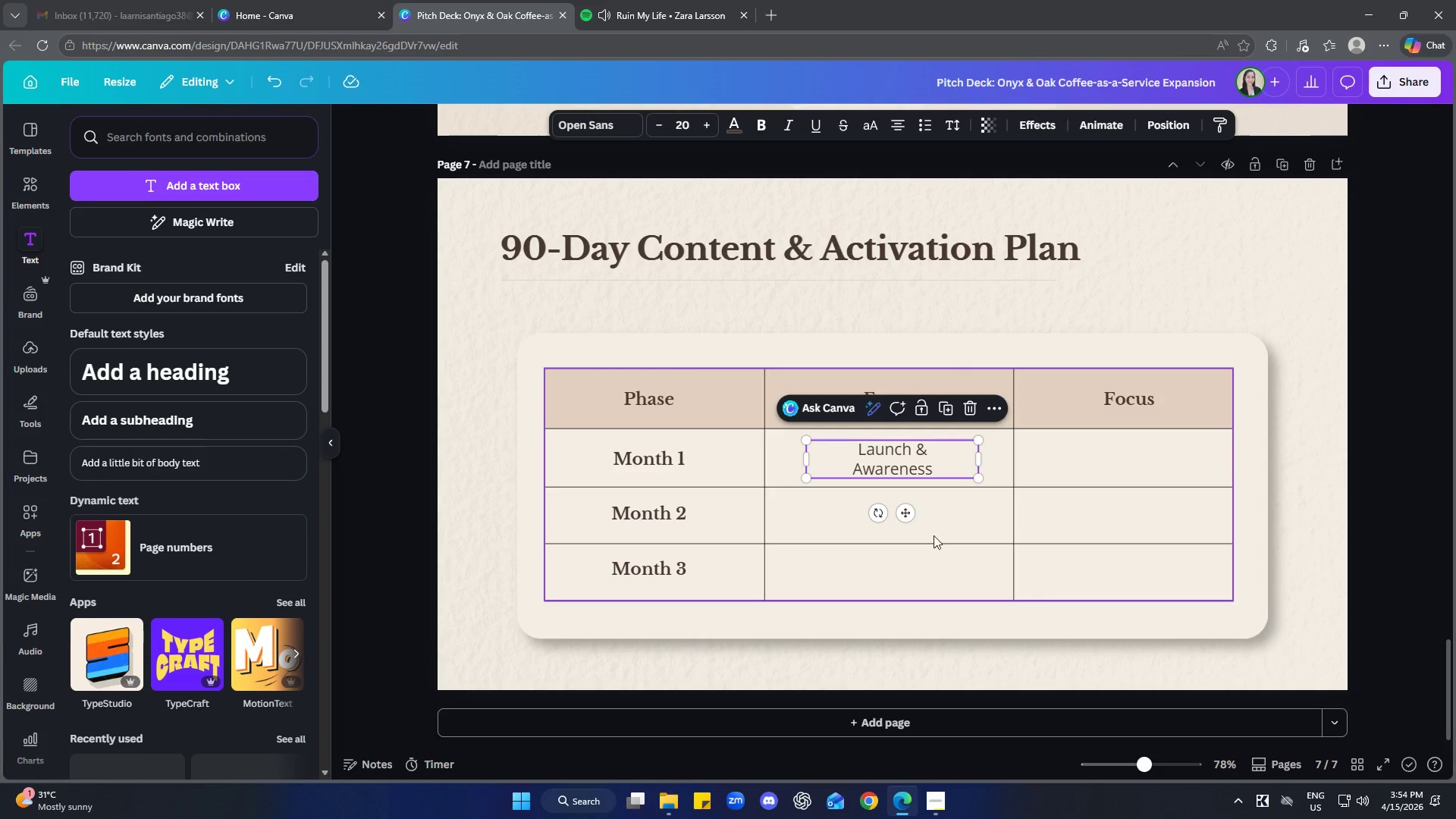 
left_click([932, 529])
 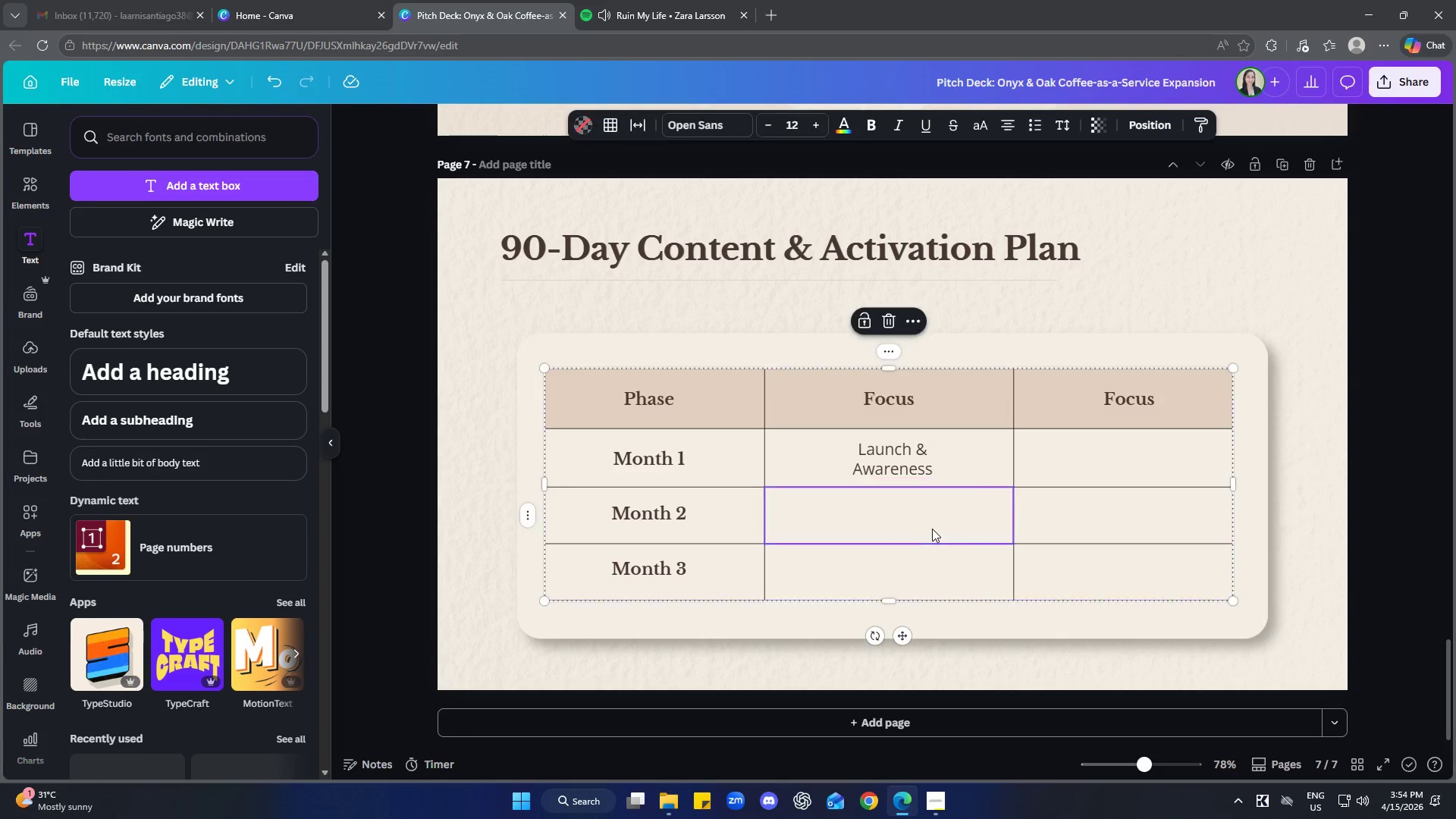 
key(Control+ControlLeft)
 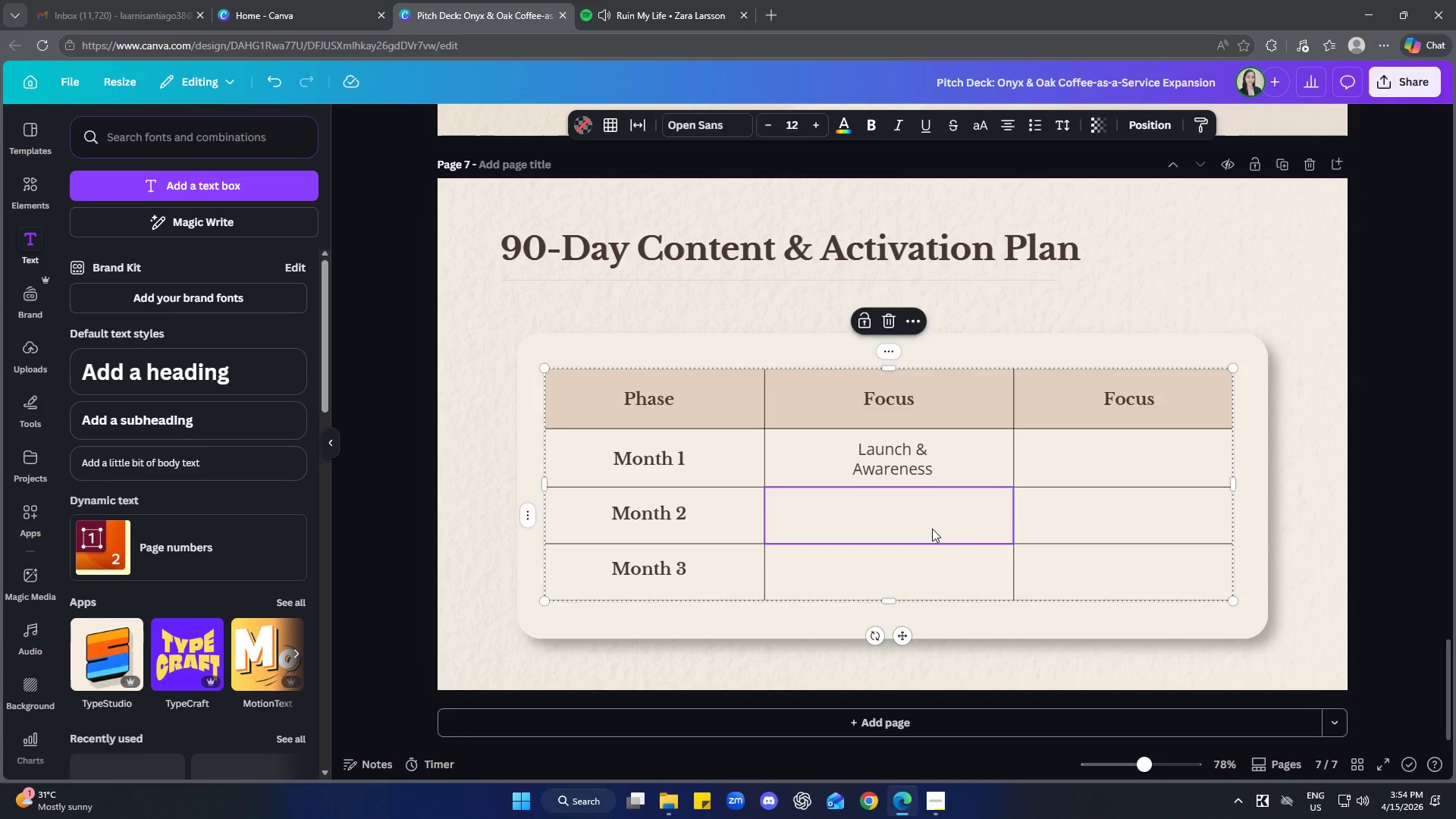 
key(Control+V)
 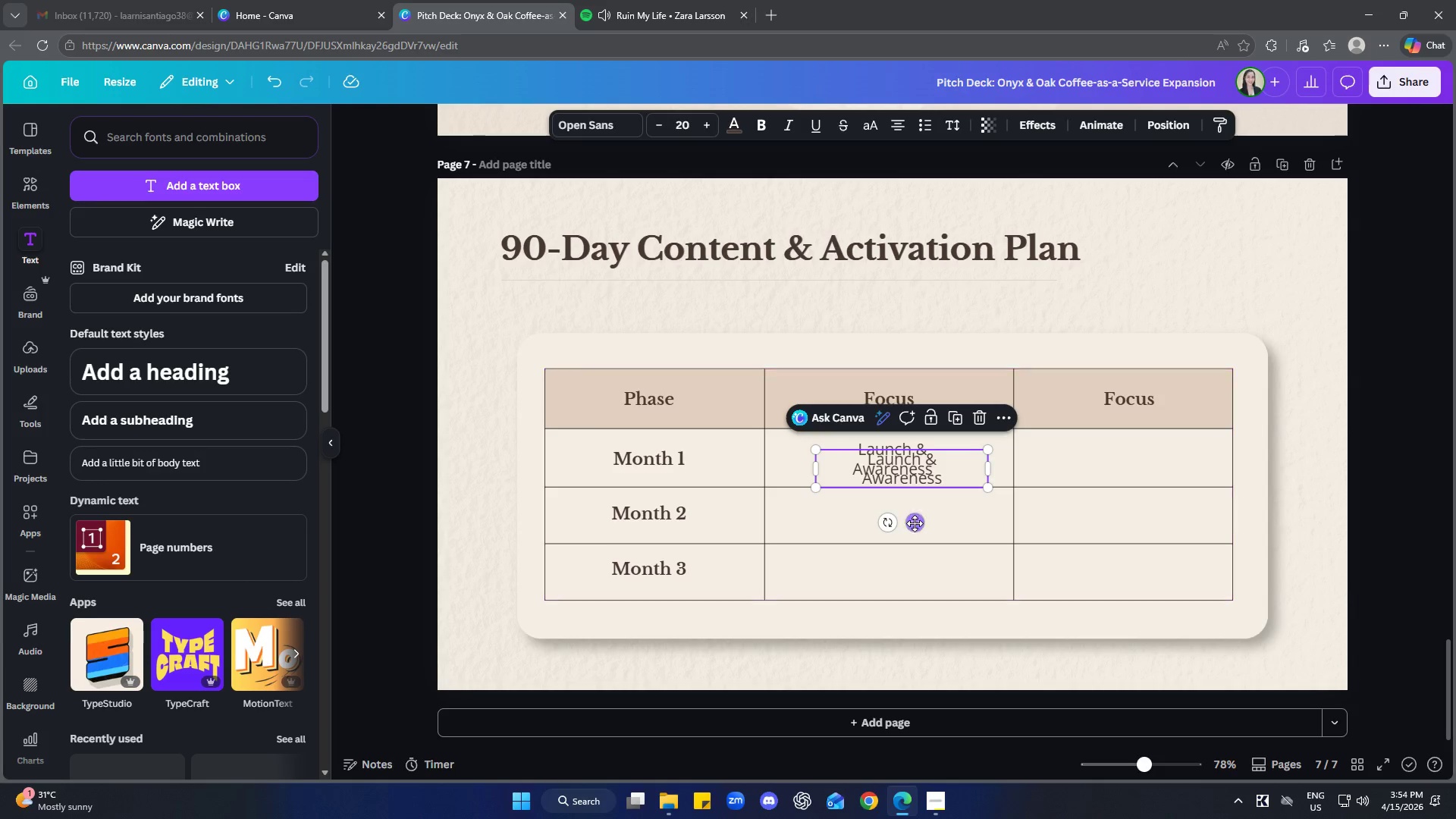 
left_click_drag(start_coordinate=[917, 519], to_coordinate=[910, 563])
 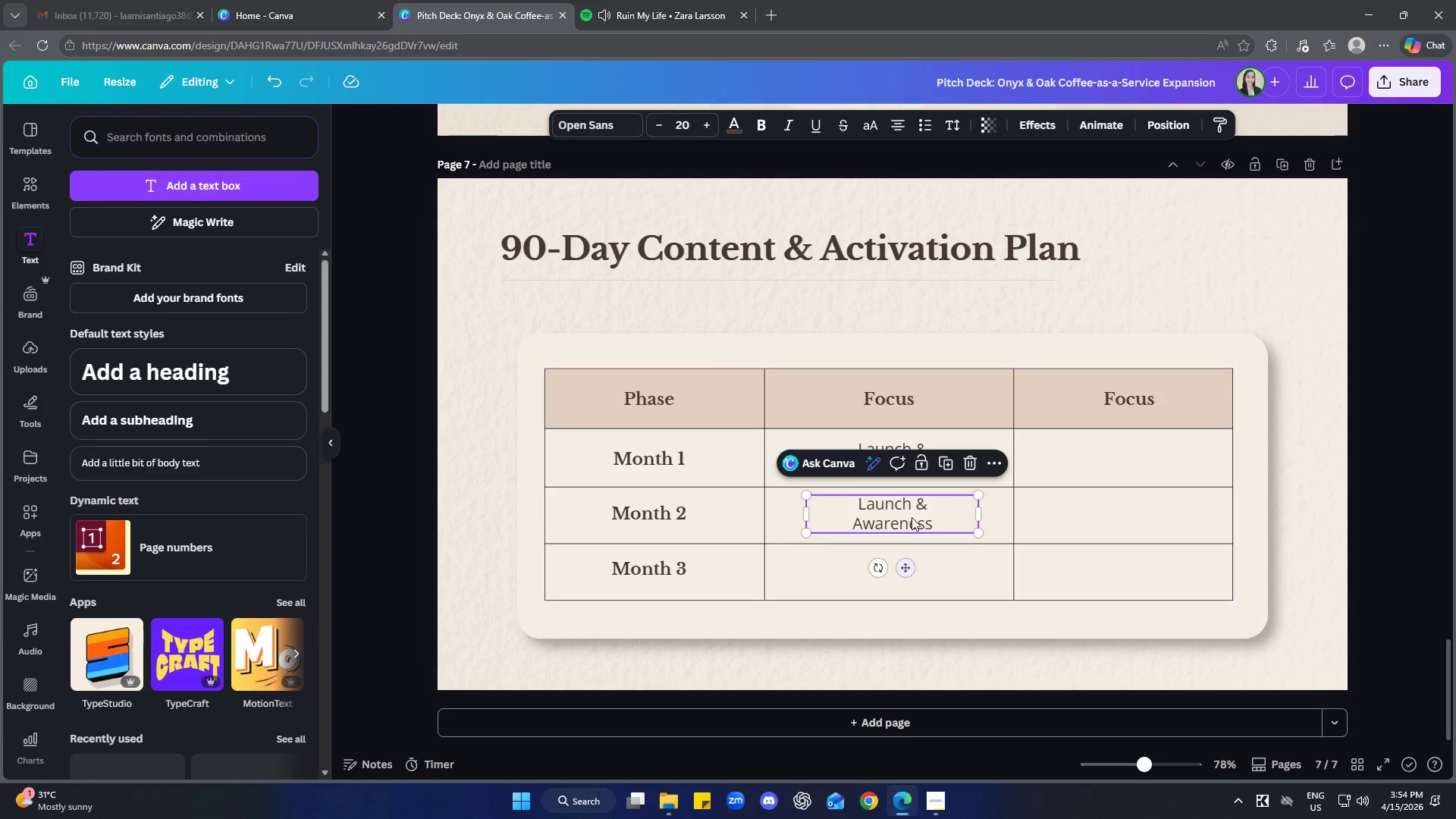 
left_click([912, 516])
 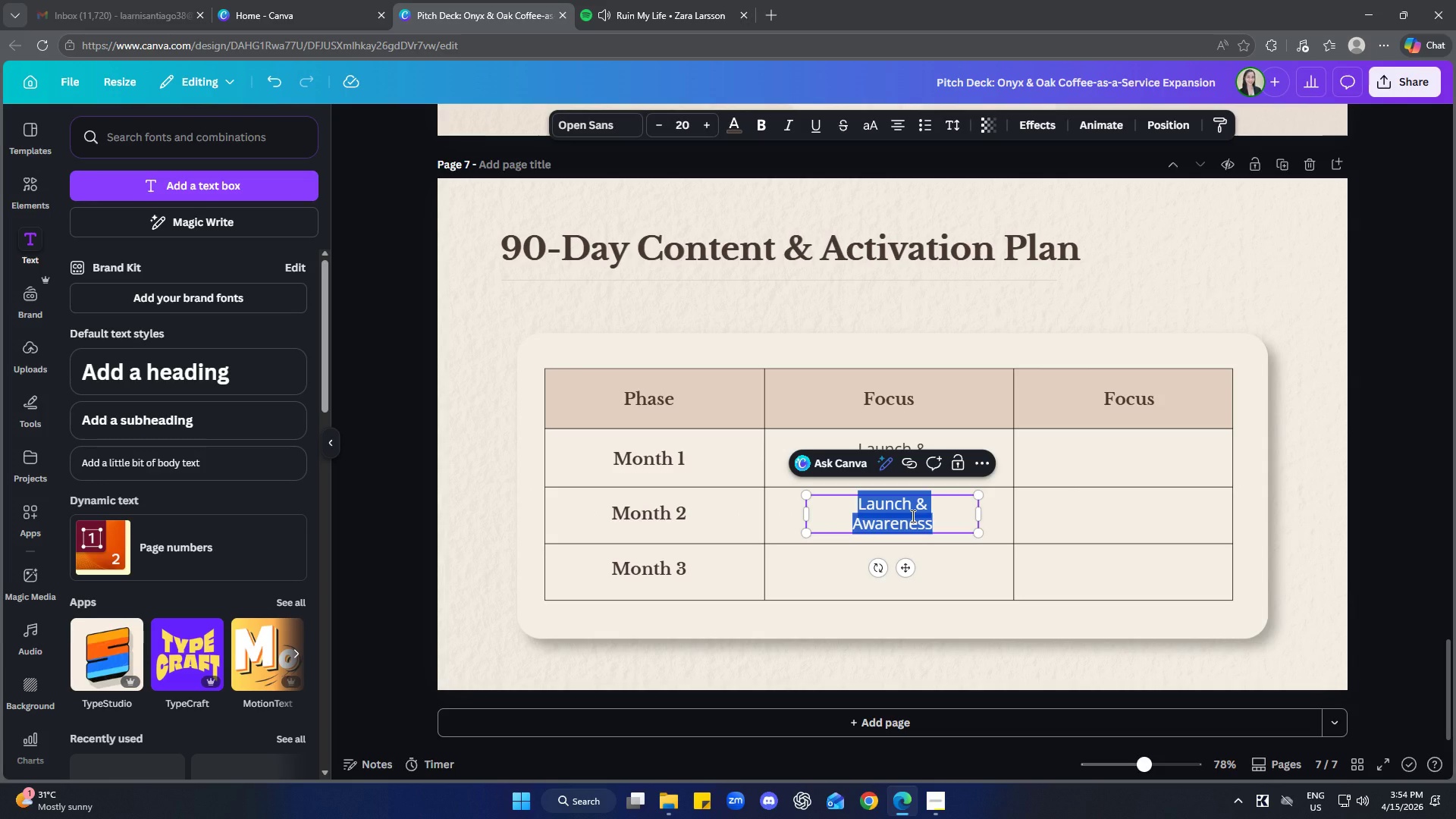 
type(Engae)
key(Backspace)
type(geke)
key(Backspace)
key(Backspace)
type(ment)
 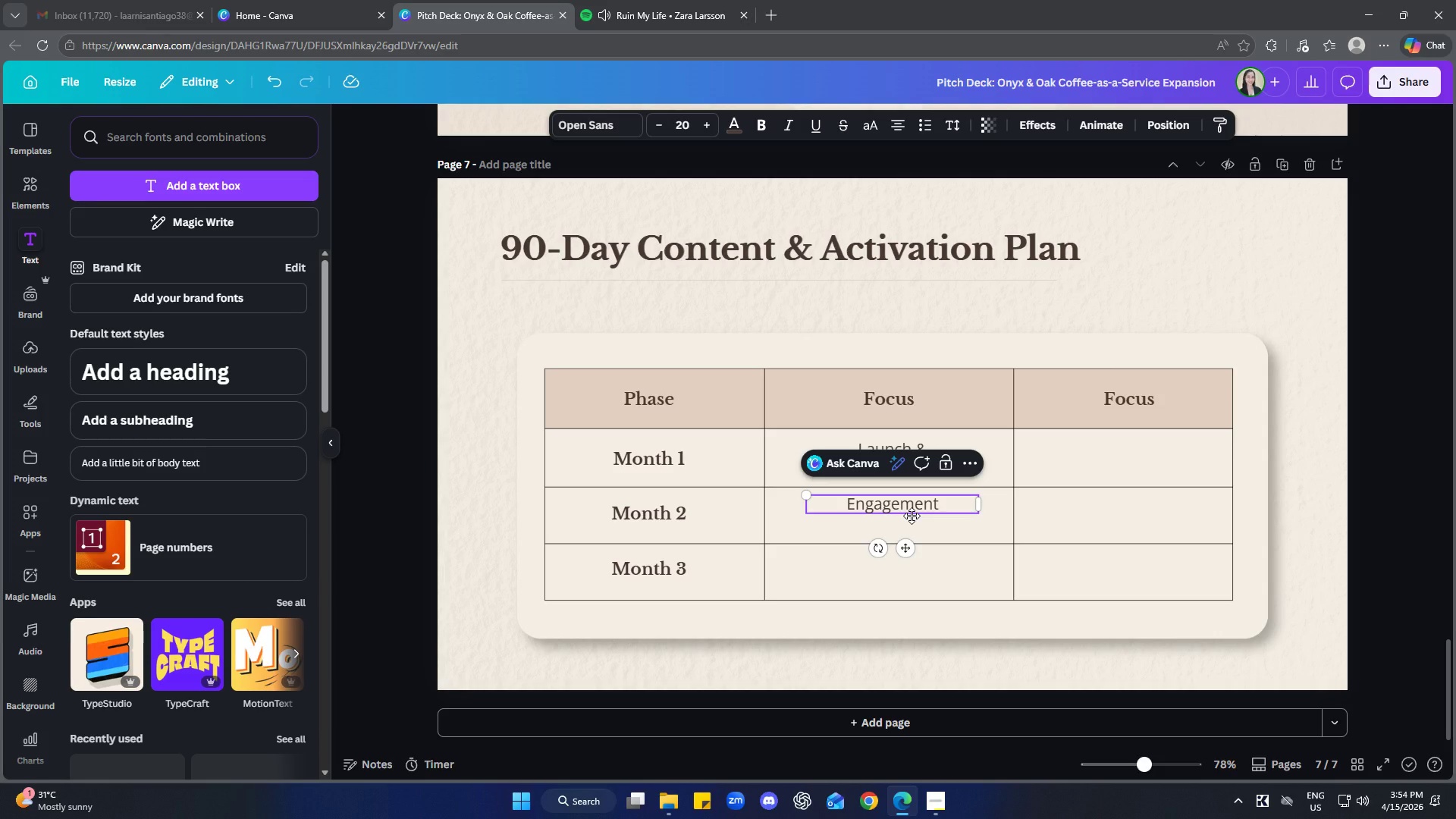 
key(ArrowDown)
 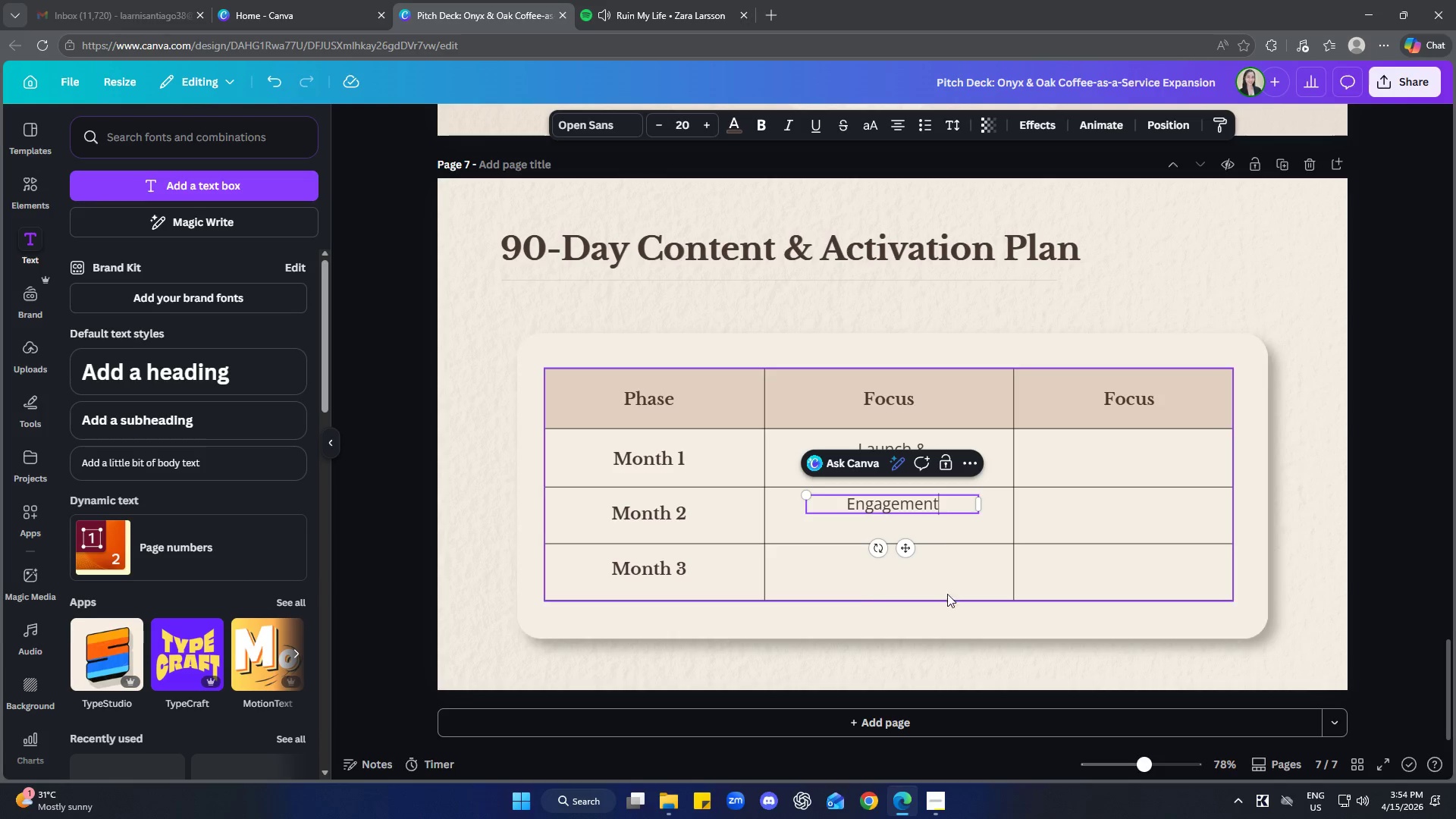 
left_click([971, 677])
 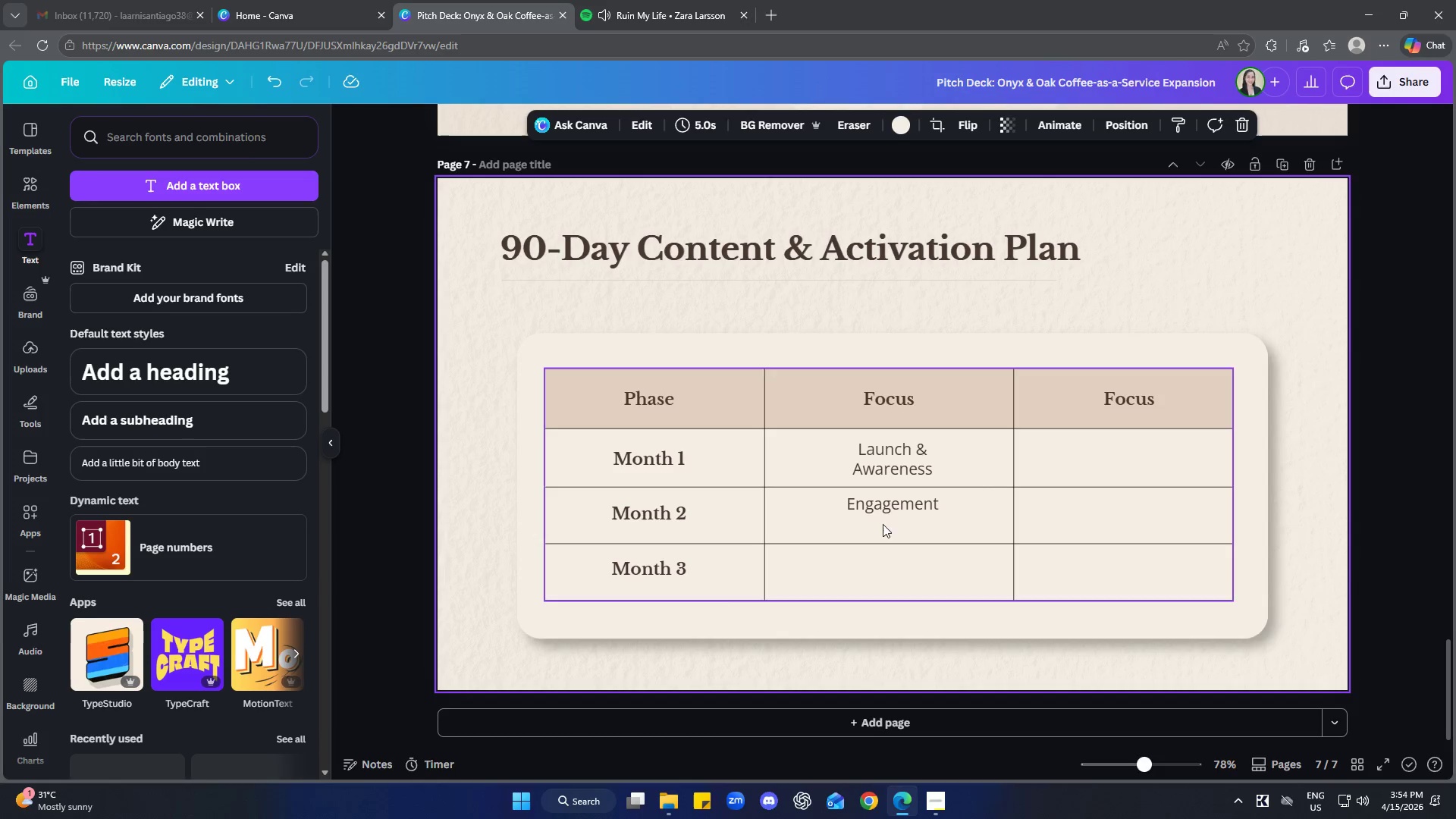 
left_click([898, 501])
 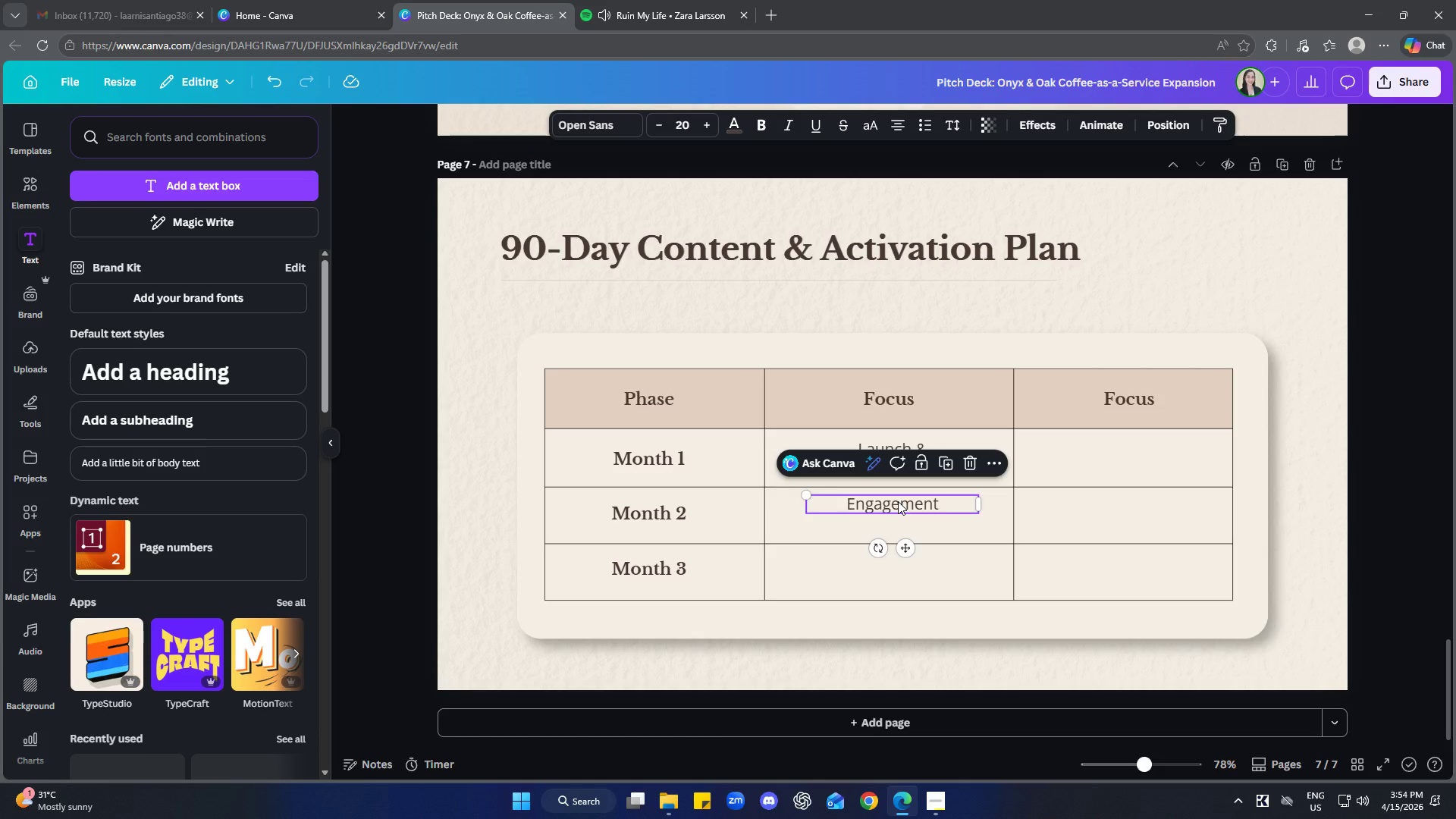 
key(ArrowDown)
 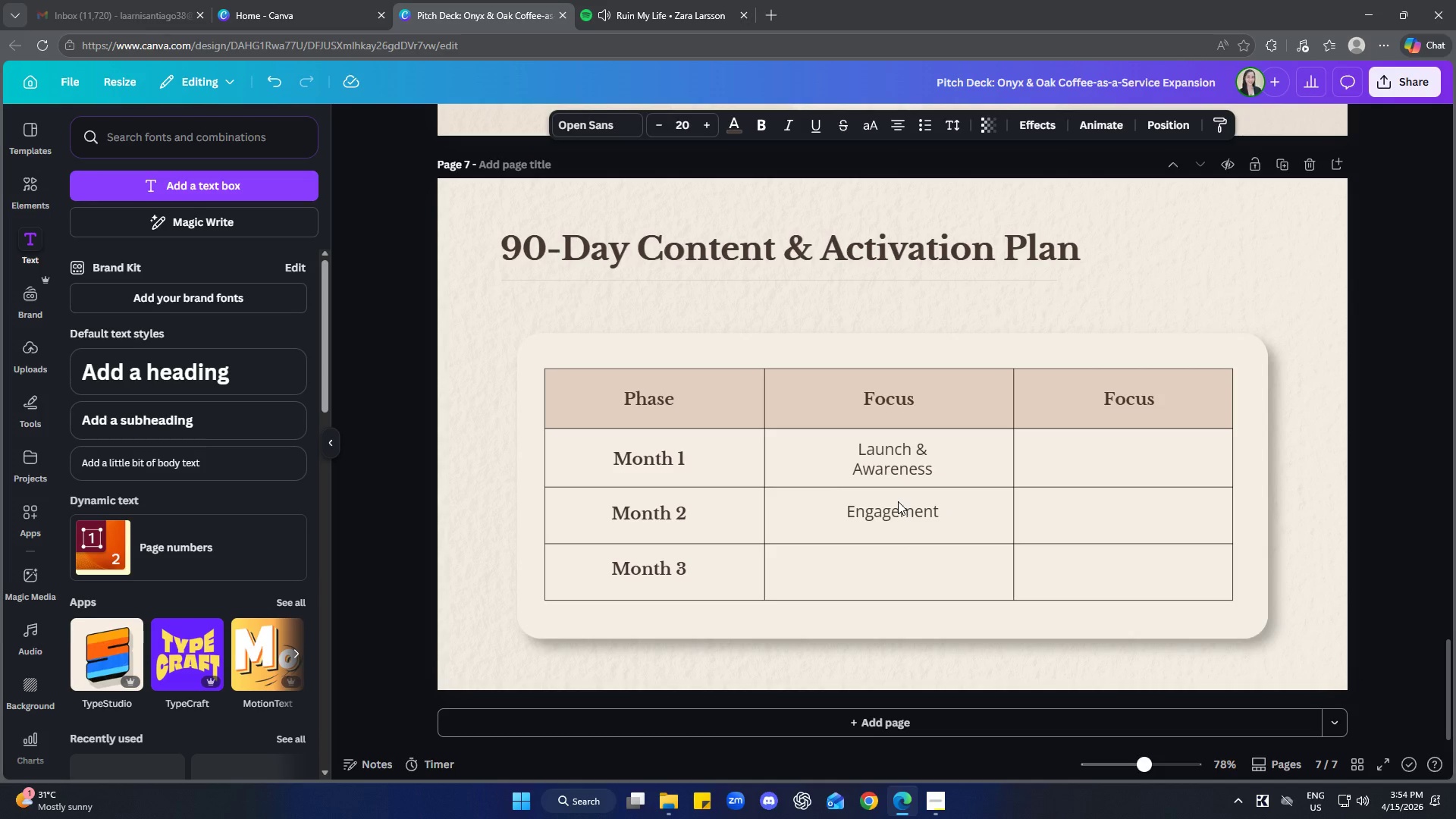 
key(ArrowDown)
 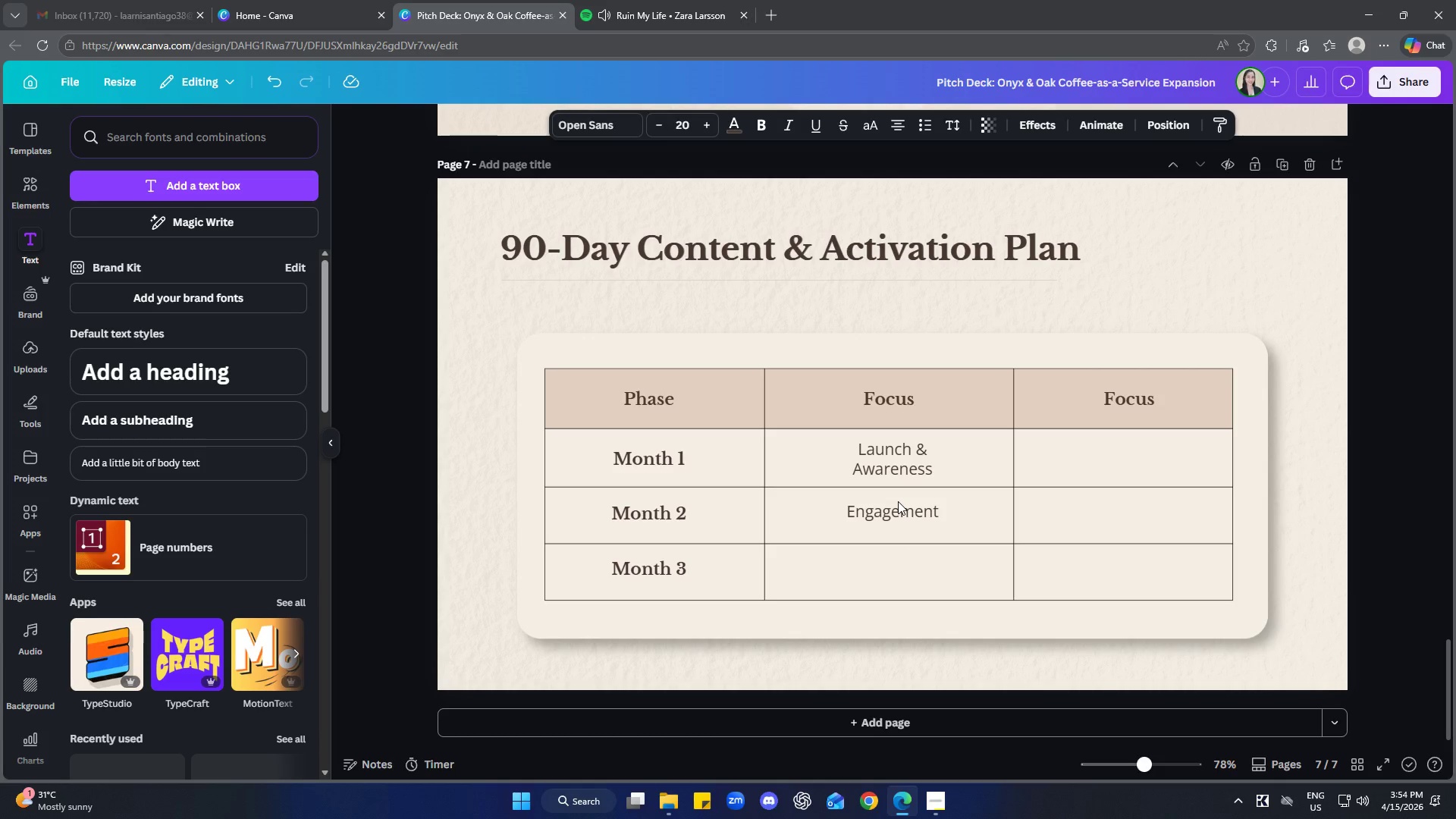 
key(ArrowDown)
 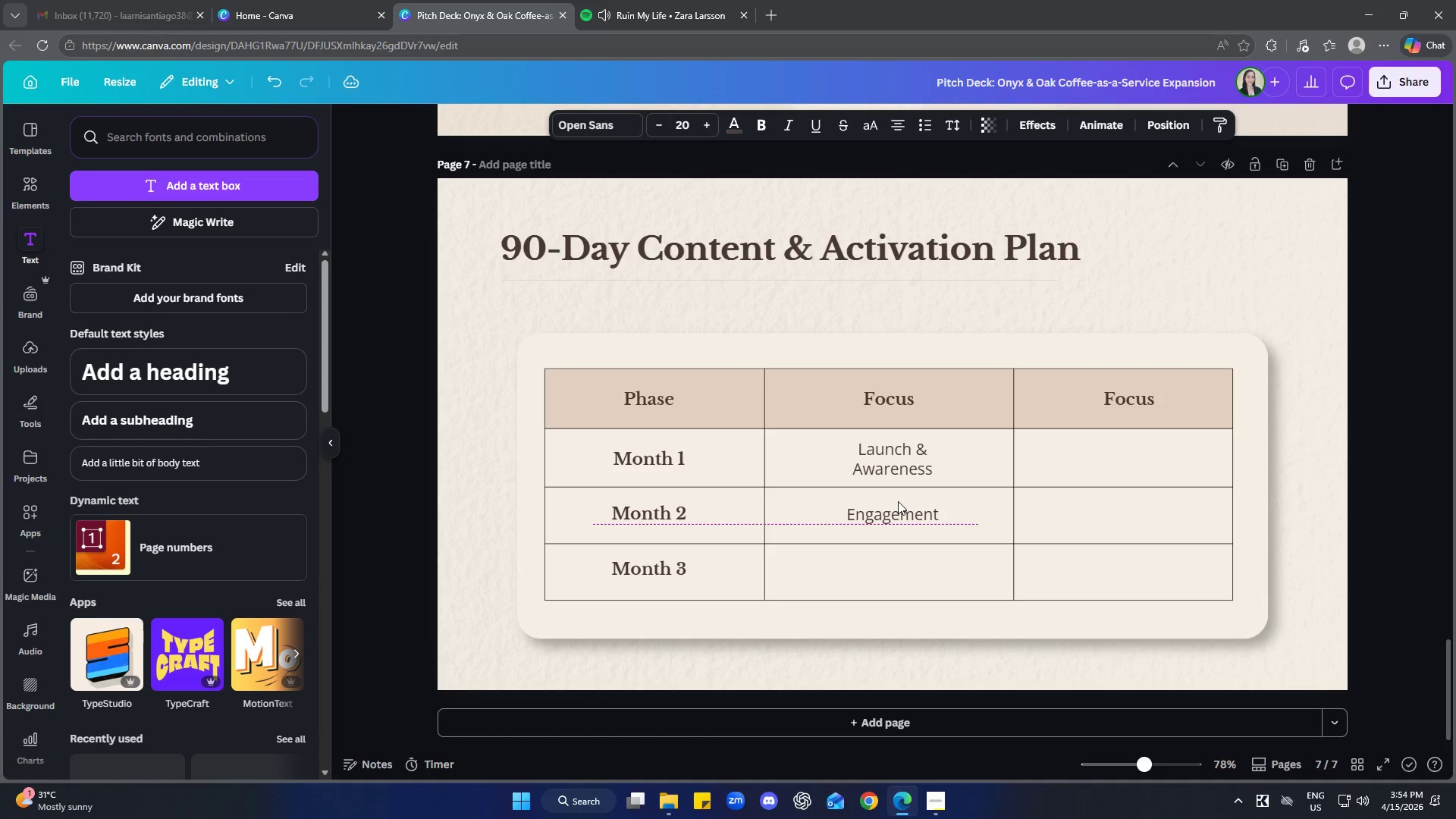 
key(ArrowUp)
 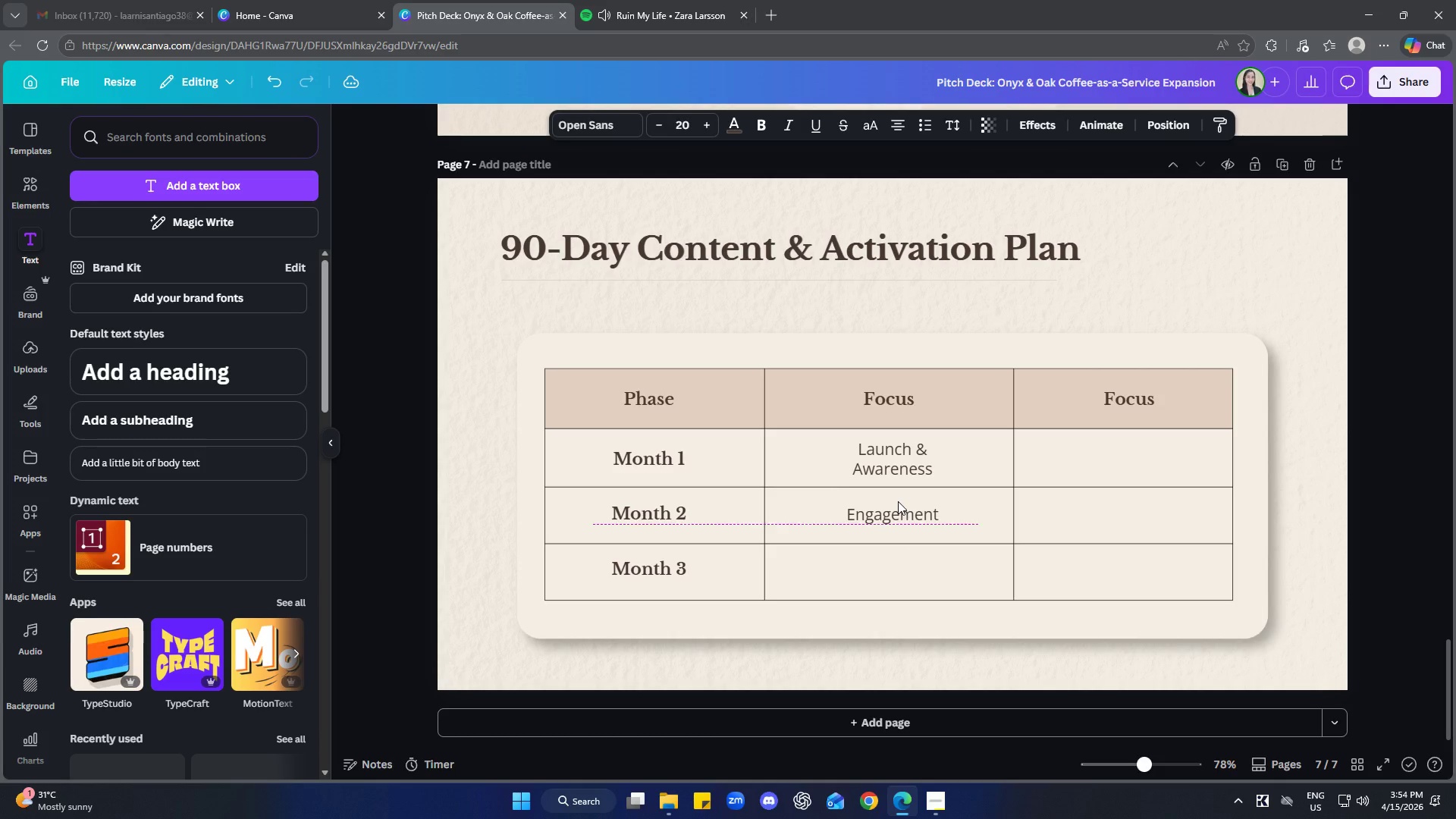 
key(ArrowDown)
 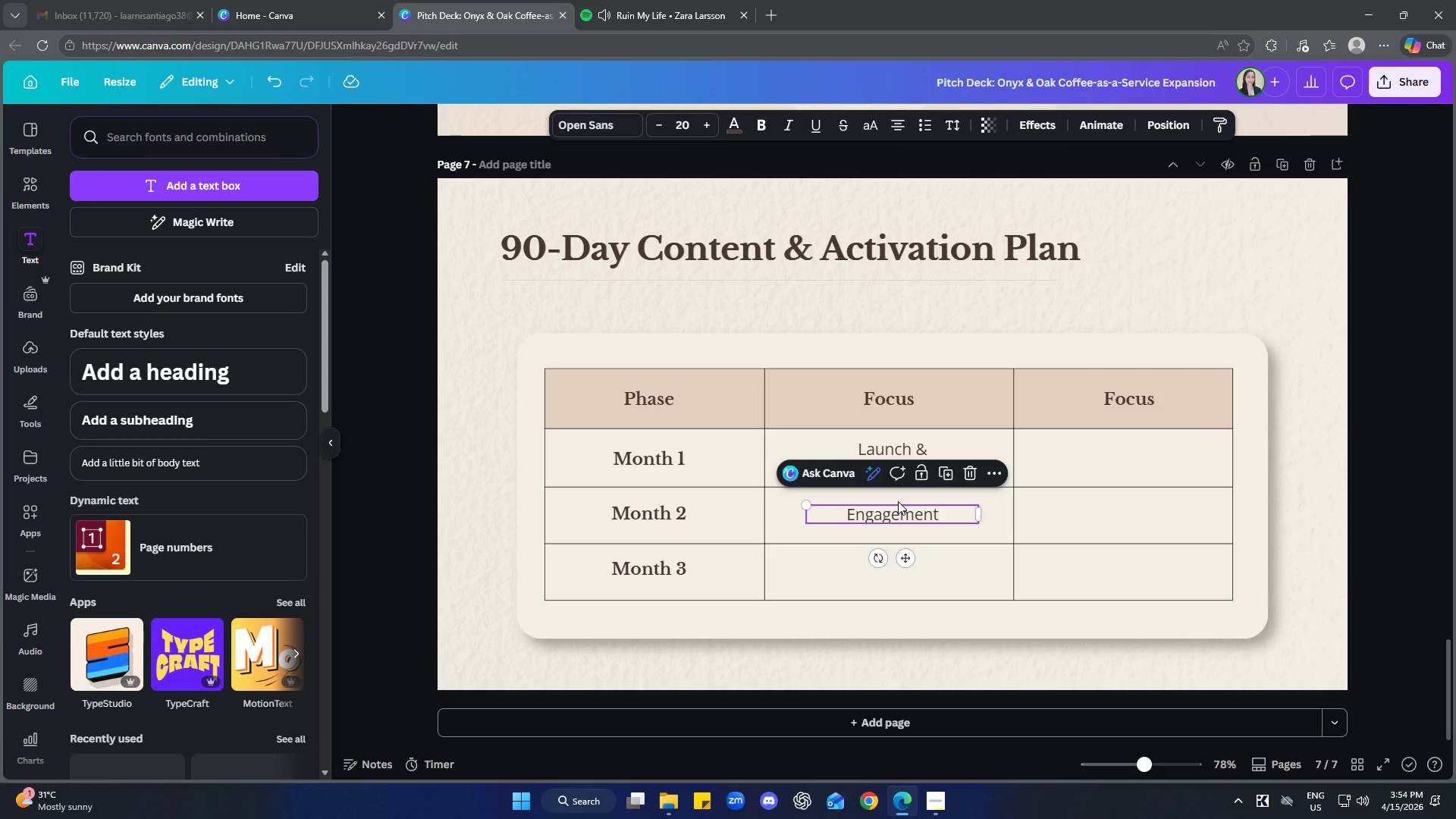 
key(ArrowUp)
 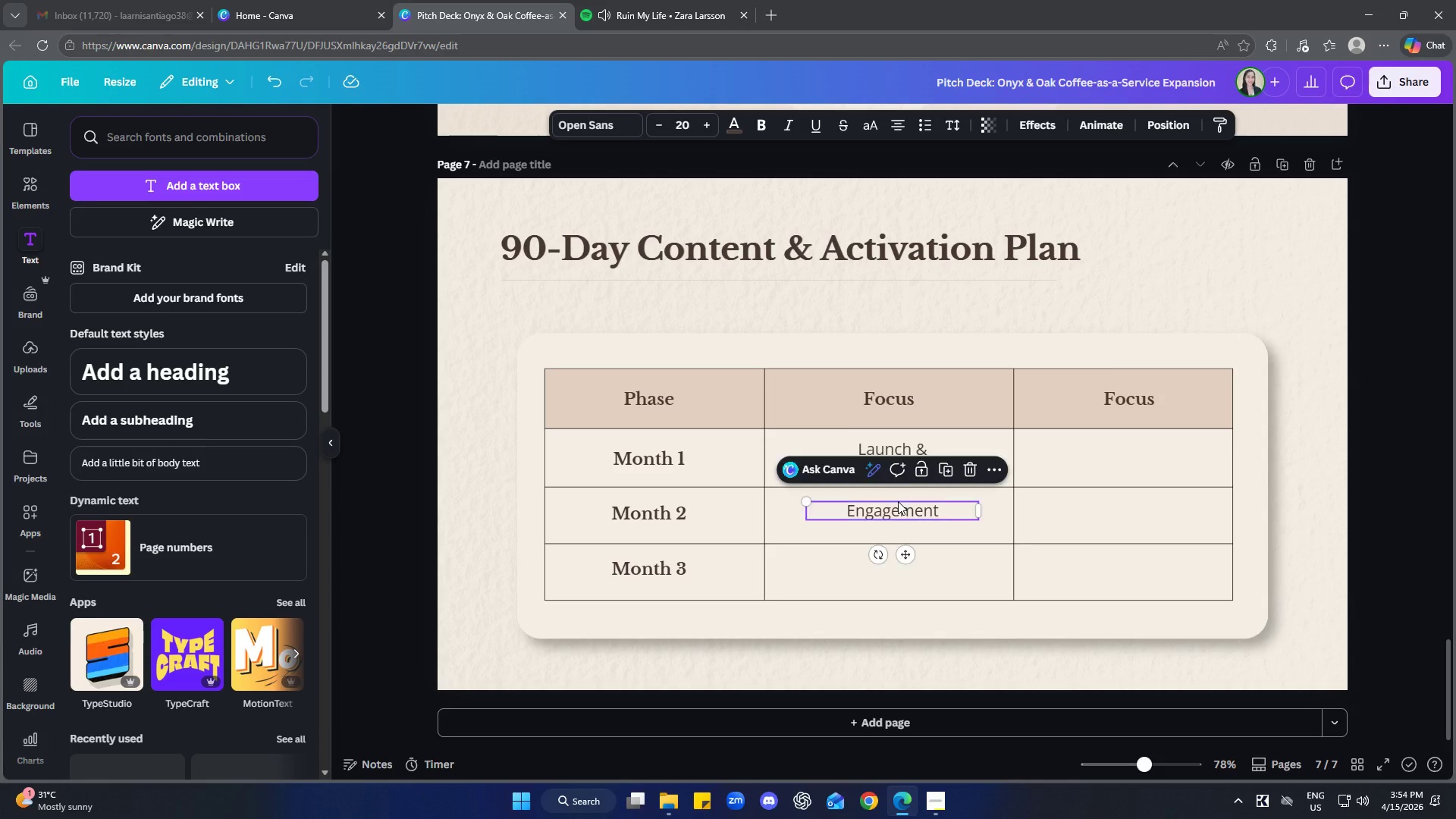 
key(ArrowDown)
 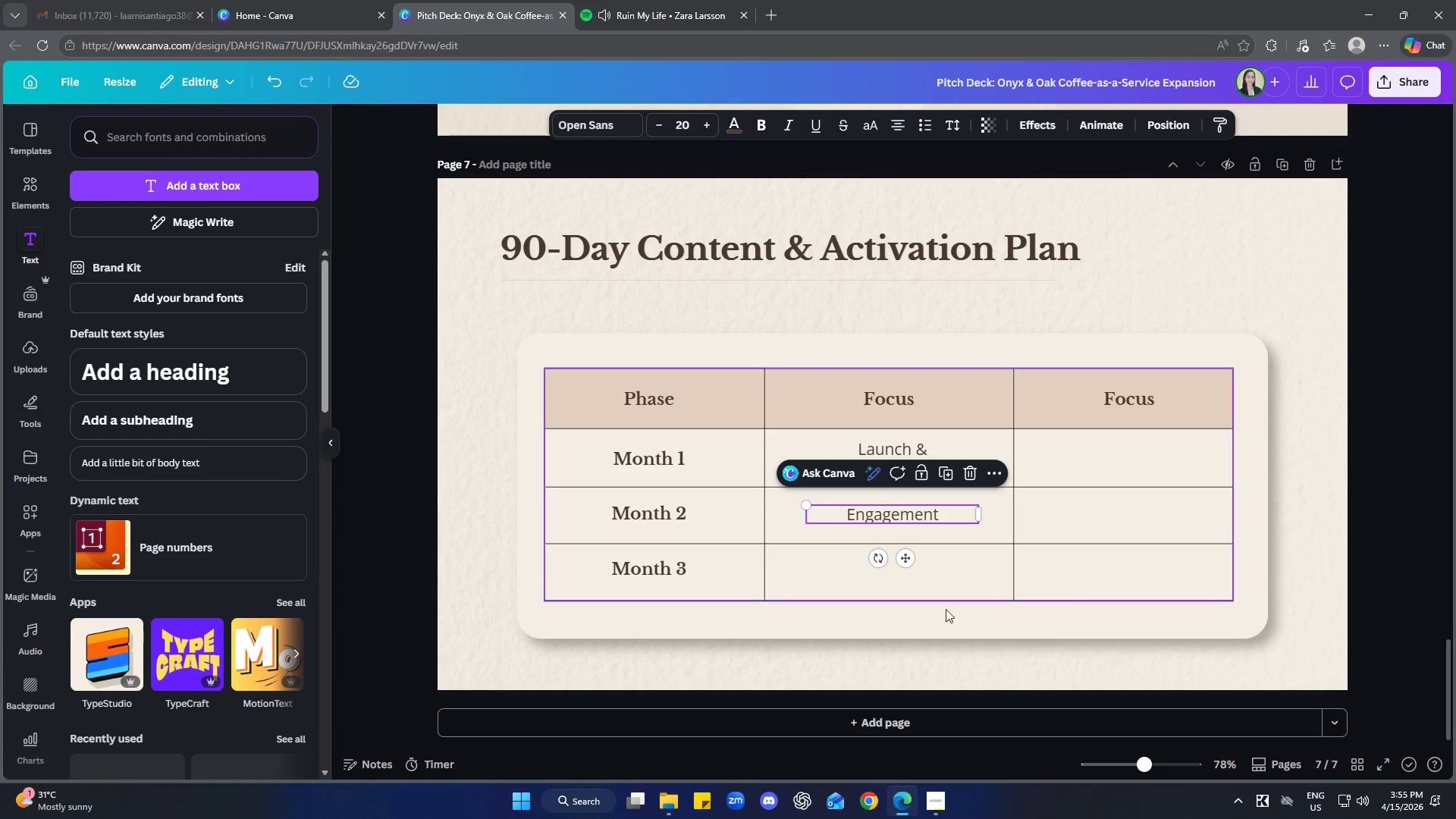 
left_click([991, 636])
 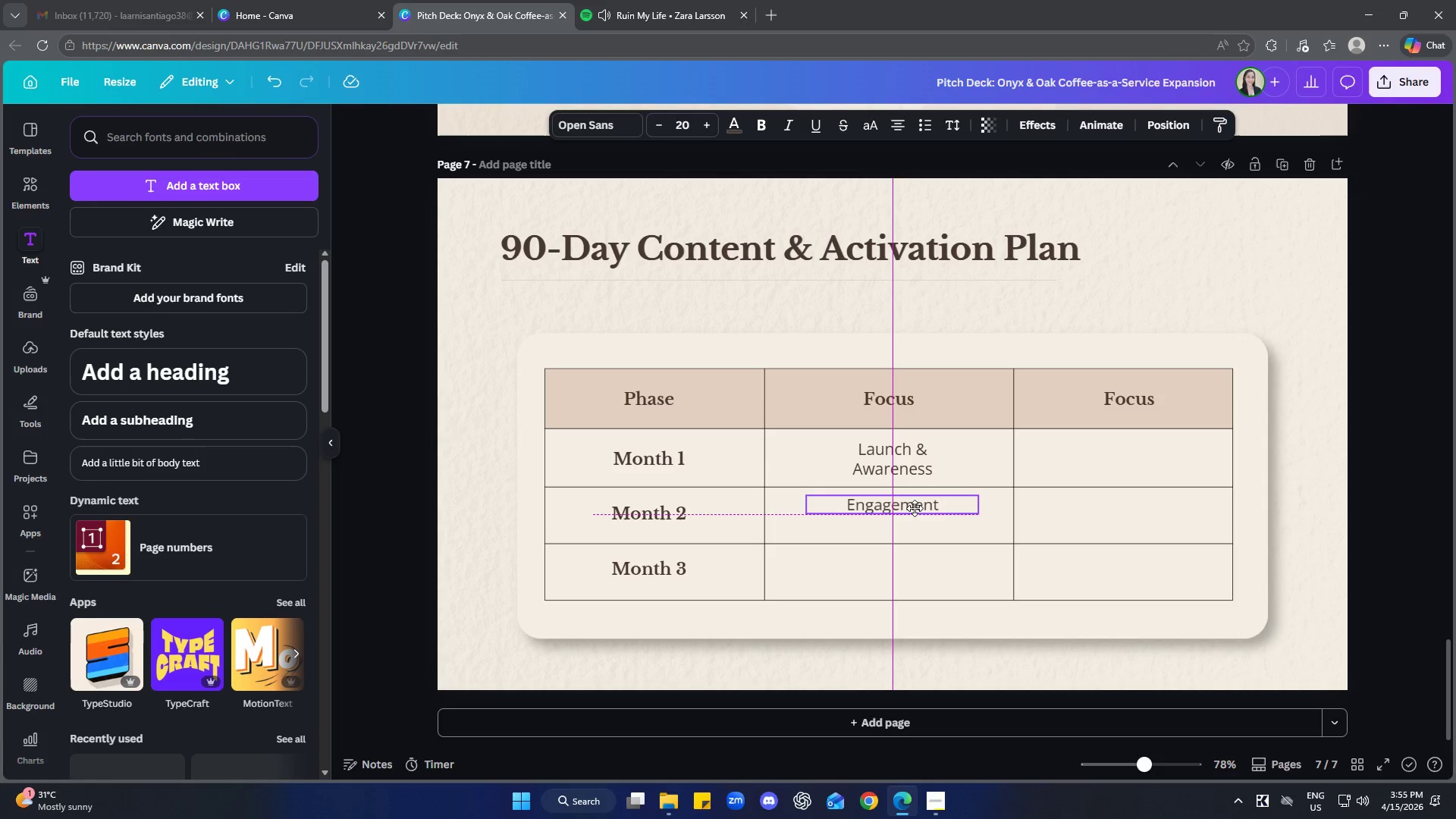 
wait(8.48)
 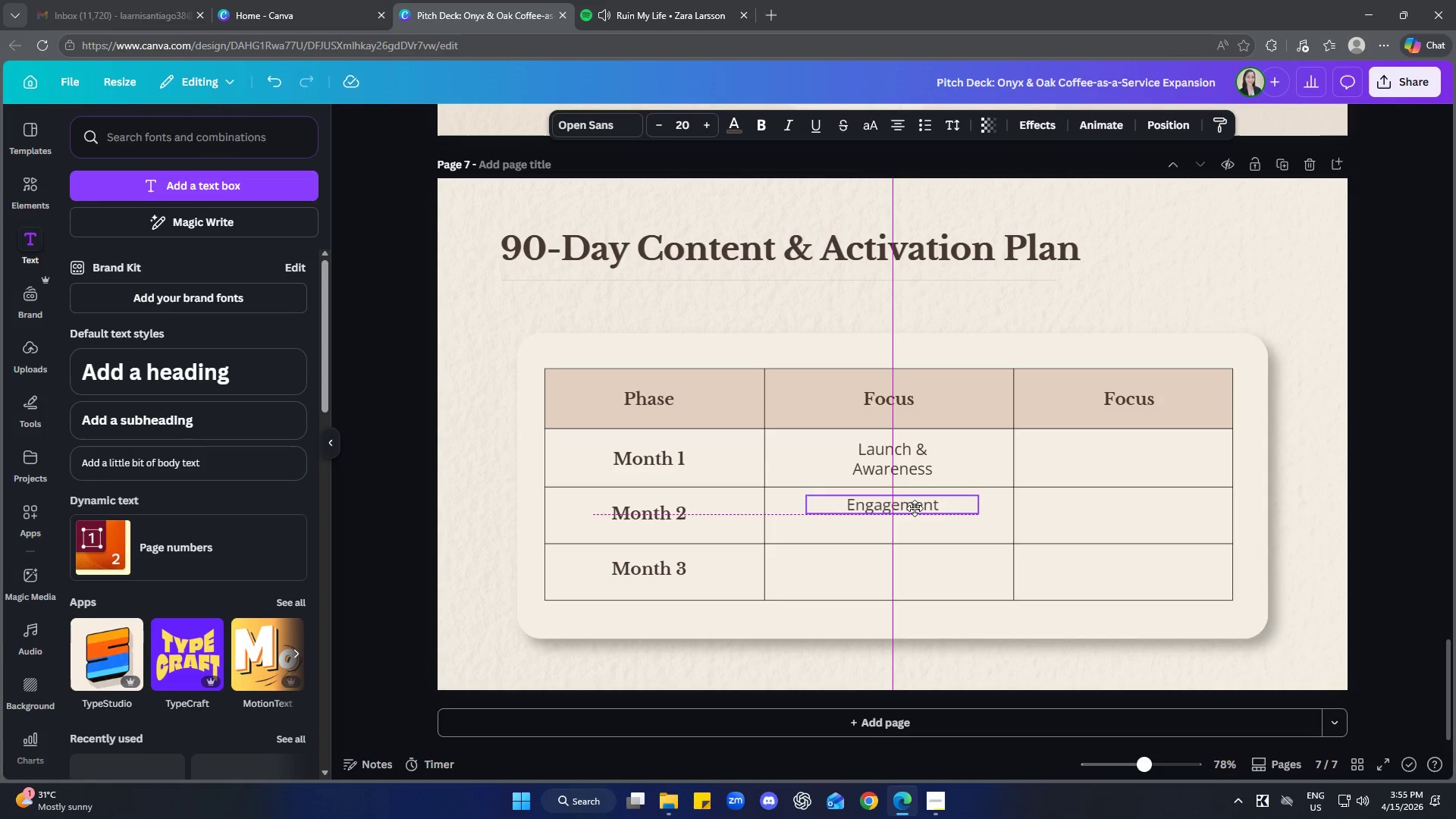 
left_click([891, 566])
 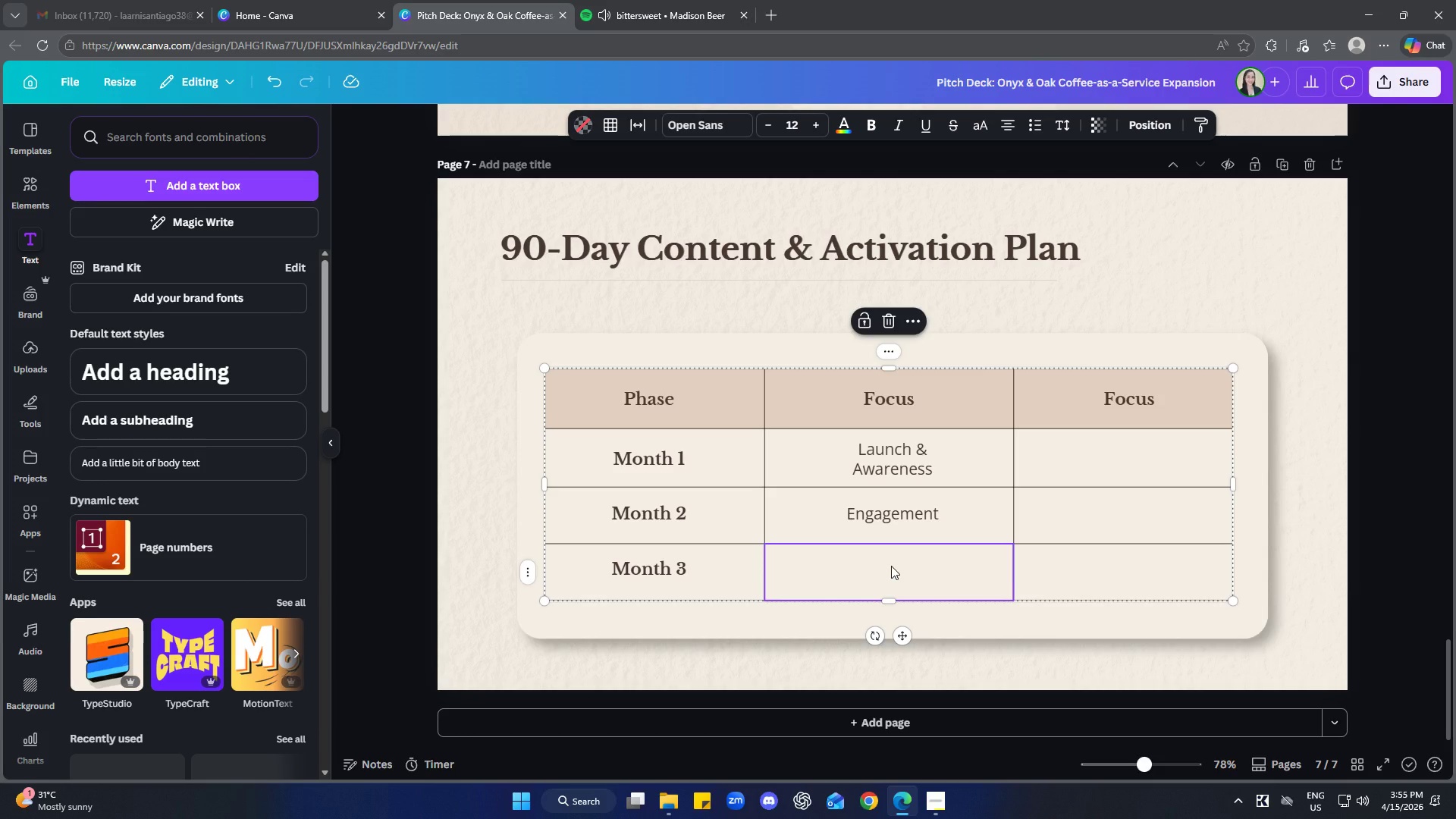 
key(Control+V)
 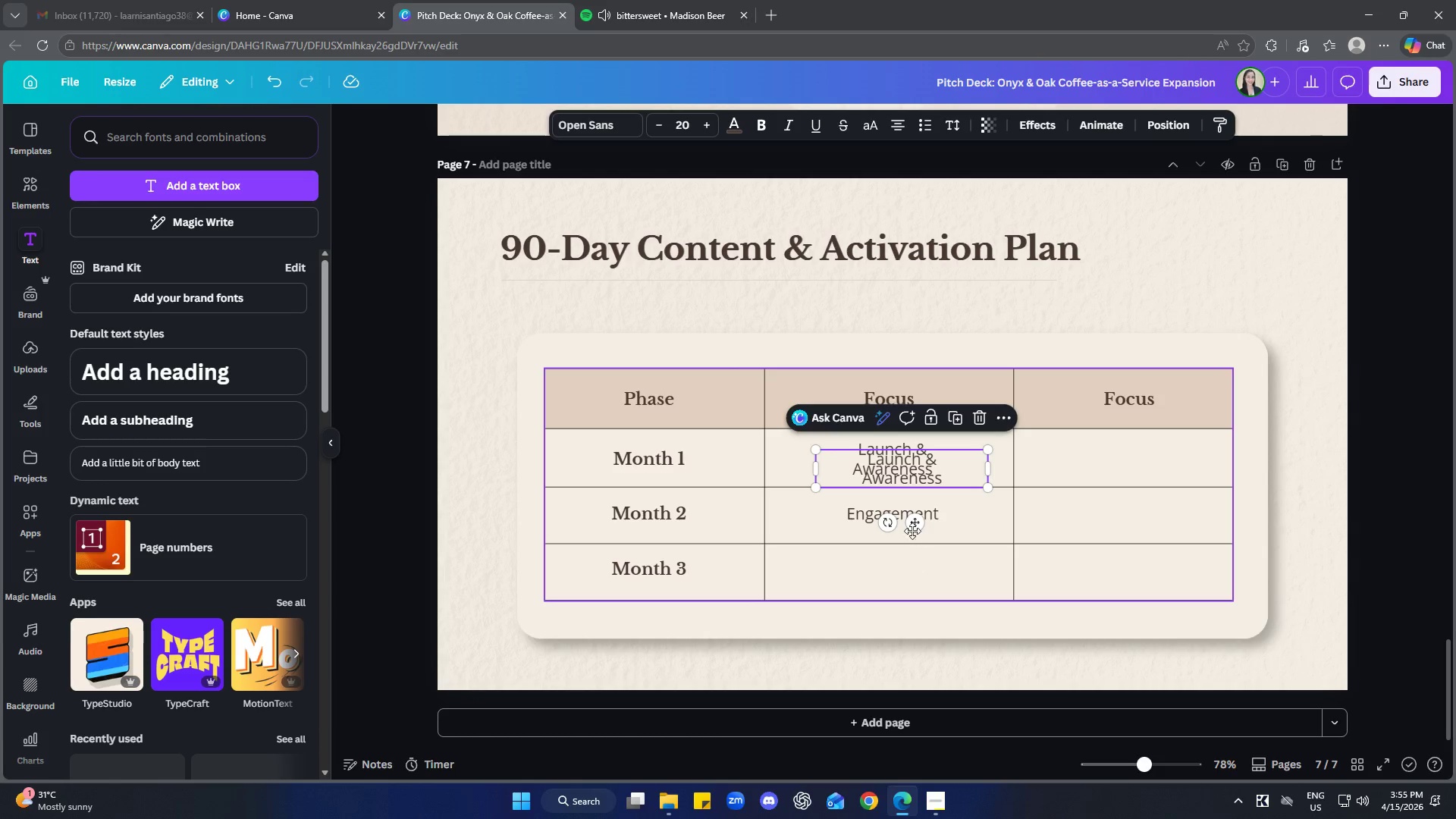 
left_click_drag(start_coordinate=[915, 520], to_coordinate=[910, 624])
 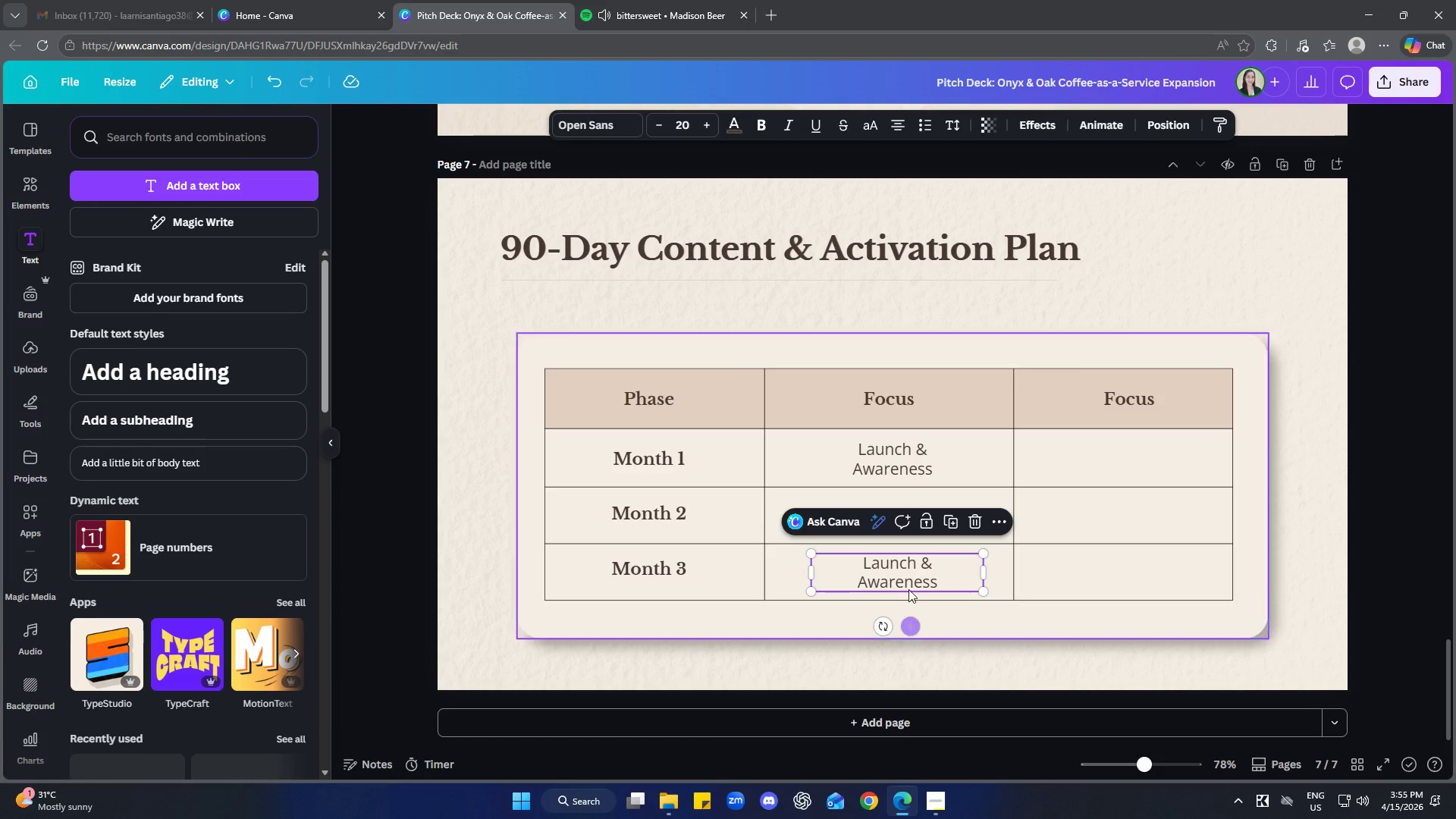 
left_click([908, 582])
 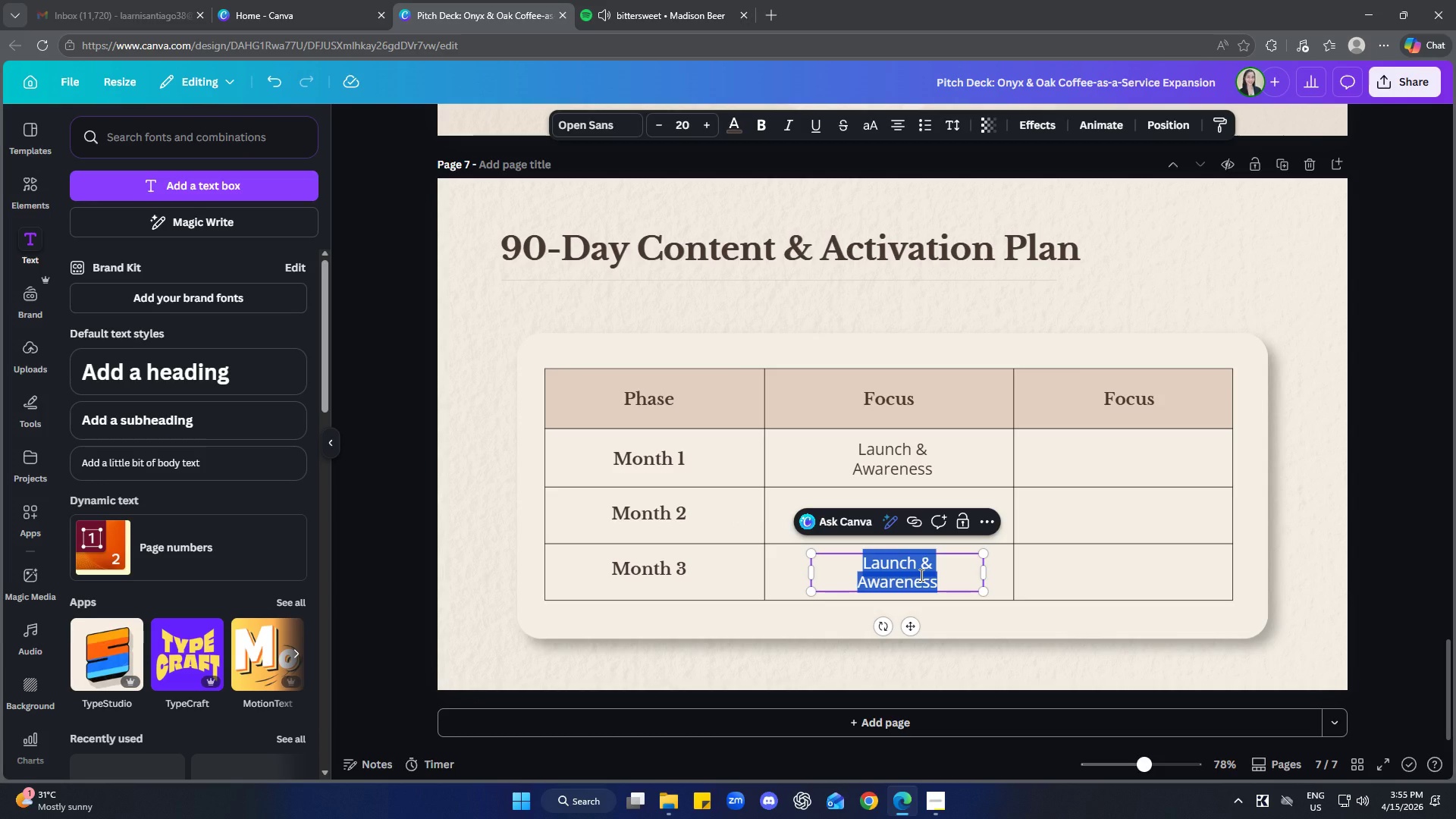 
type(Community)
 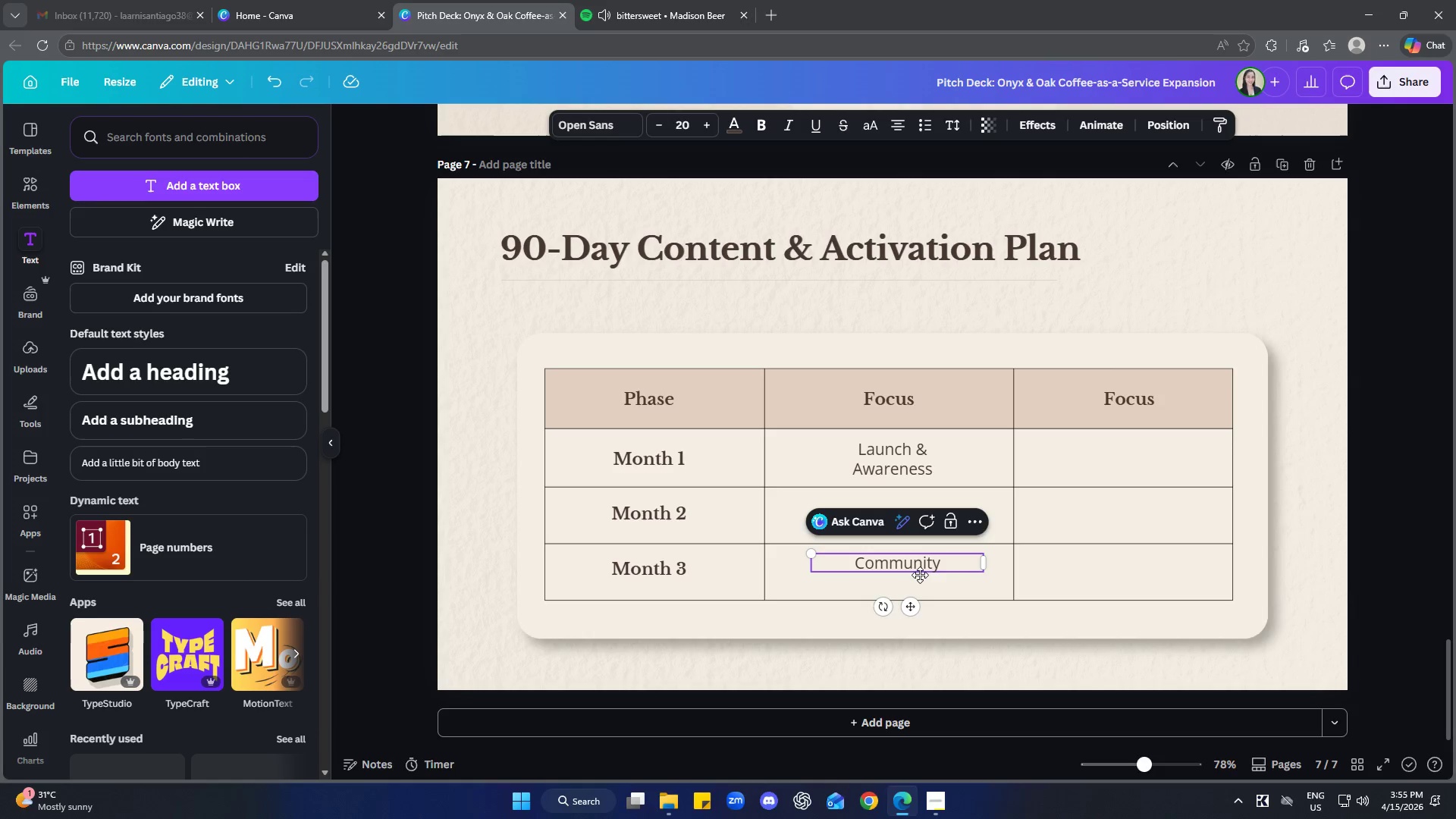 
key(Enter)
 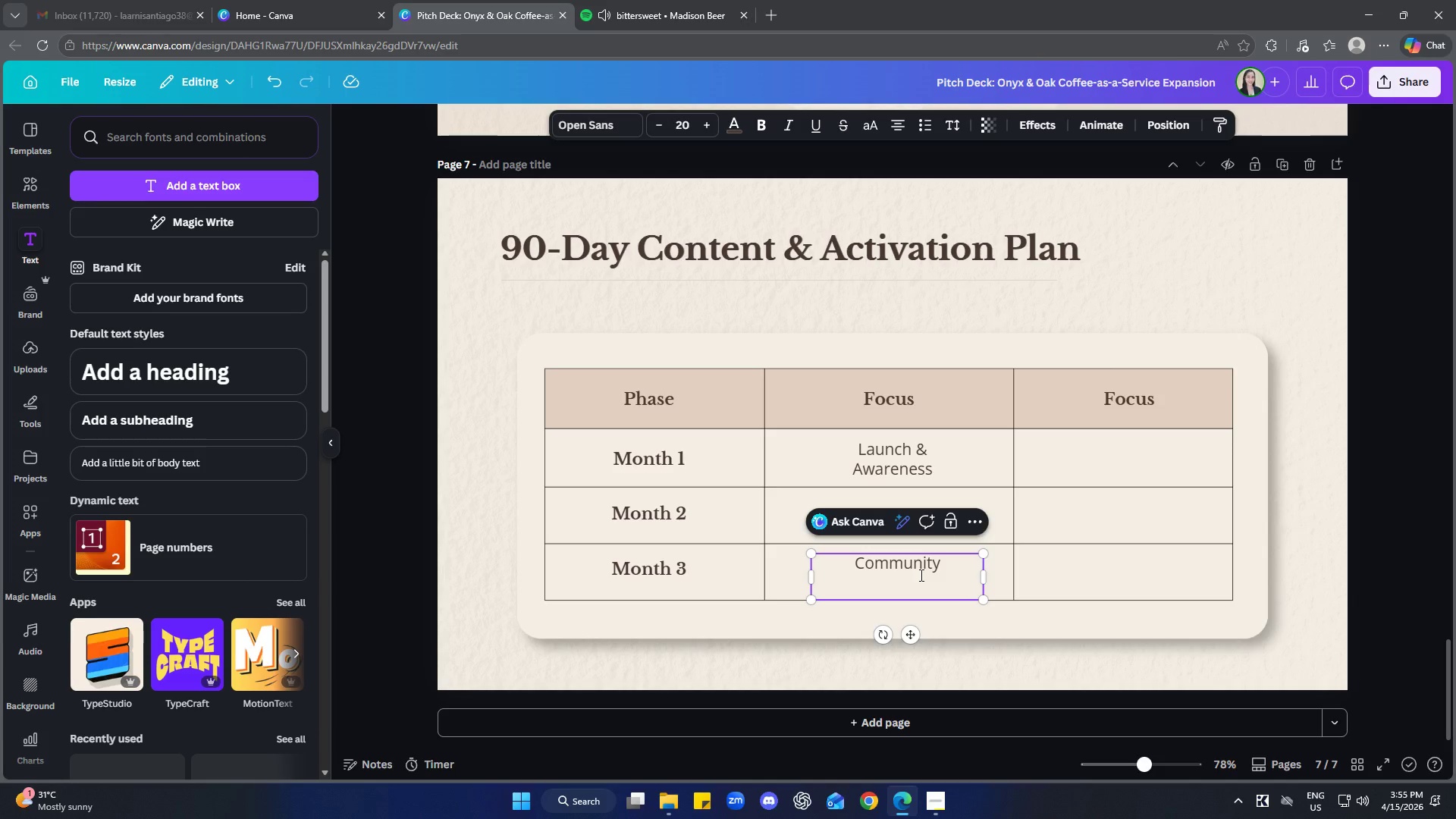 
type(gr)
 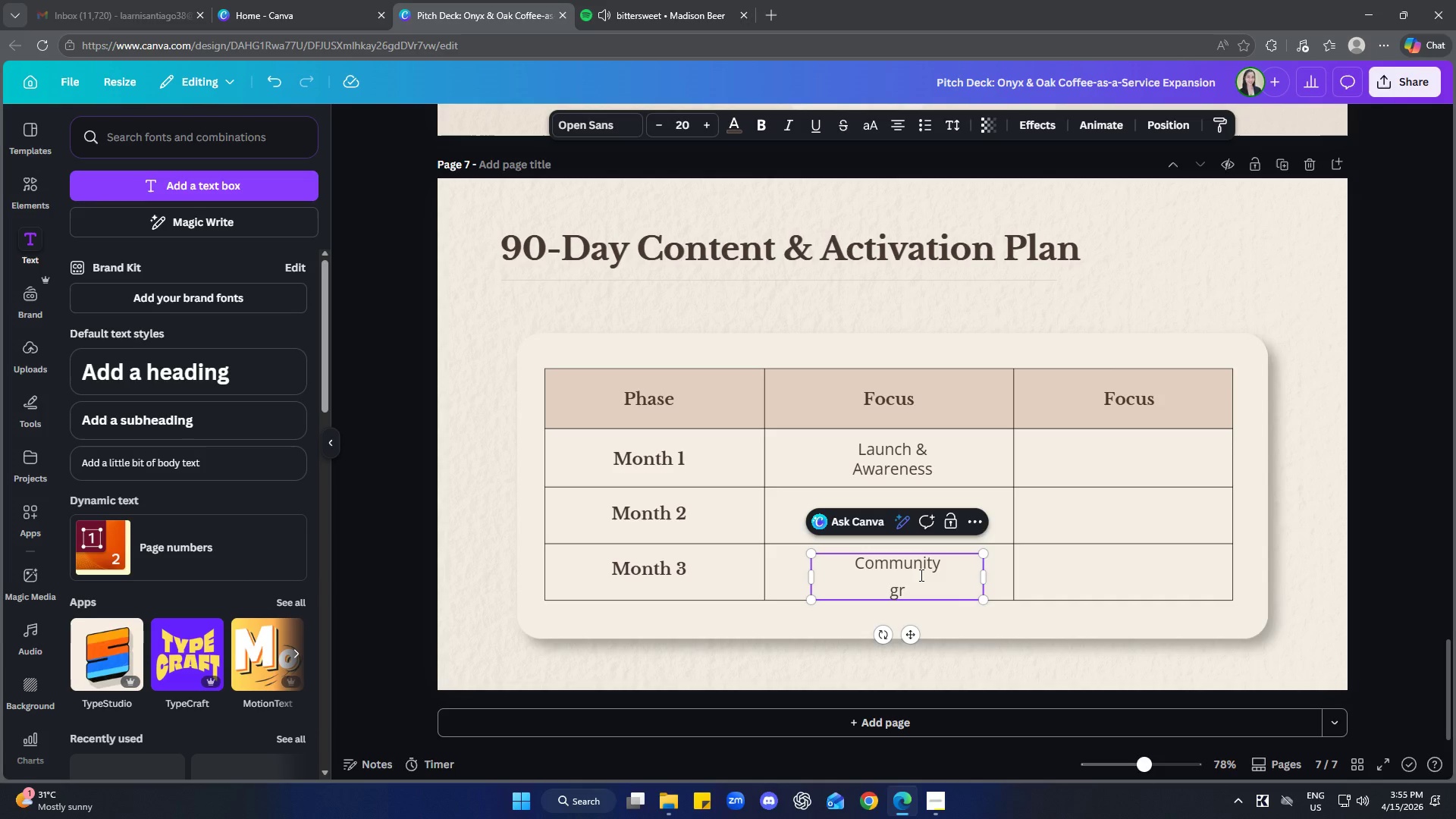 
key(Control+Z)
 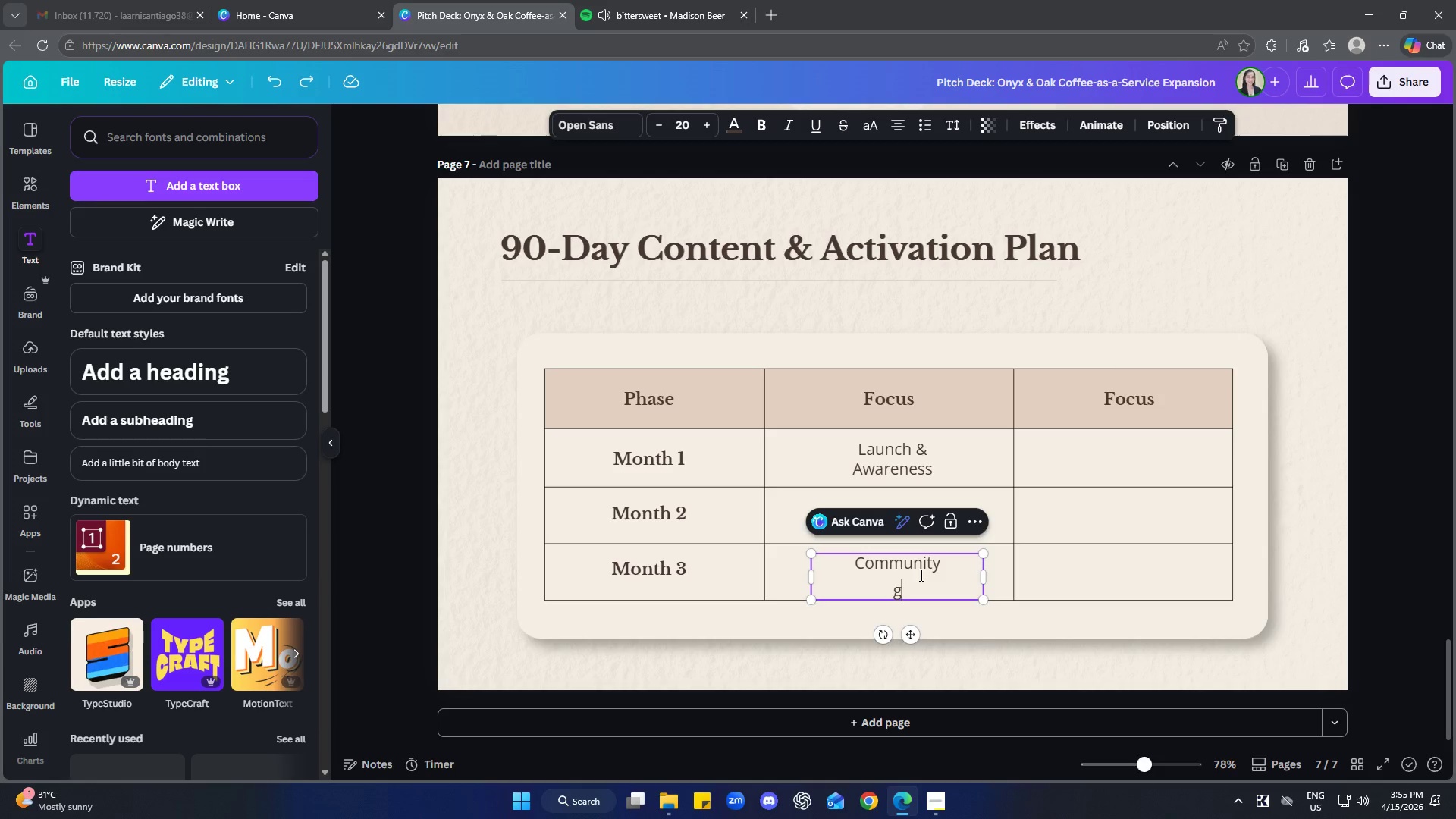 
key(Control+Z)
 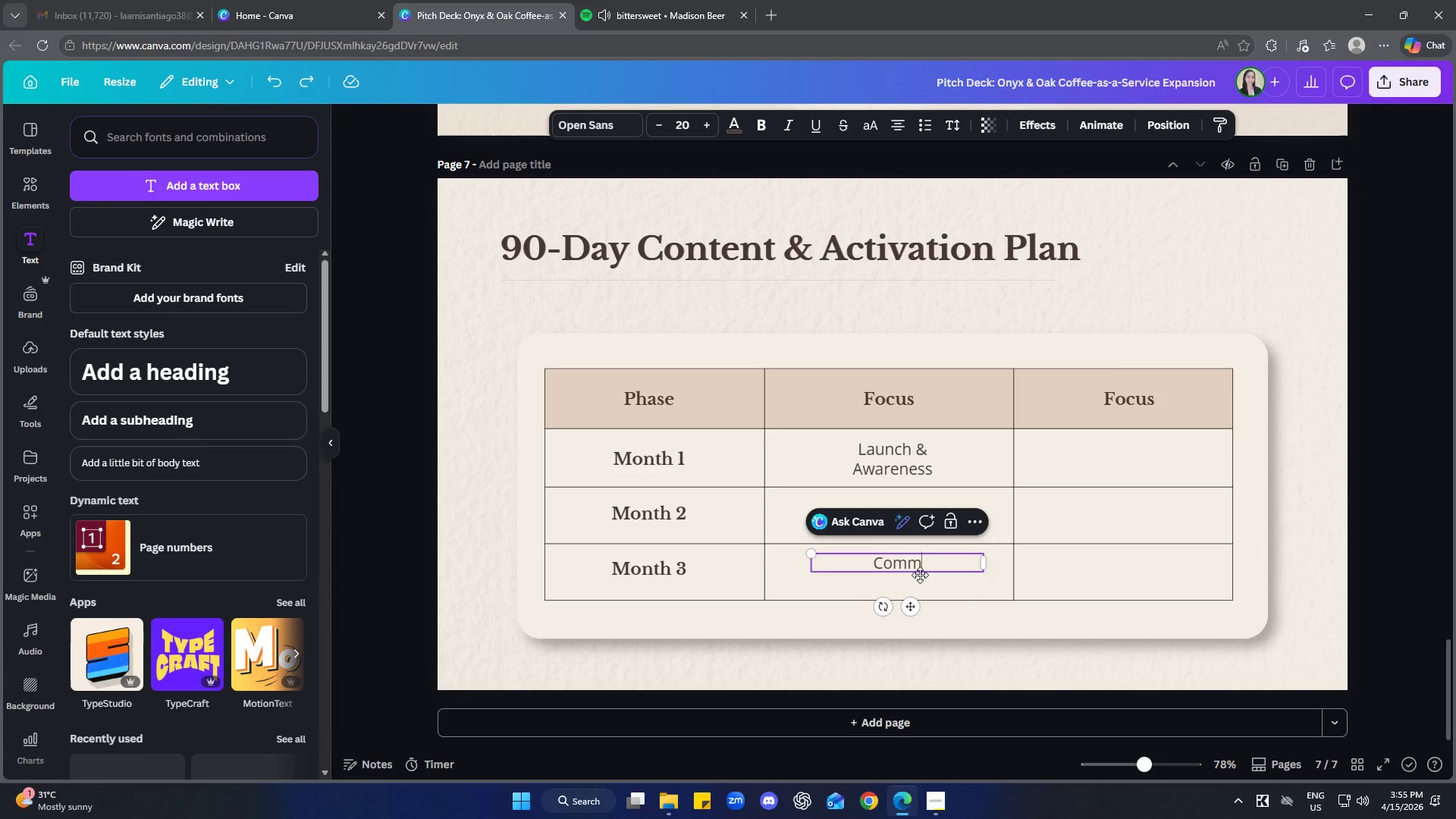 
key(Control+Z)
 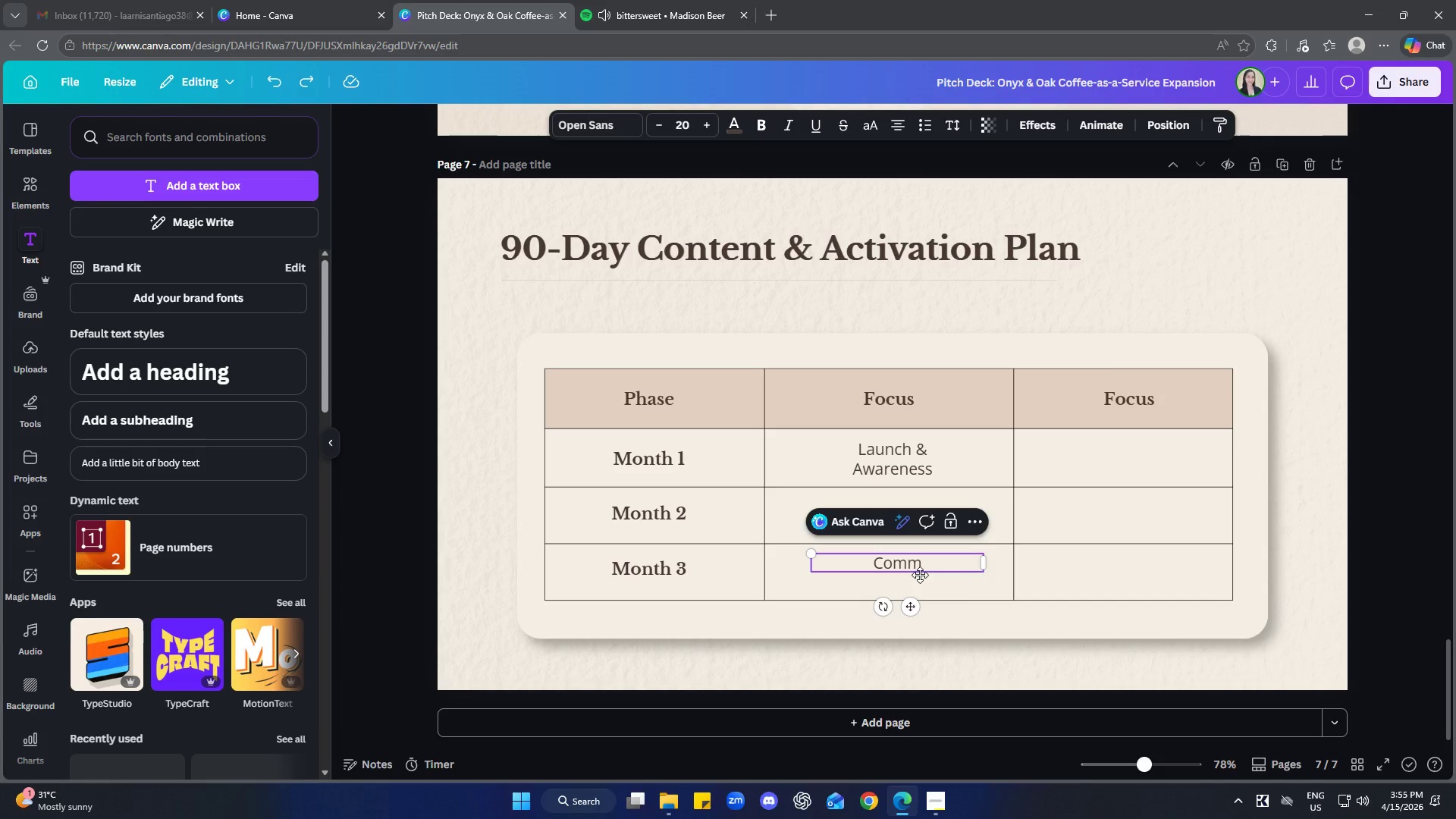 
key(Control+Z)
 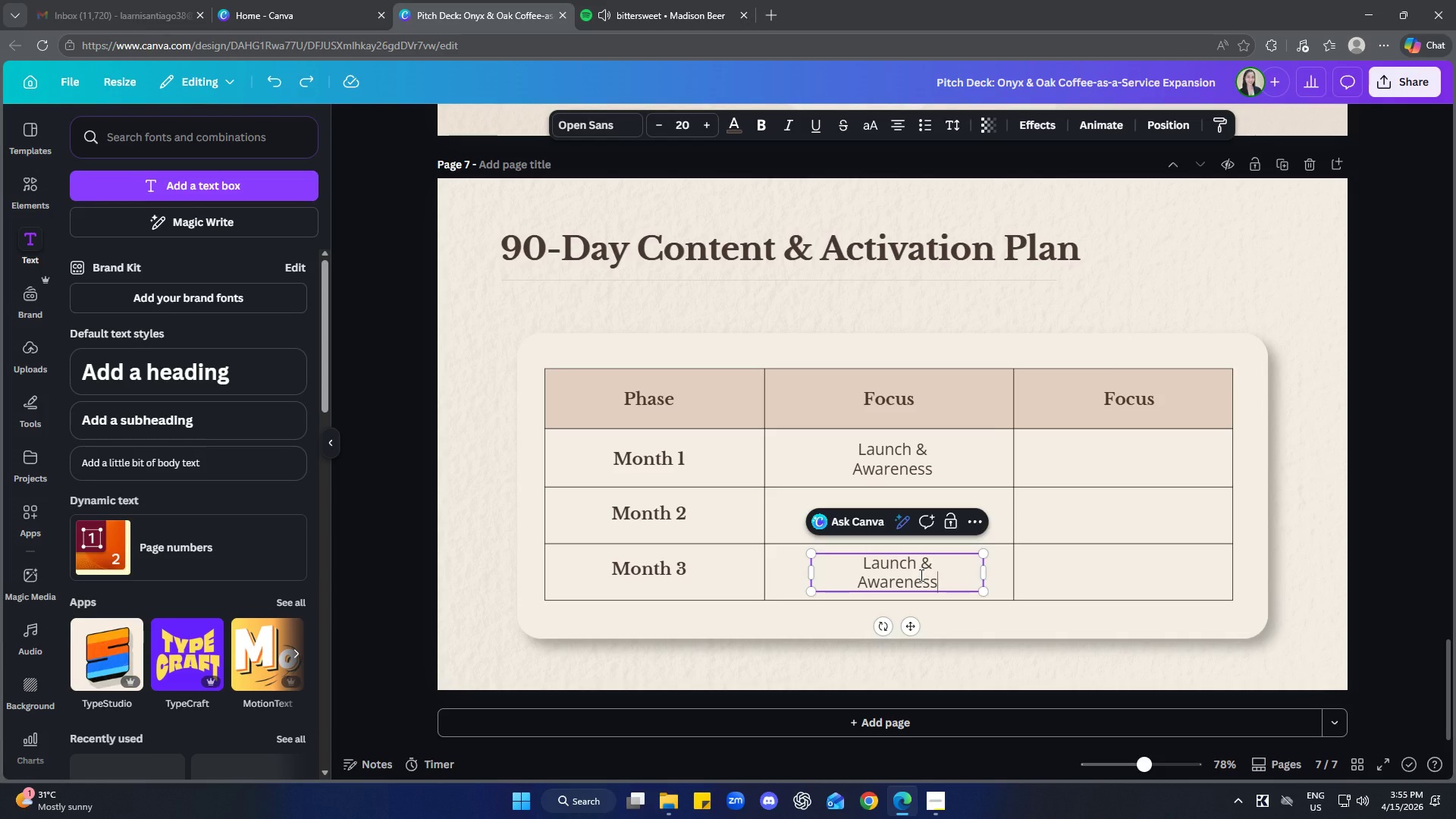 
key(Control+Z)
 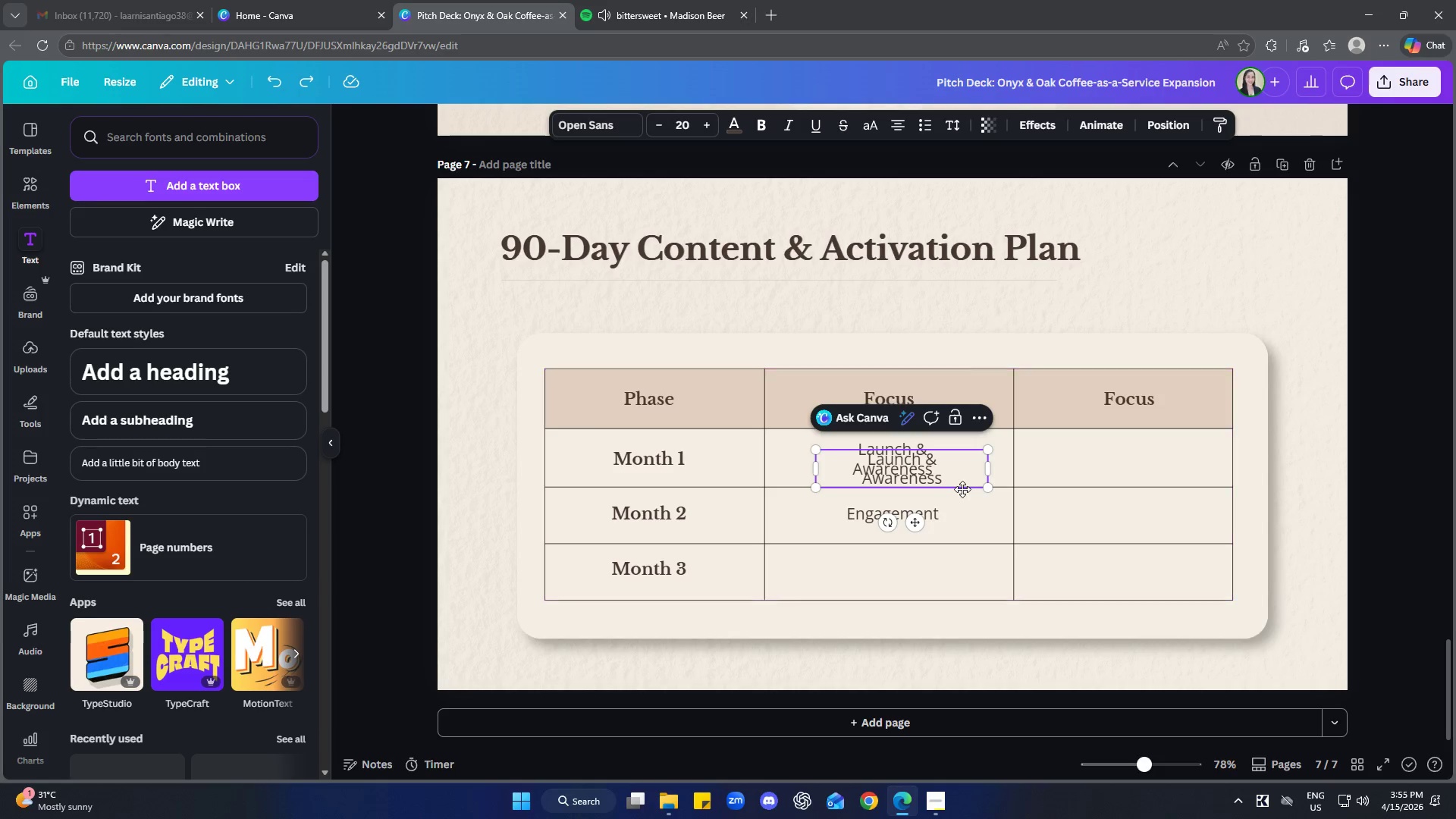 
key(Delete)
 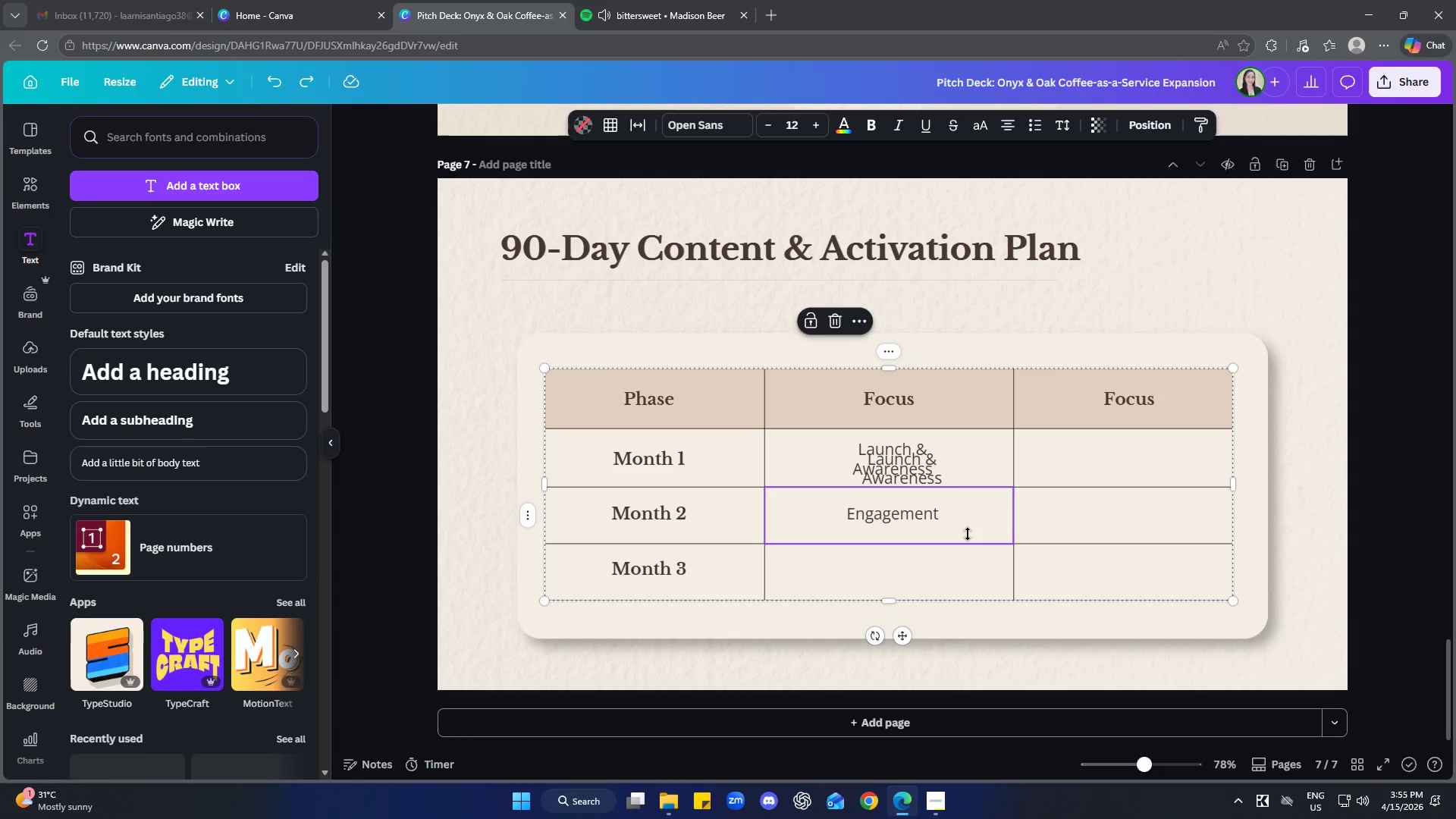 
double_click([958, 469])
 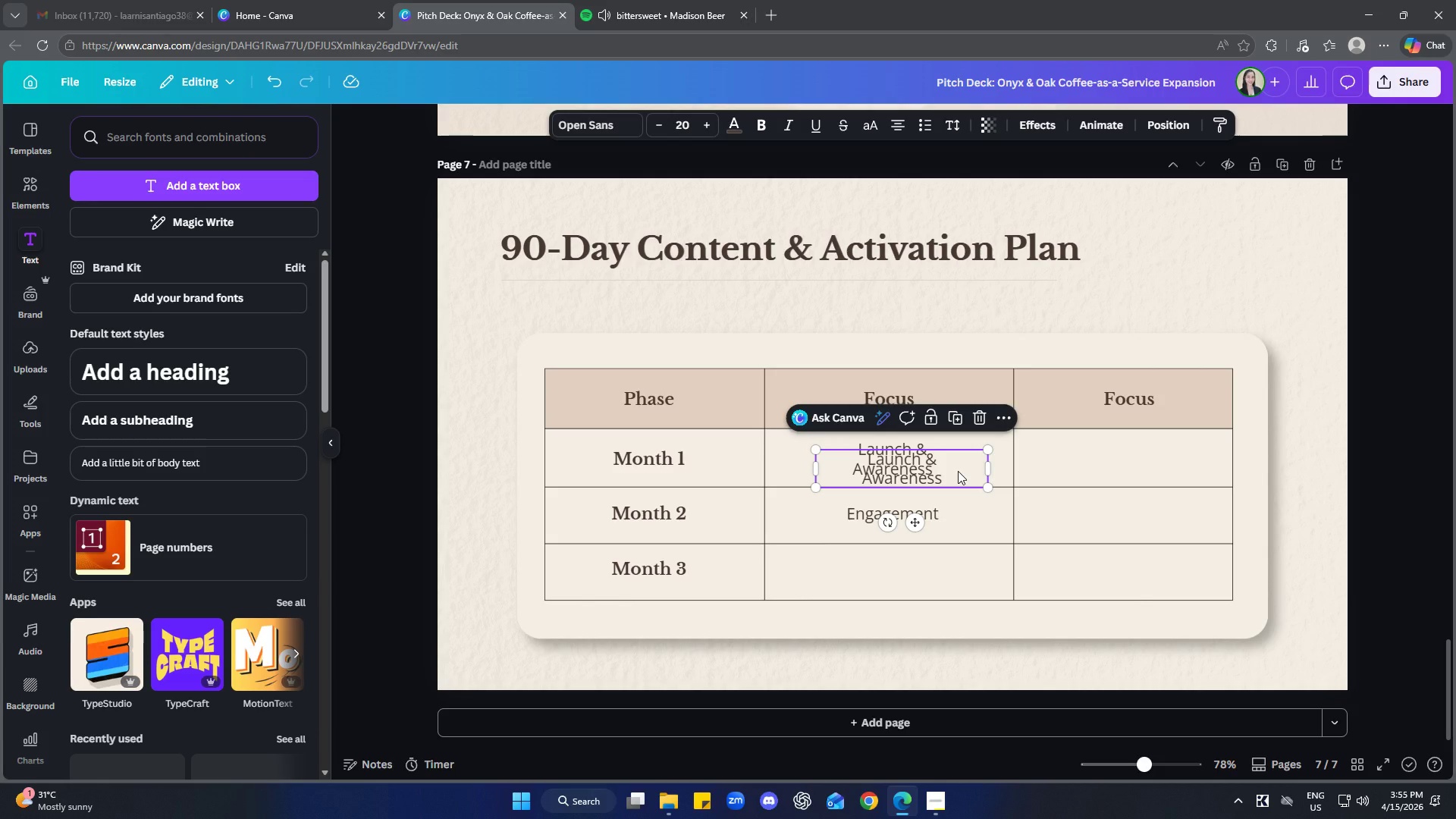 
key(Delete)
 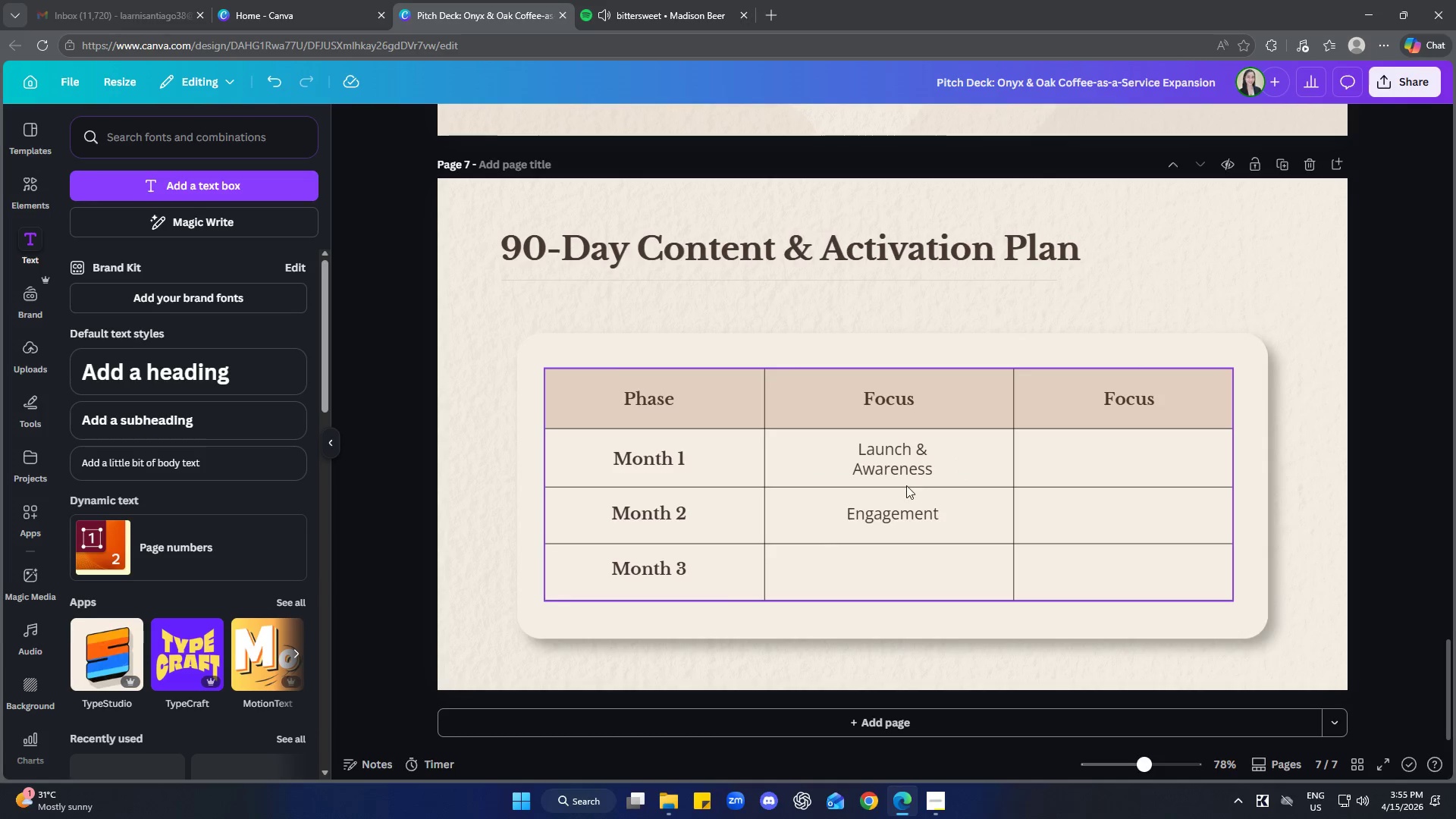 
left_click([898, 517])
 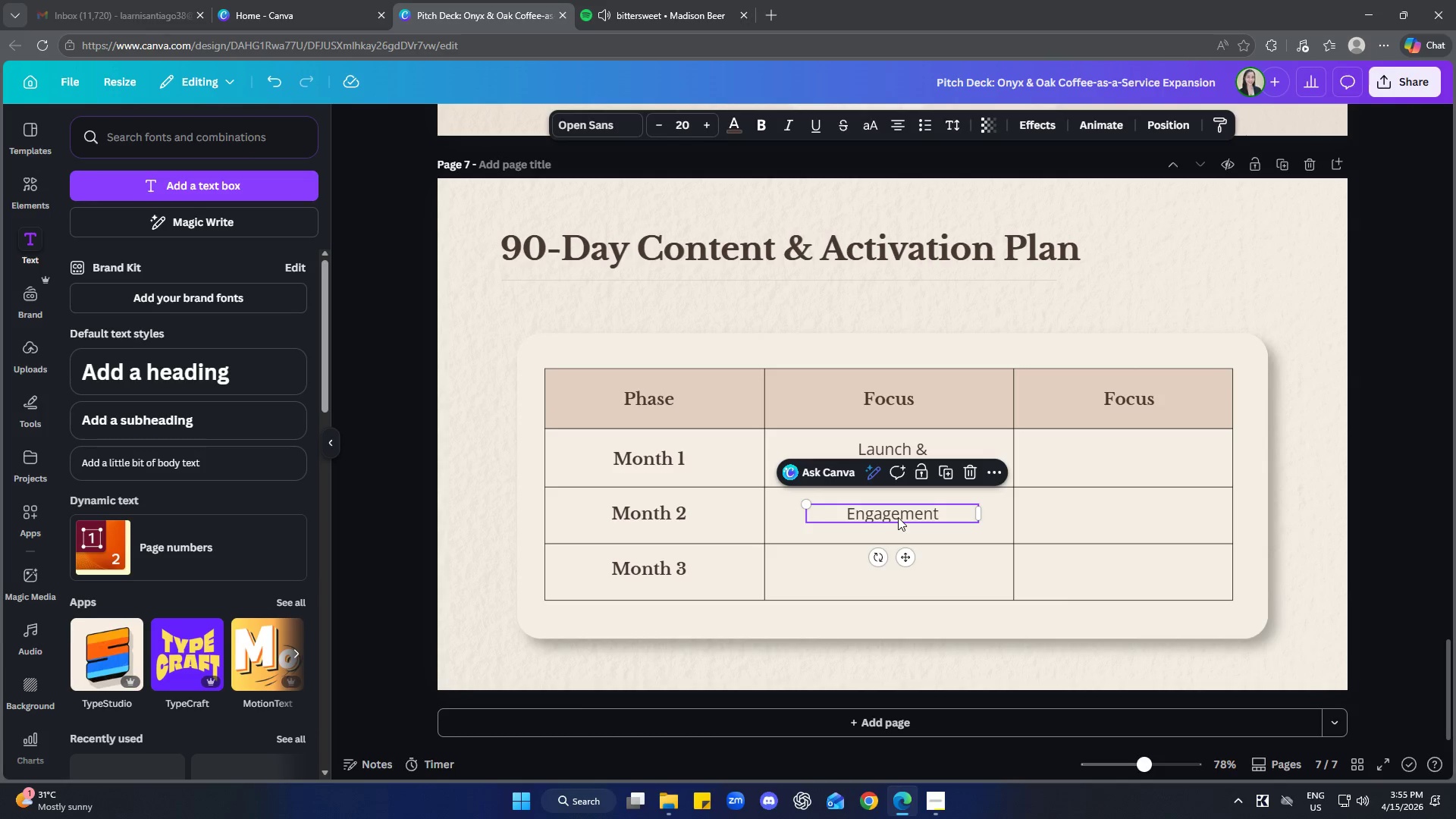 
key(Control+C)
 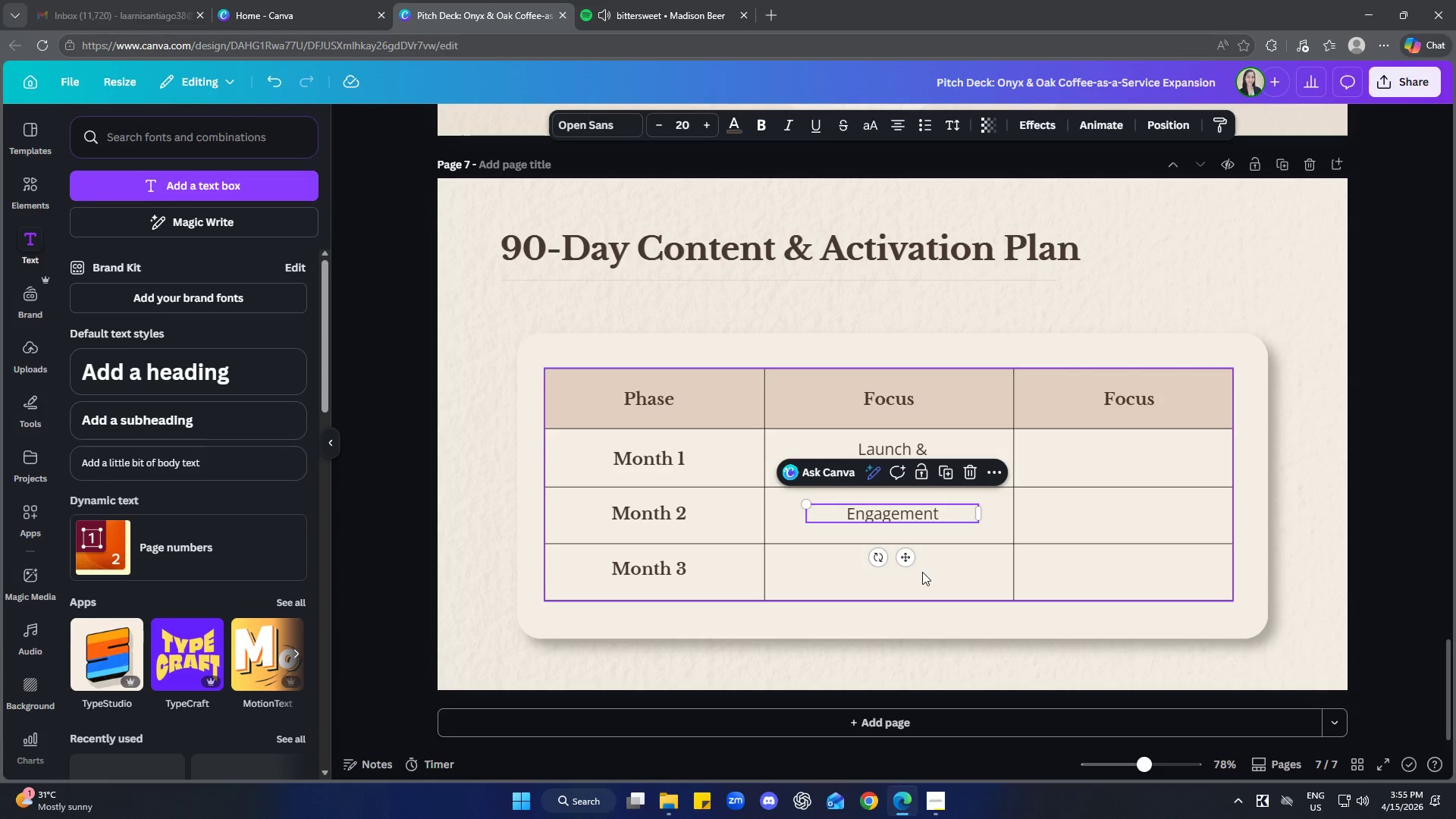 
left_click([922, 572])
 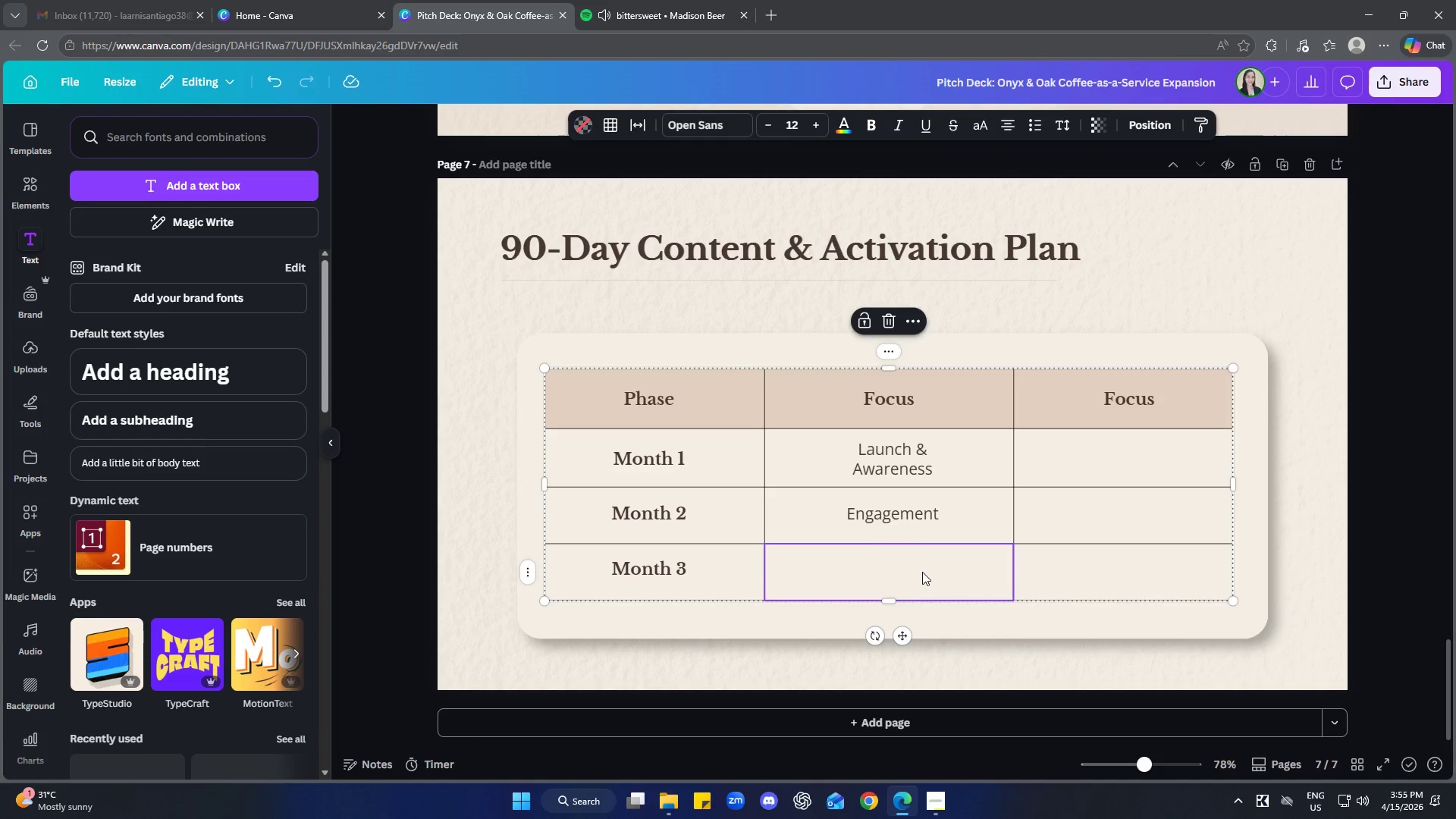 
key(Control+ControlLeft)
 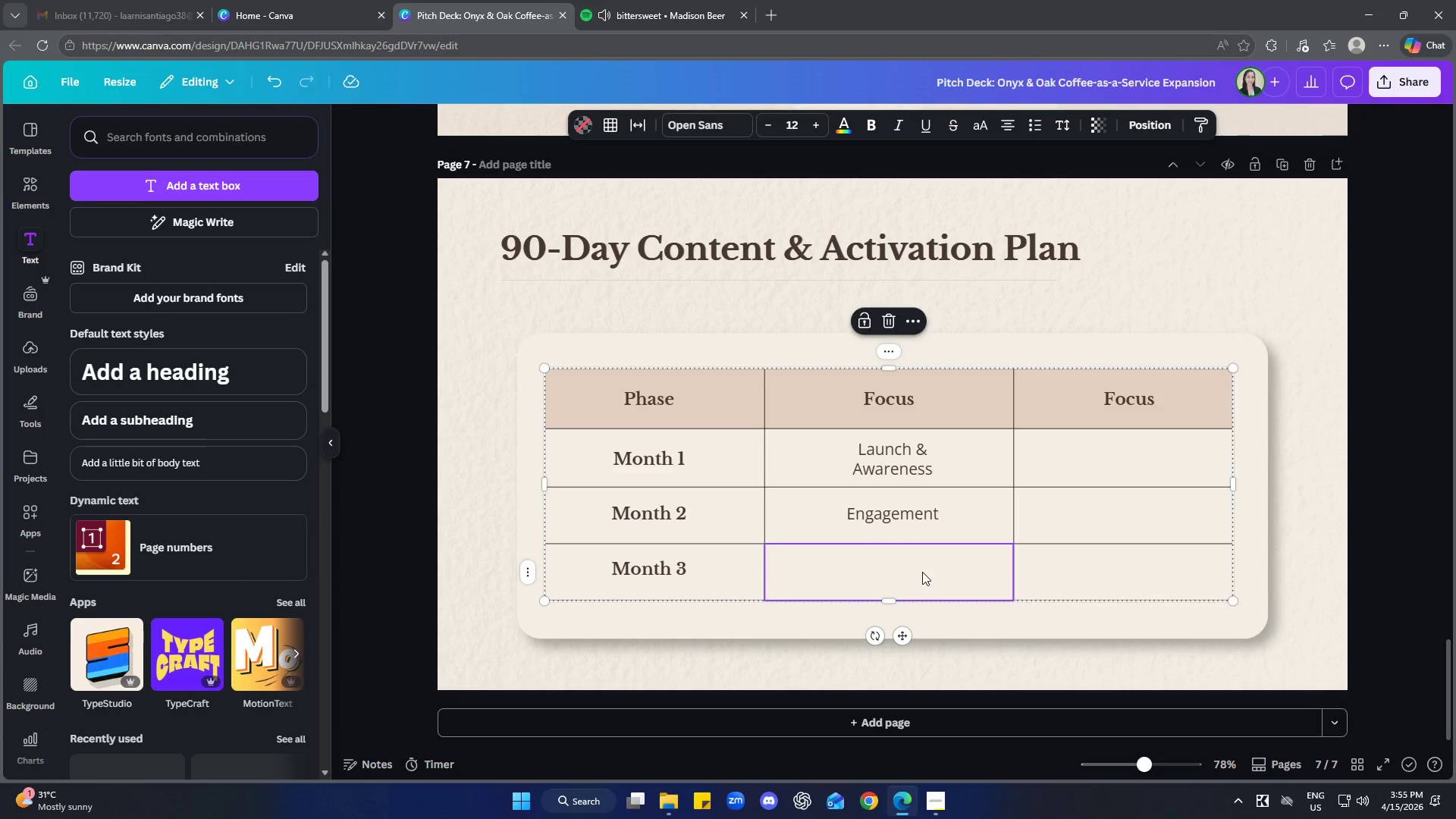 
key(V)
 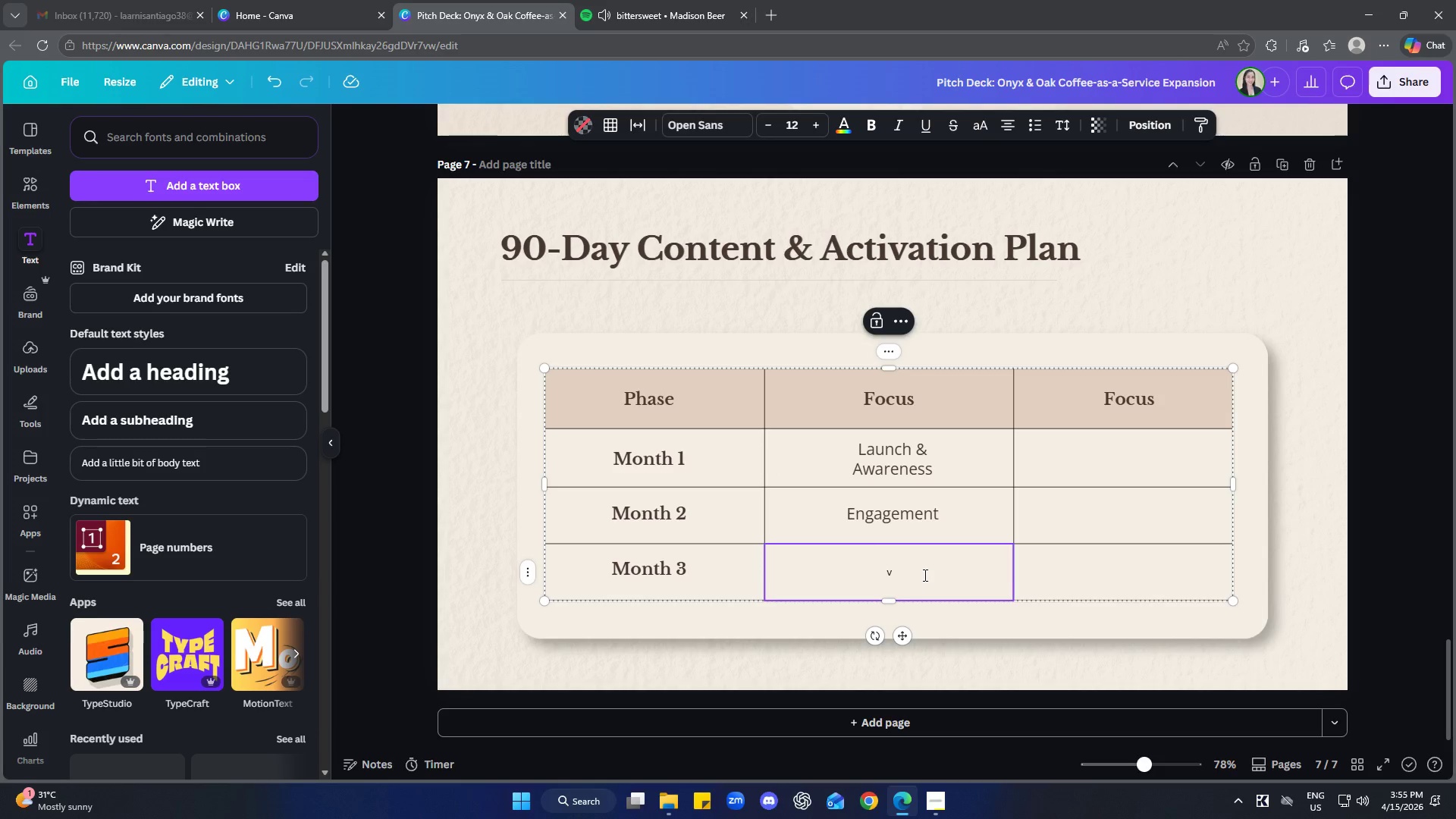 
key(Backspace)
 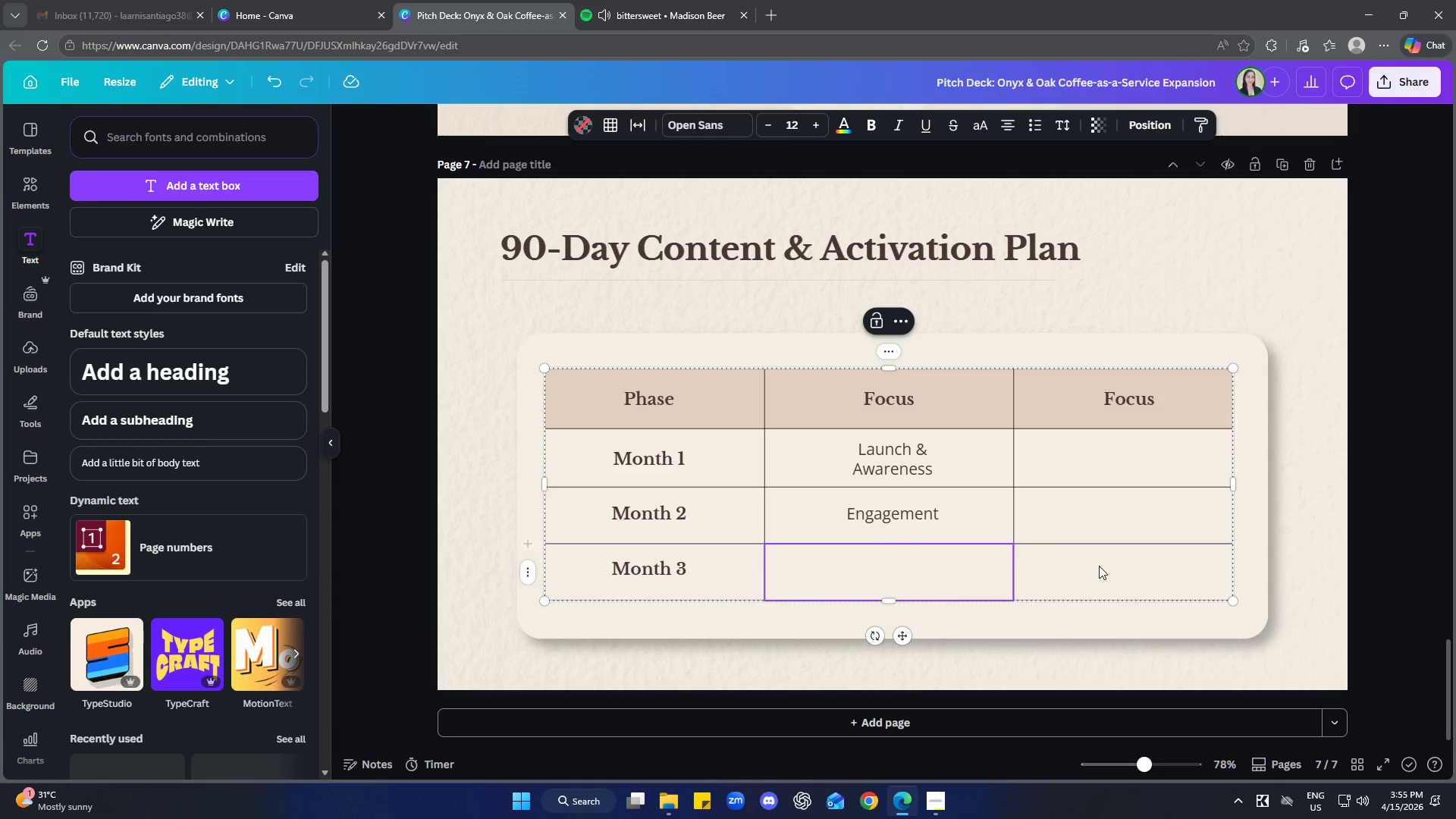 
left_click([1042, 695])
 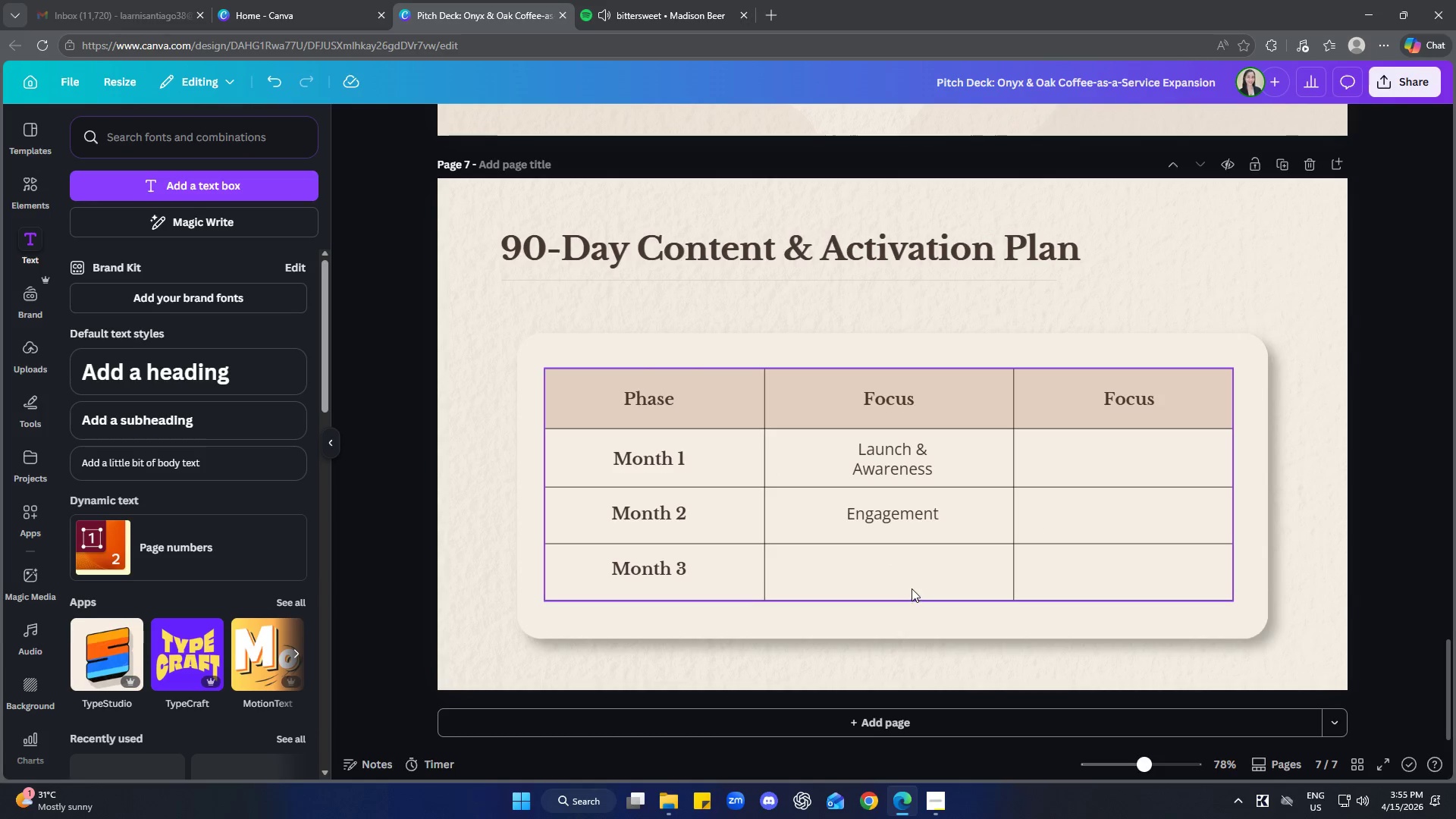 
key(Control+ControlLeft)
 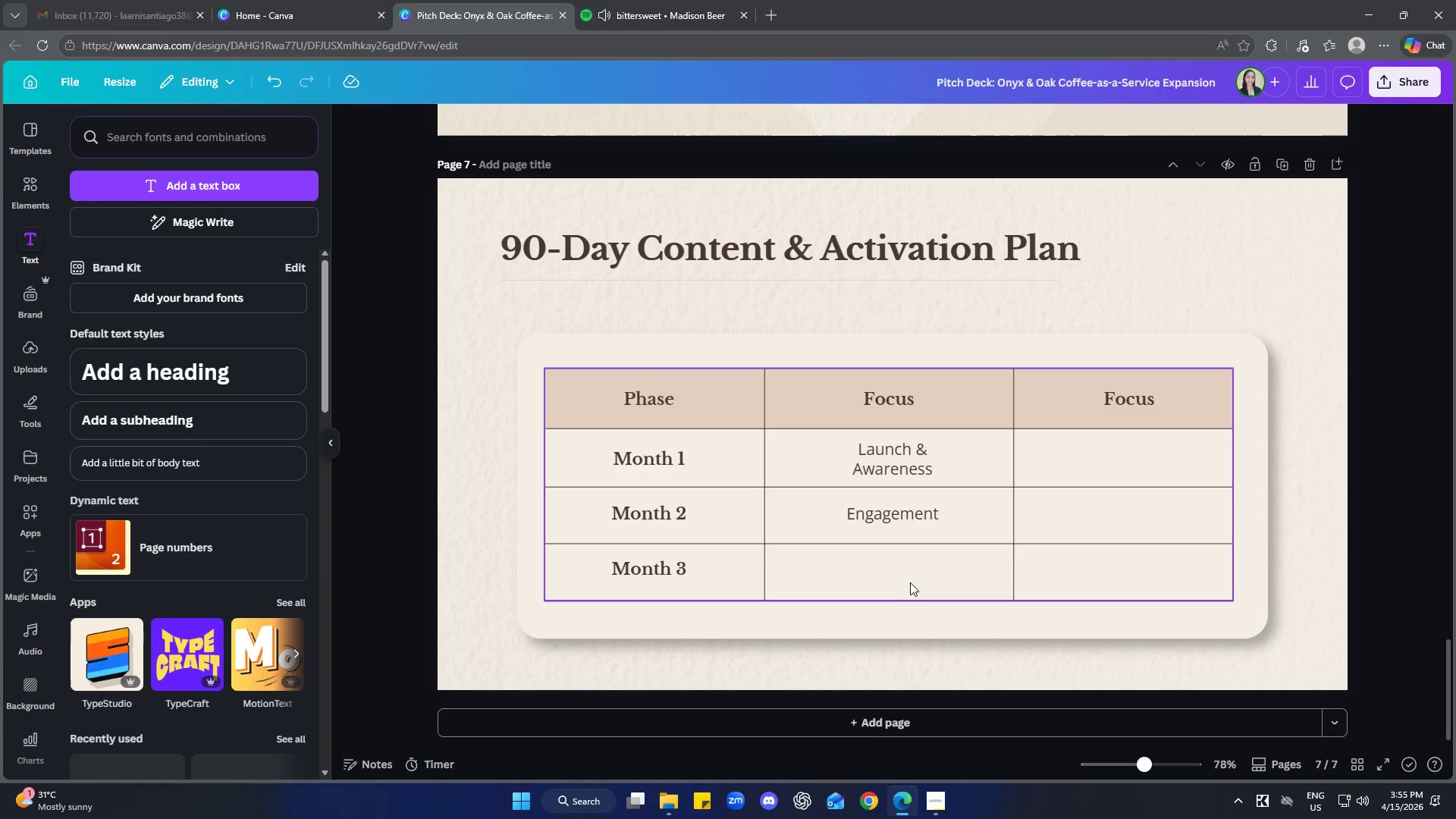 
key(Control+V)
 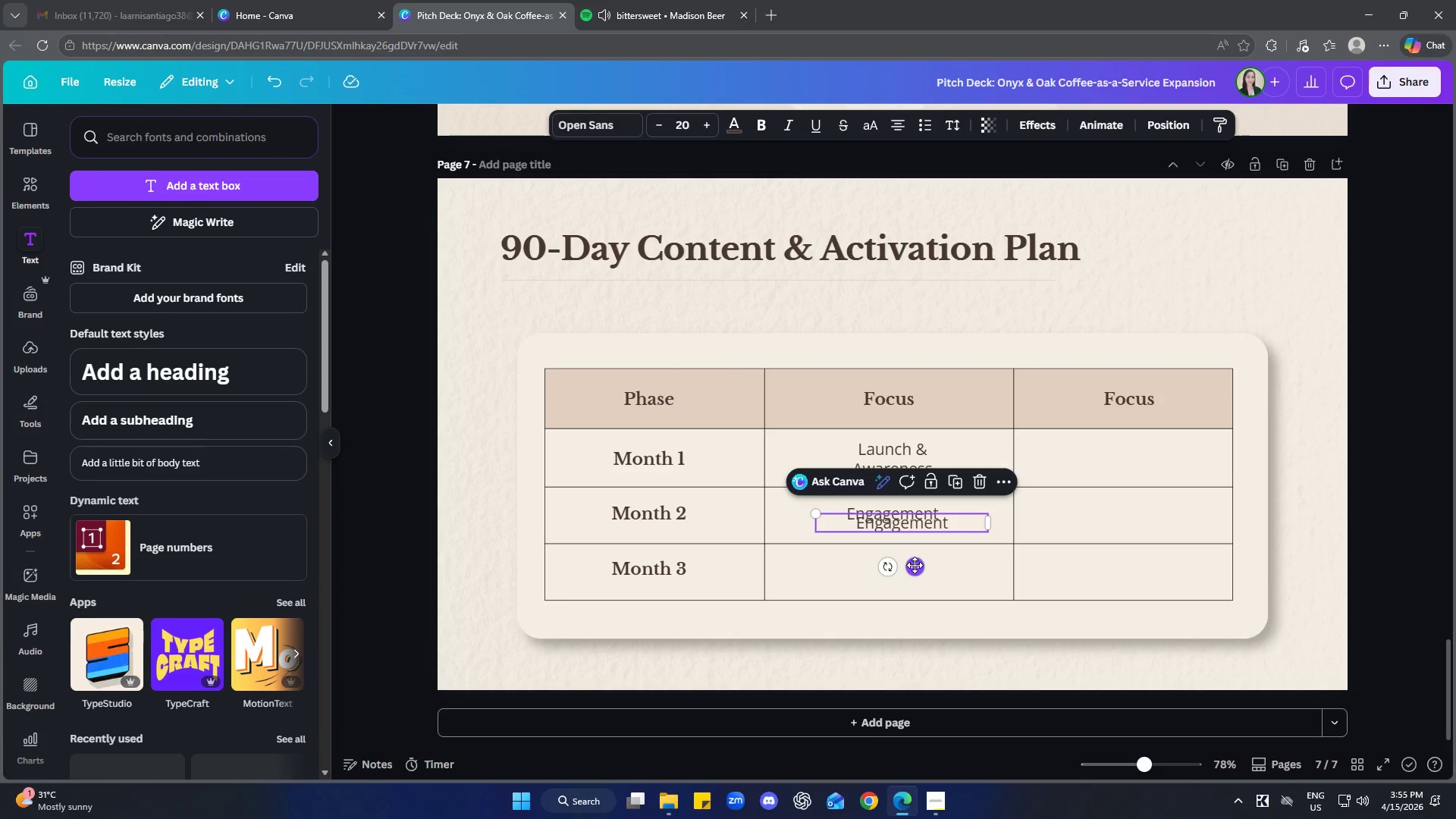 
left_click_drag(start_coordinate=[915, 565], to_coordinate=[905, 614])
 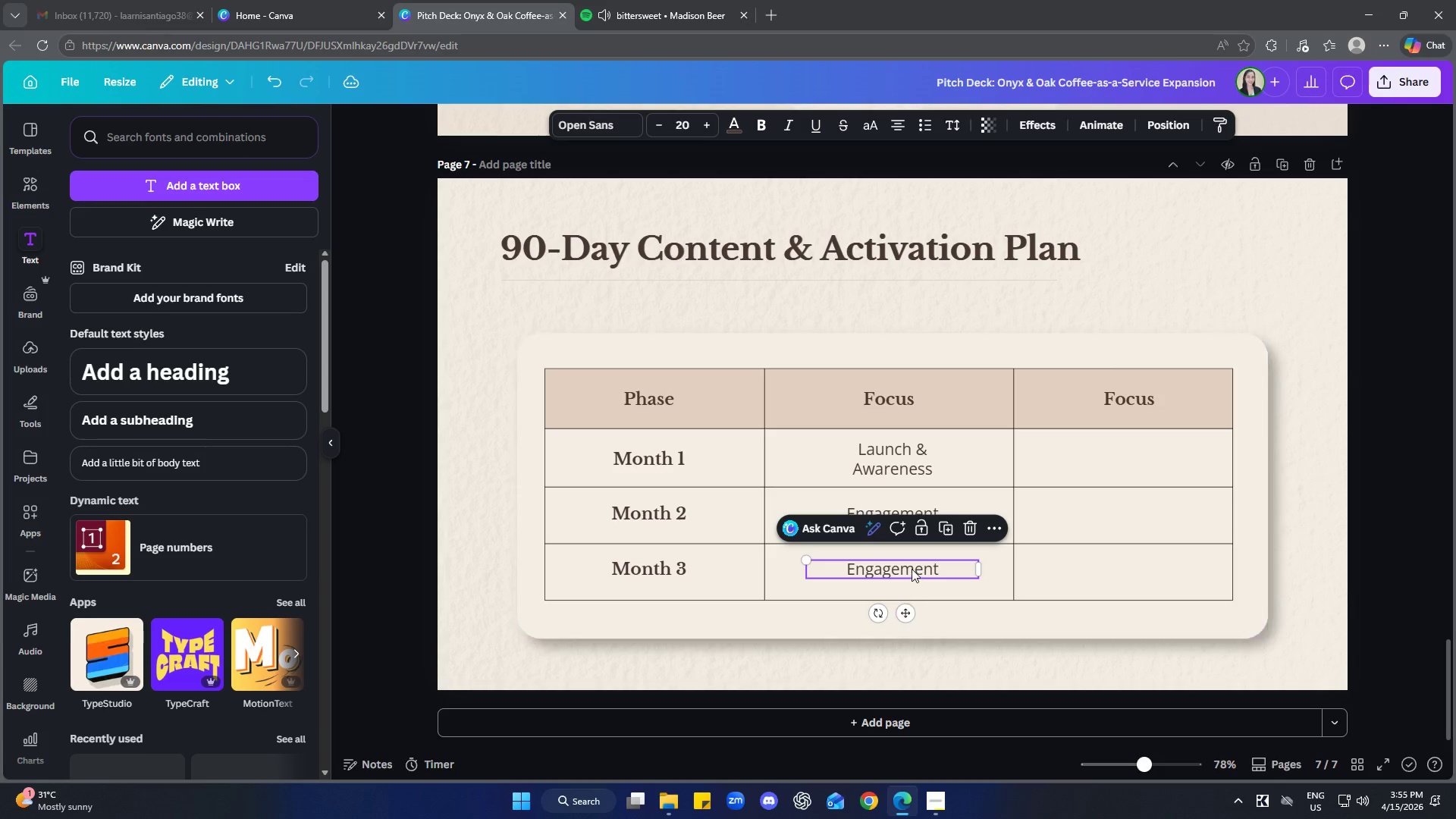 
left_click([912, 568])
 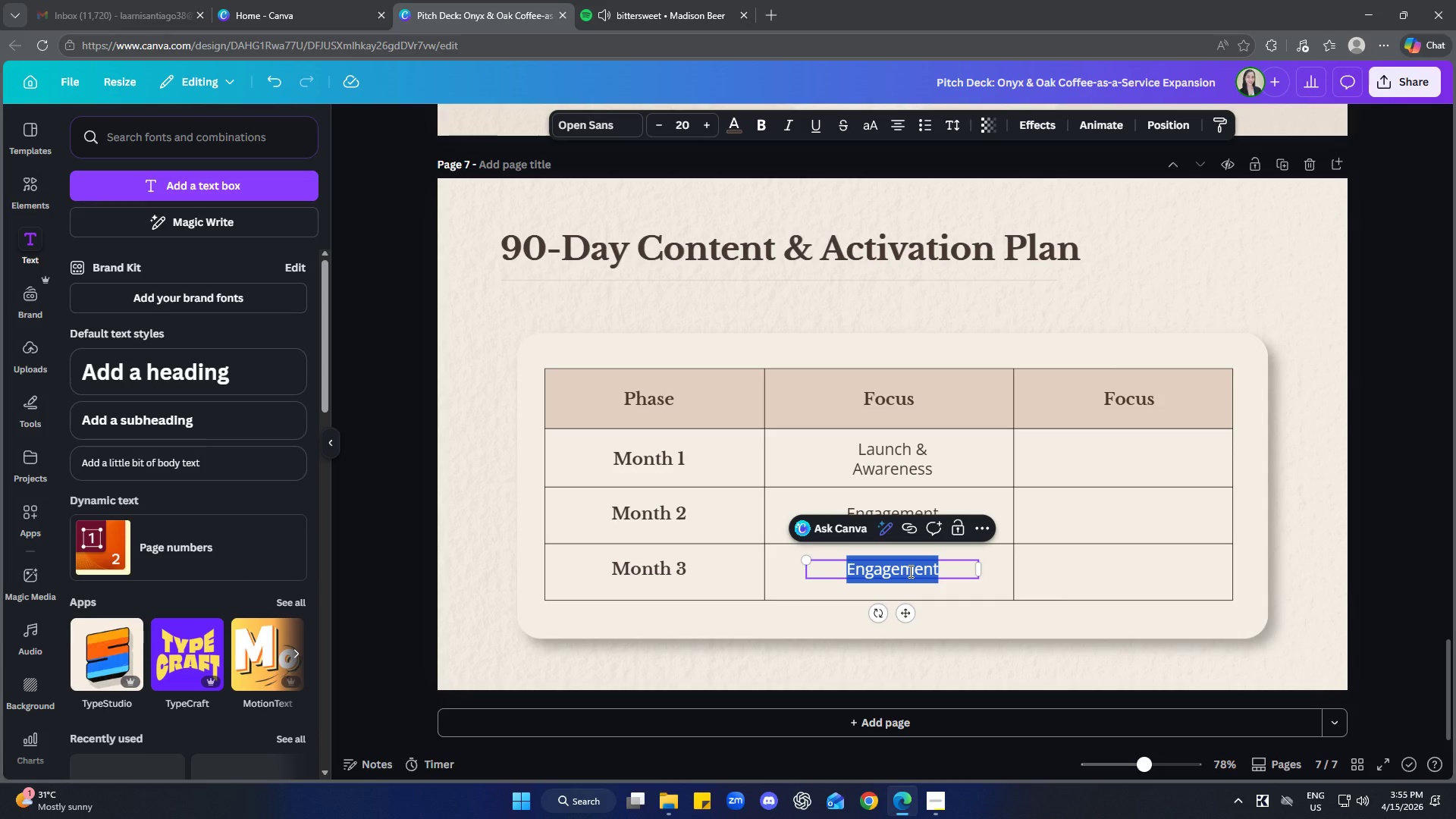 
type(Commui)
key(Backspace)
type(n)
key(Backspace)
type(nity)
 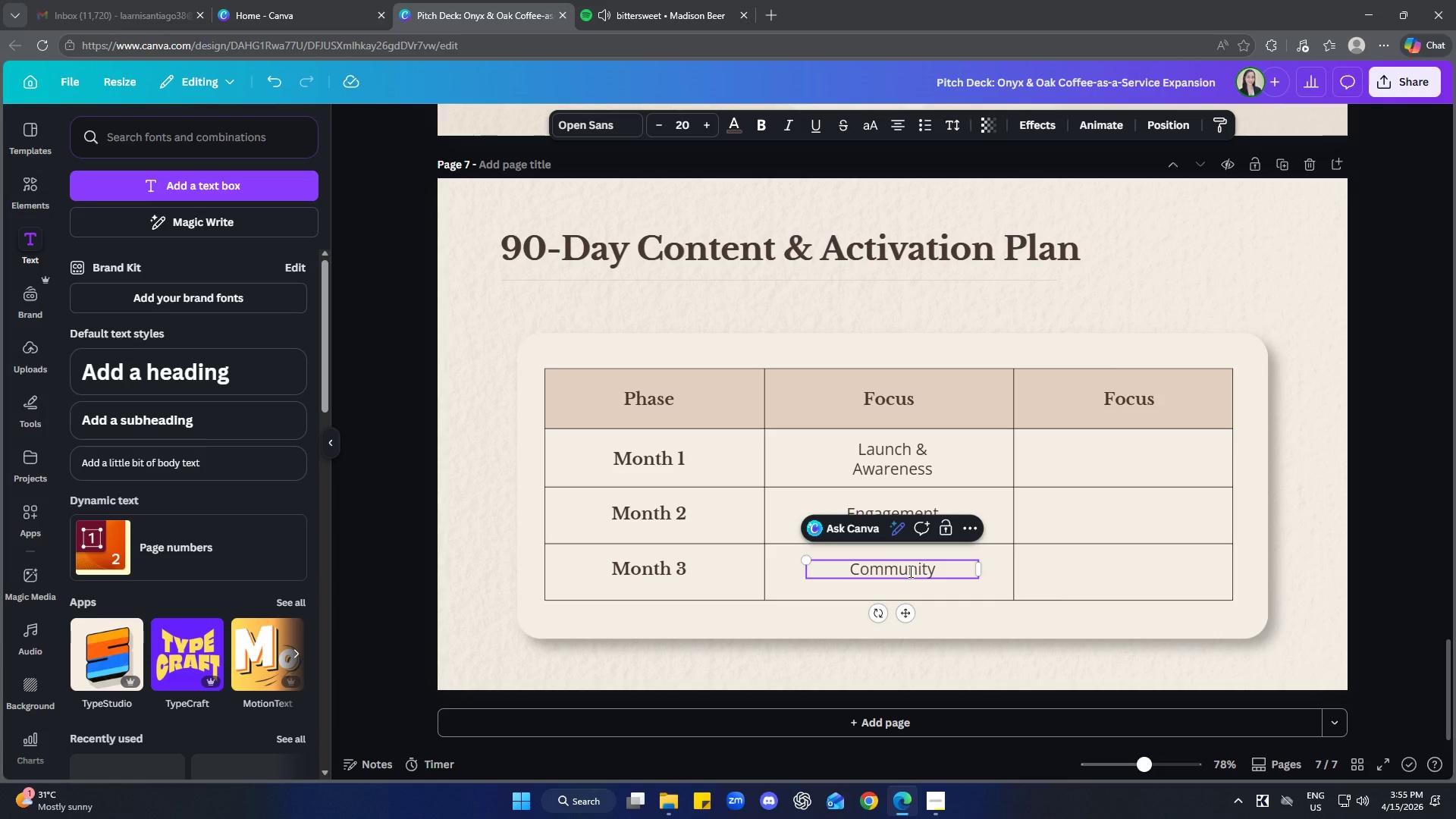 
key(Enter)
 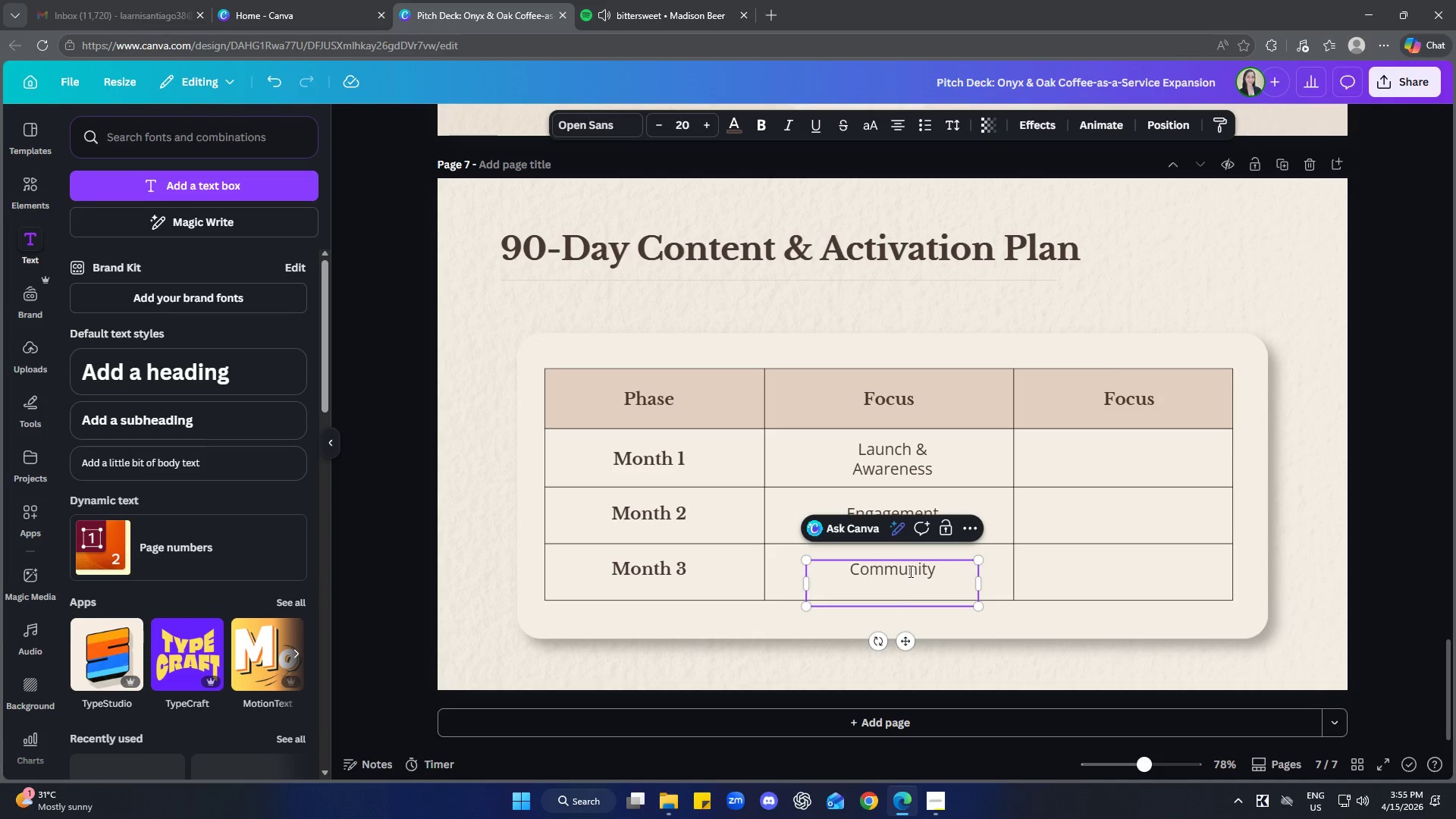 
type(Gra)
key(Backspace)
type(owth)
 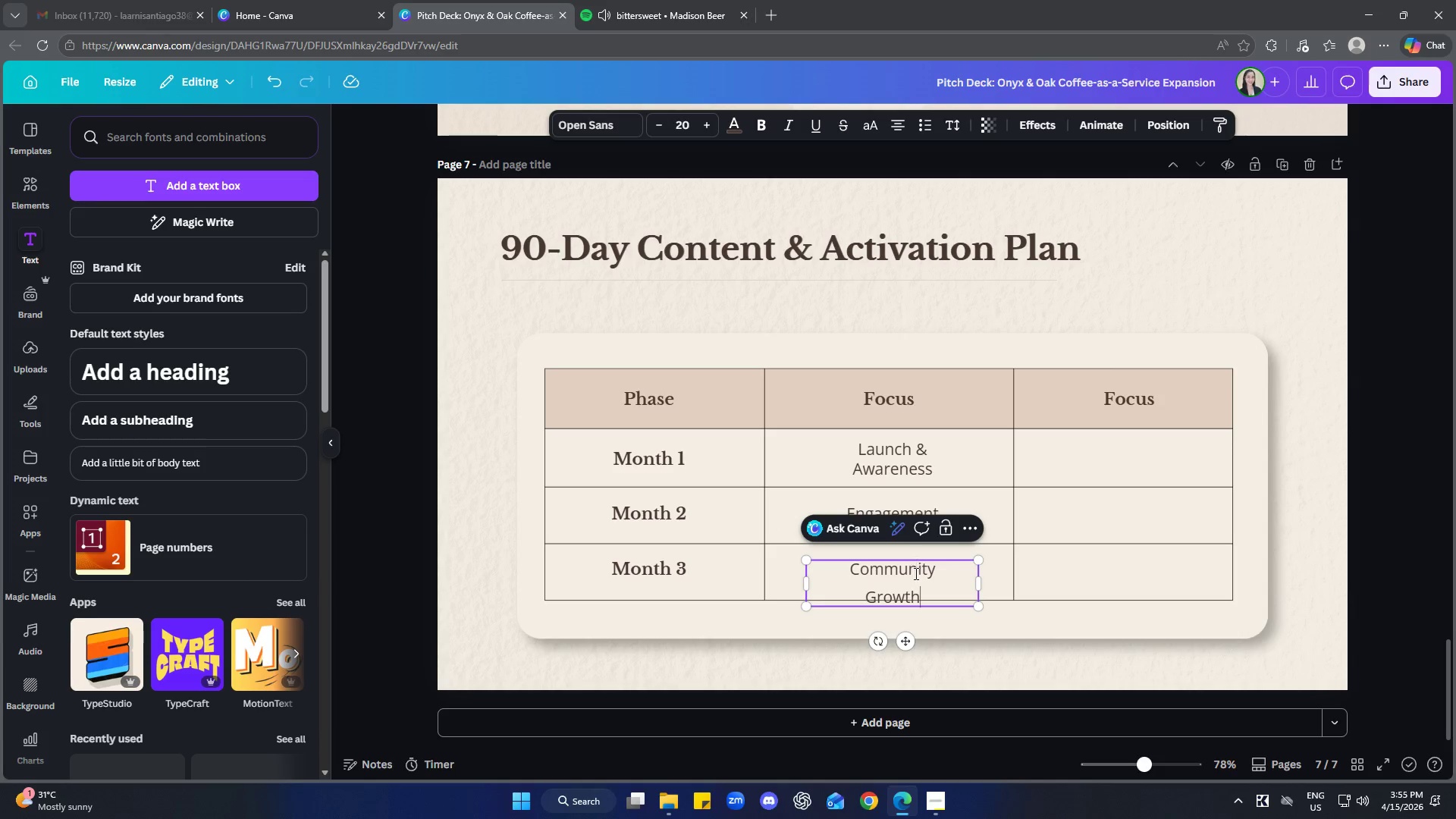 
left_click([965, 618])
 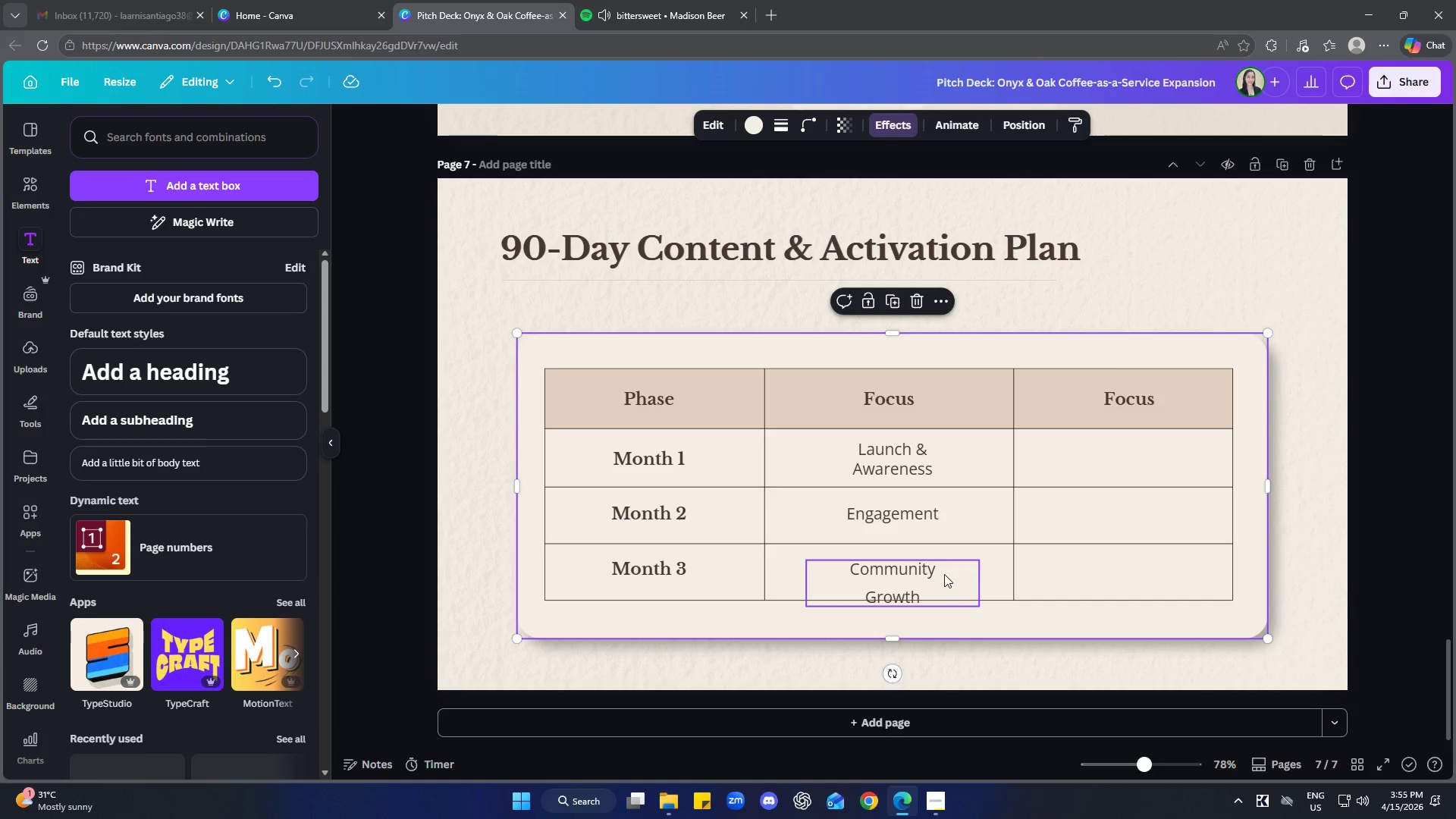 
left_click_drag(start_coordinate=[944, 574], to_coordinate=[945, 566])
 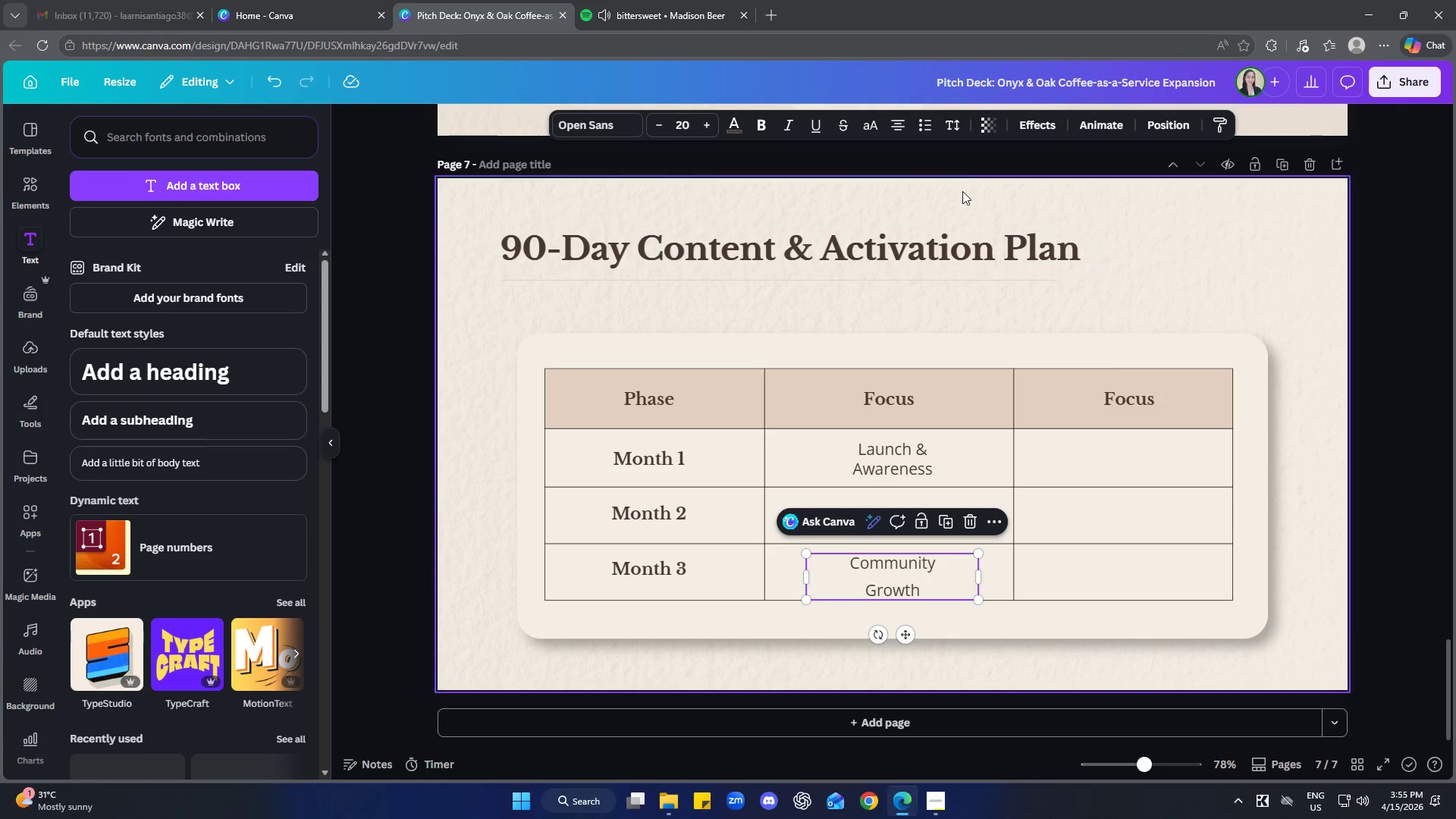 
left_click([954, 127])
 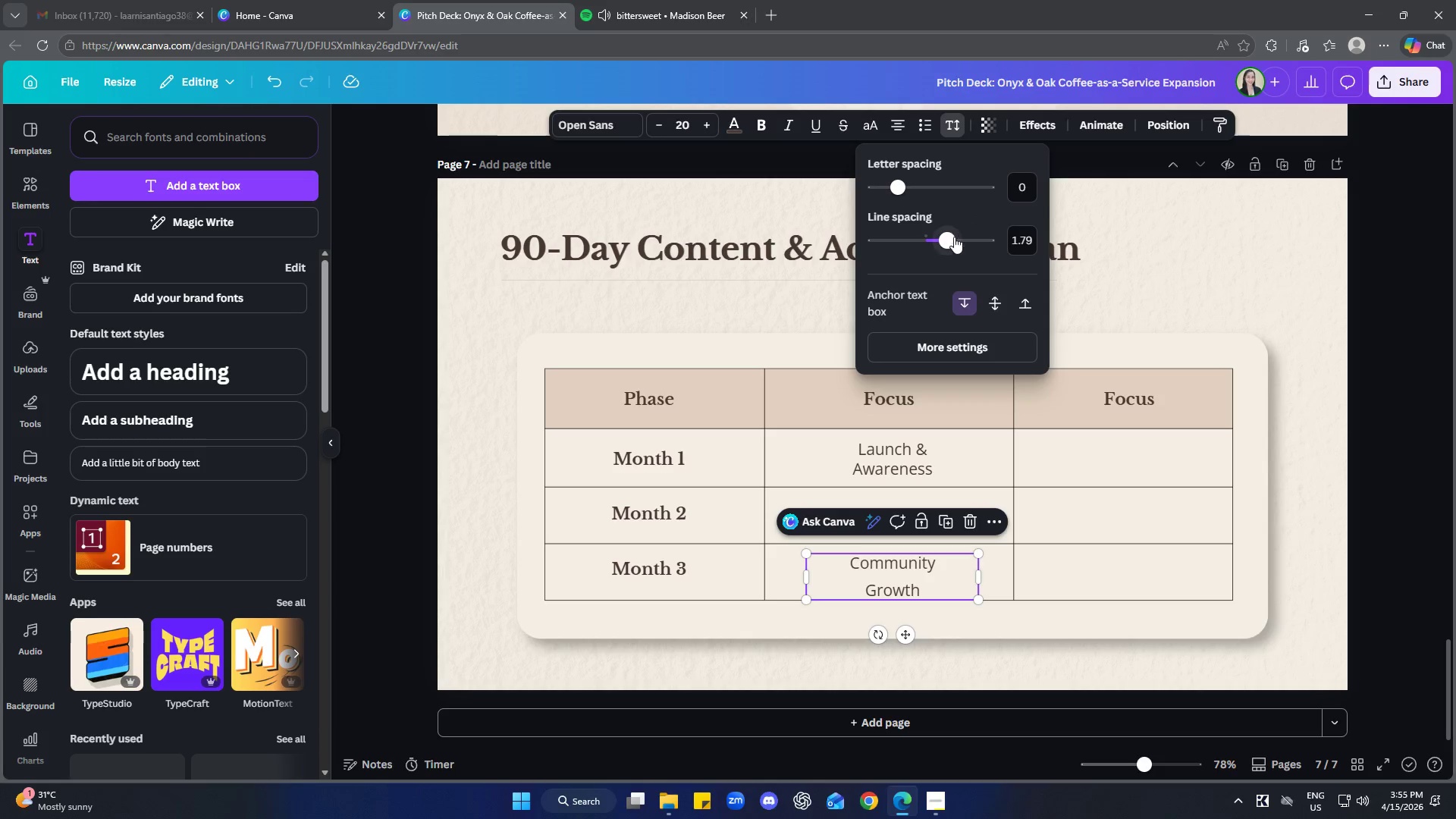 
left_click_drag(start_coordinate=[951, 238], to_coordinate=[912, 238])
 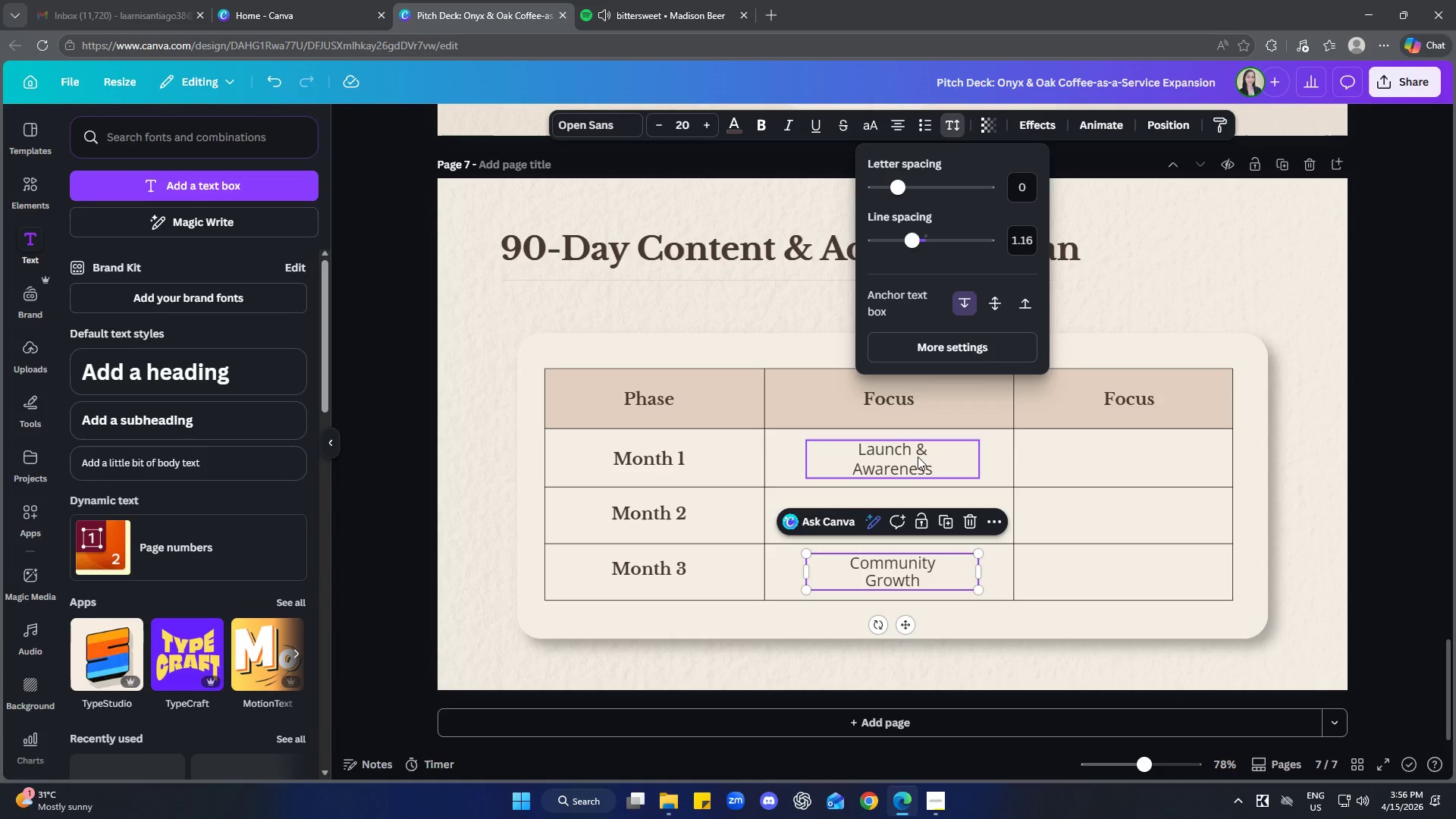 
left_click([918, 457])
 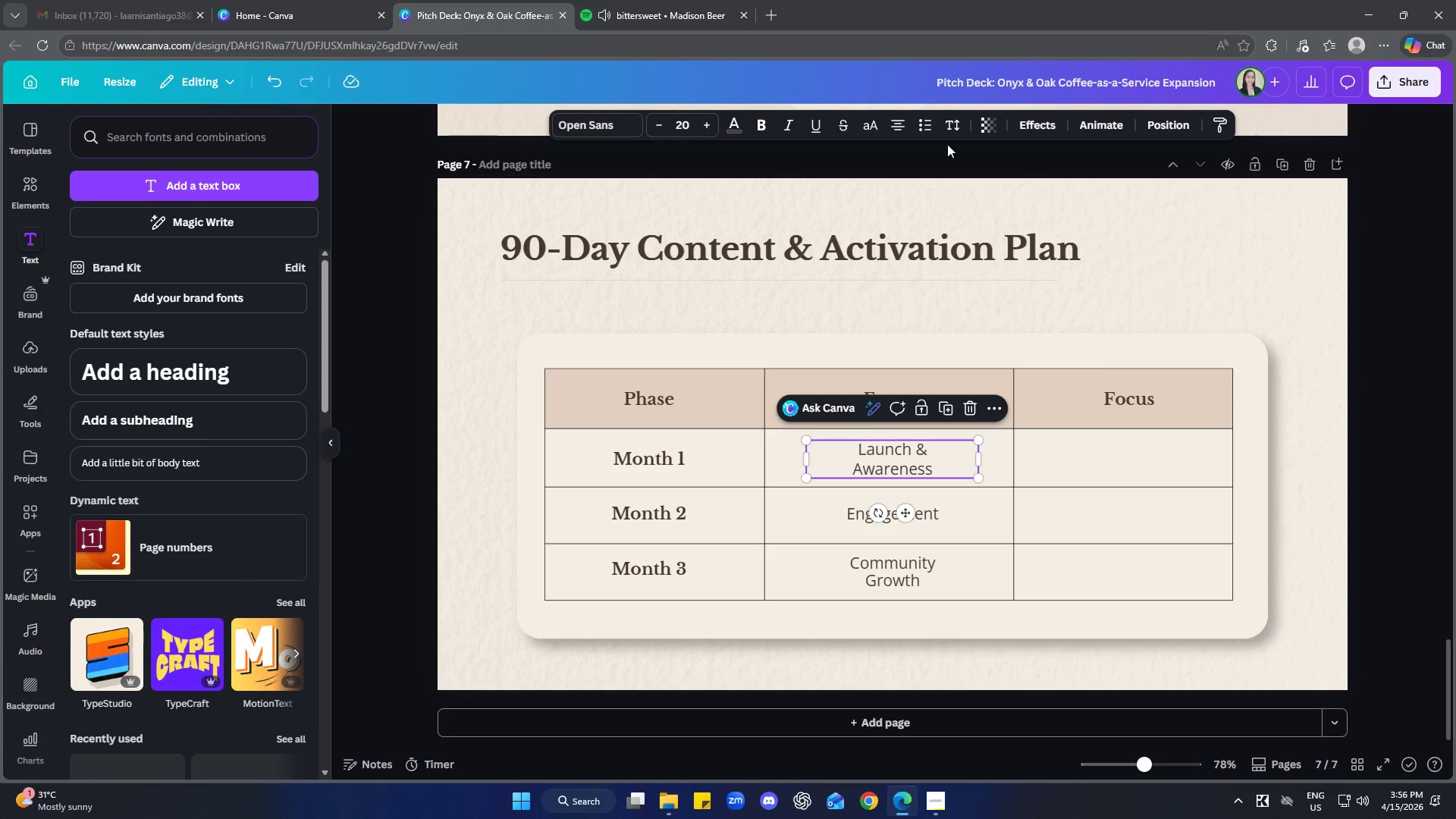 
left_click([986, 124])
 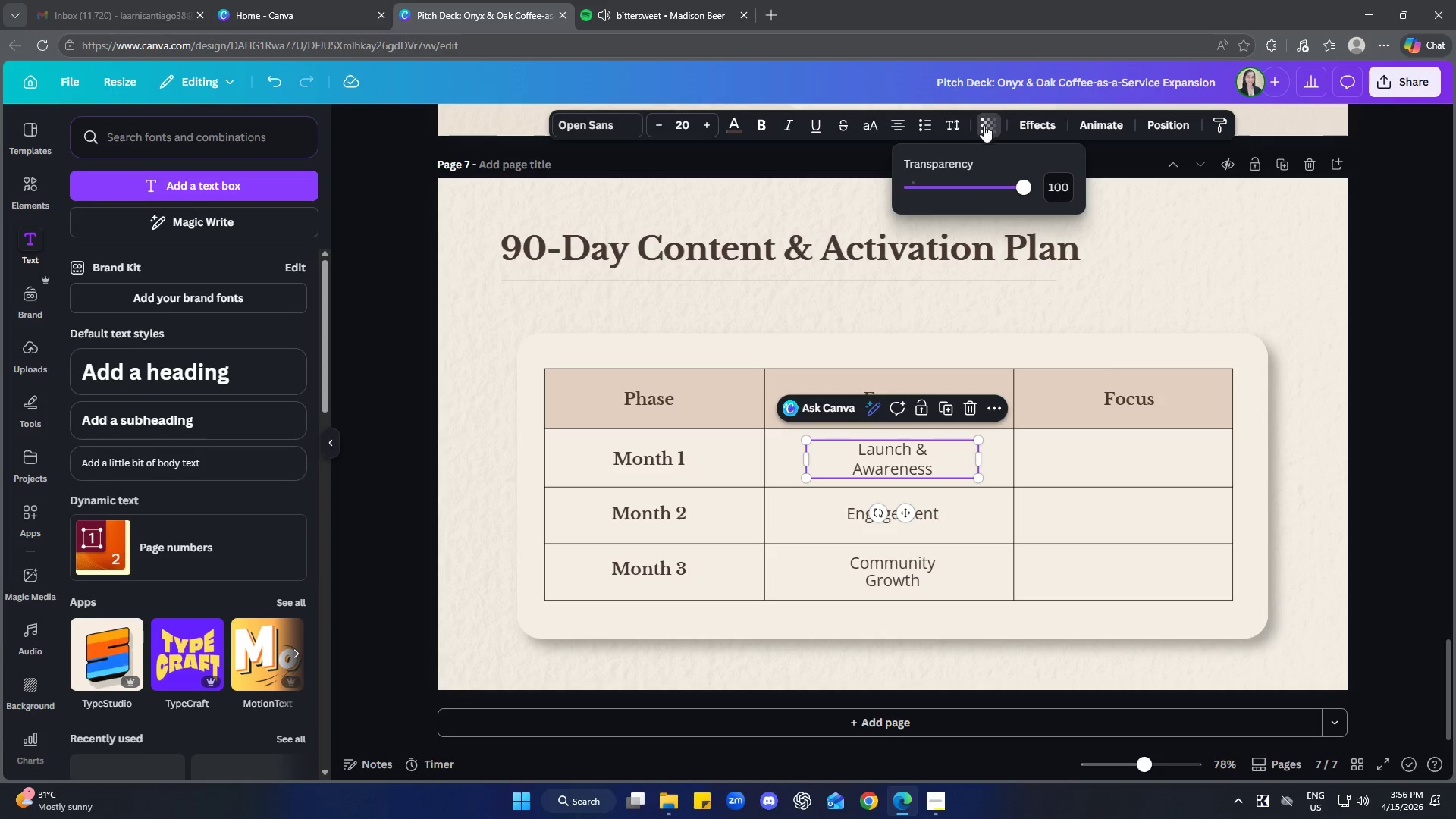 
left_click([958, 131])
 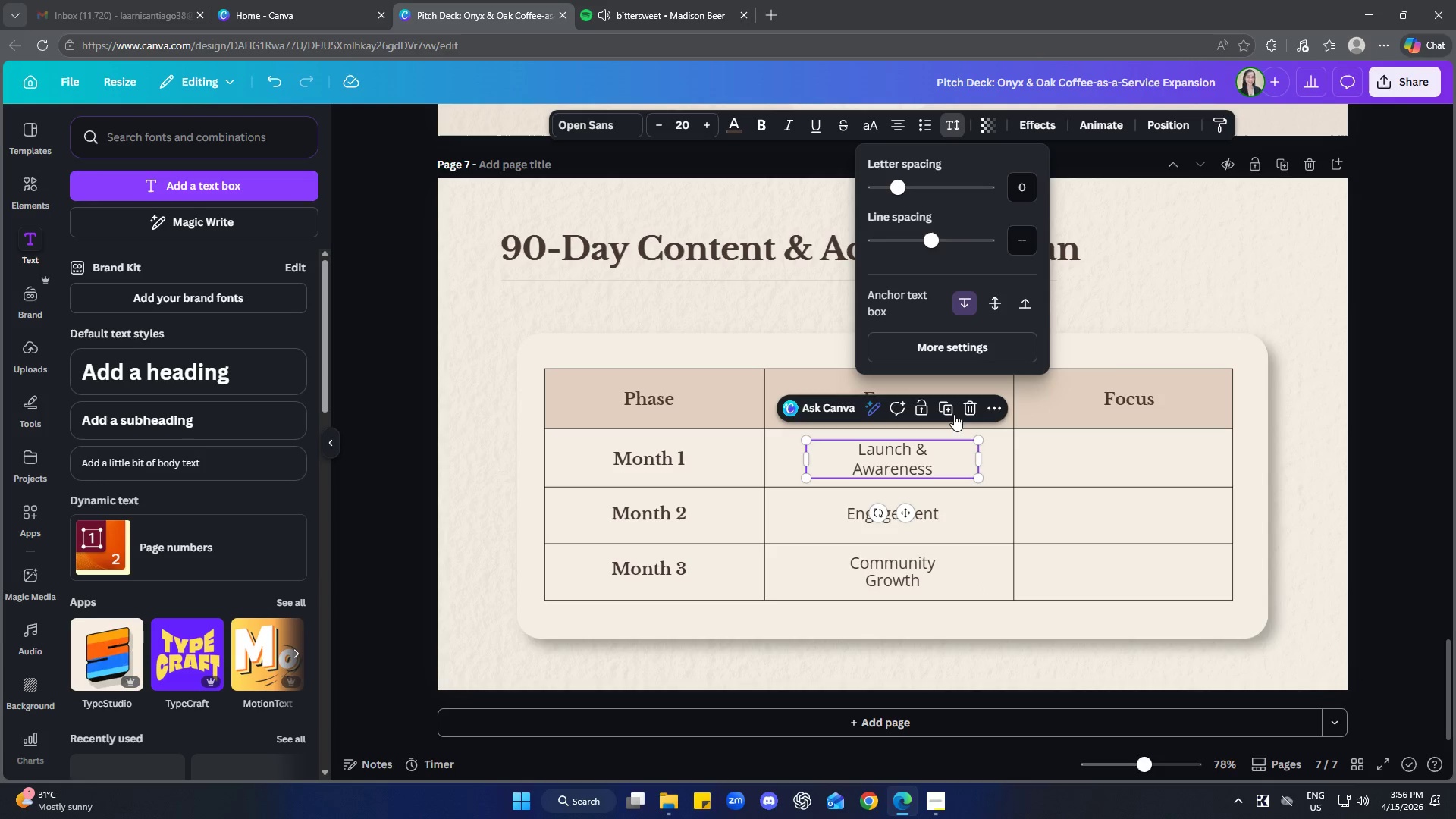 
left_click([927, 462])
 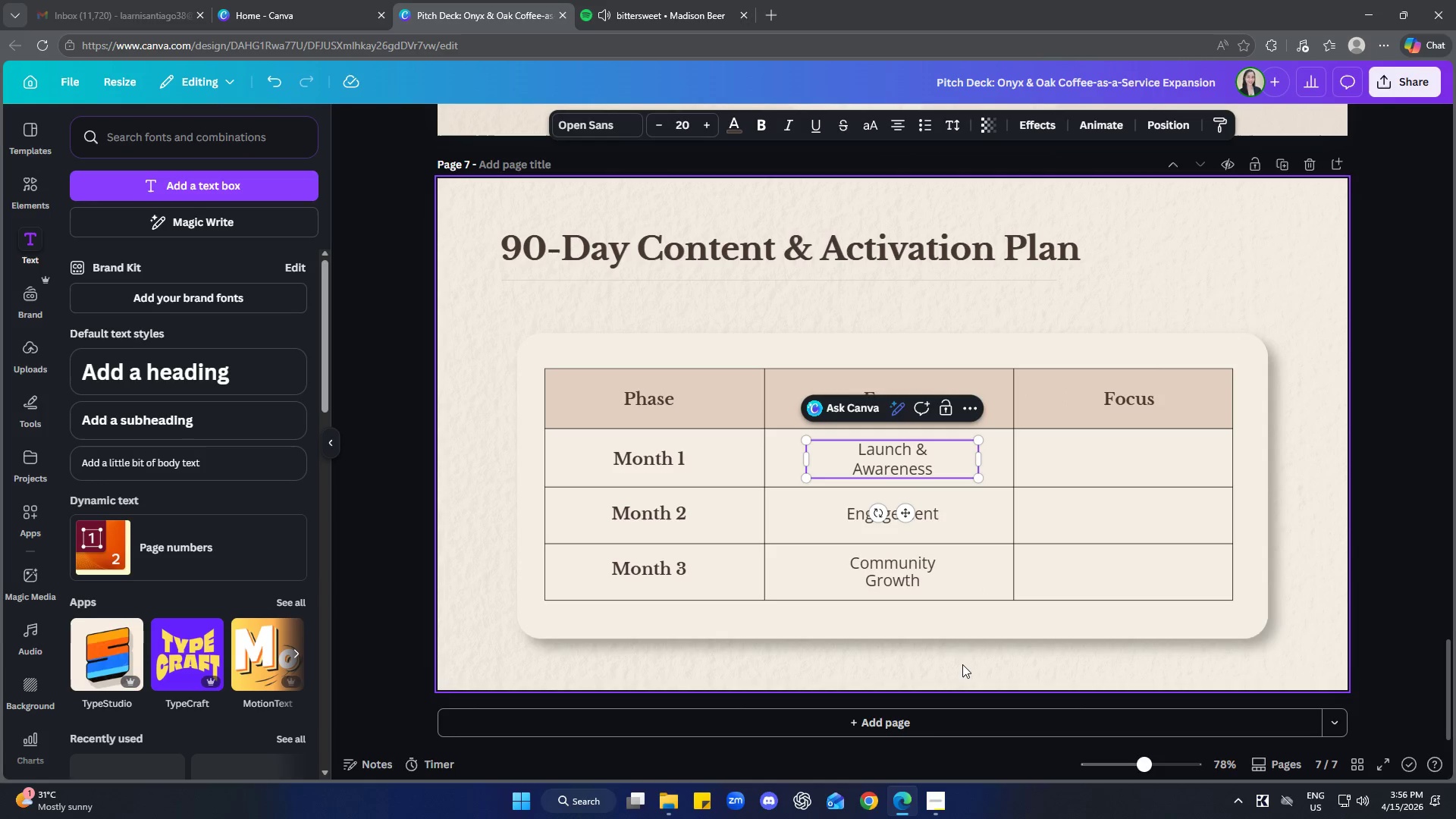 
left_click([962, 664])
 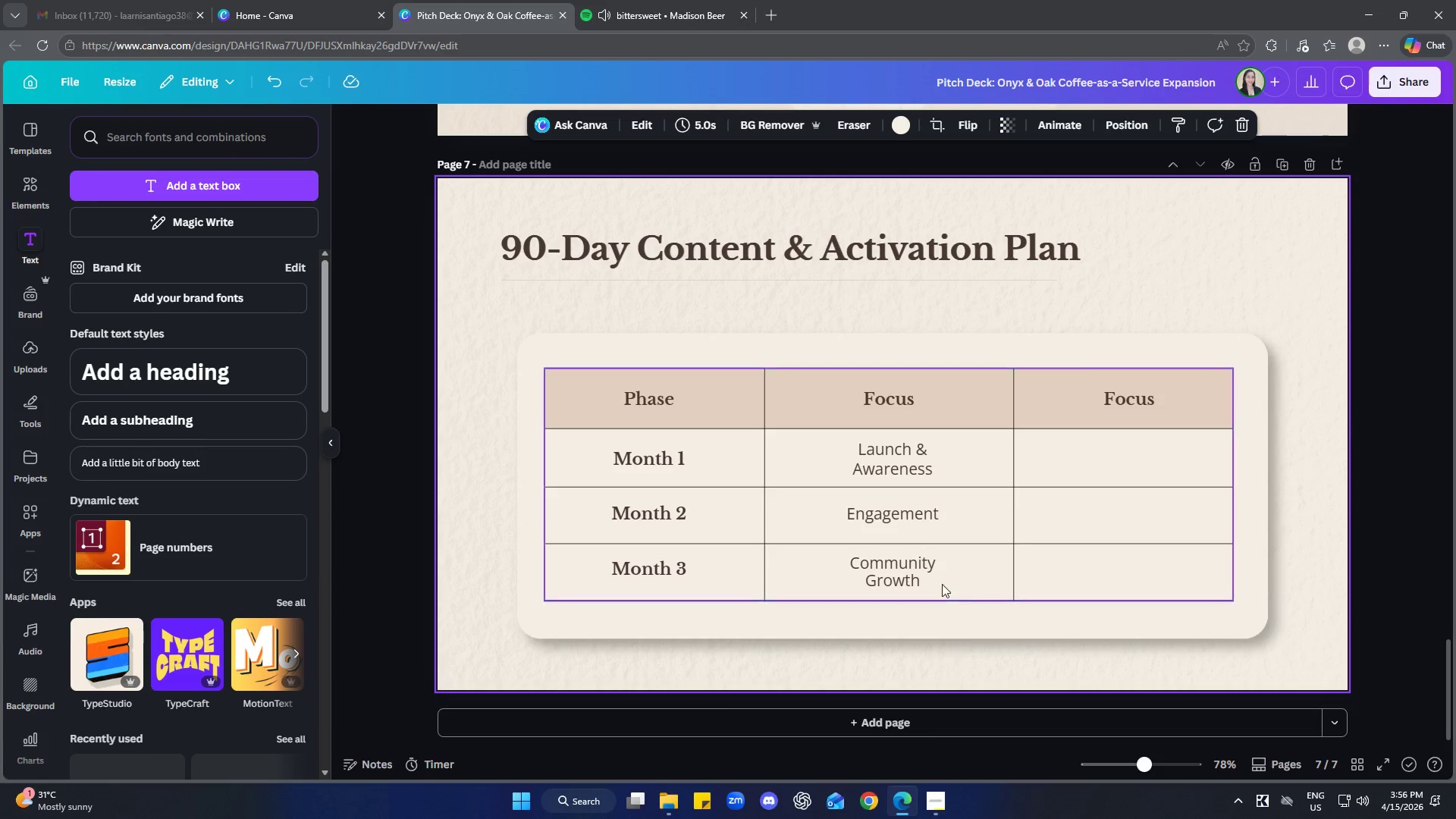 
left_click([890, 472])
 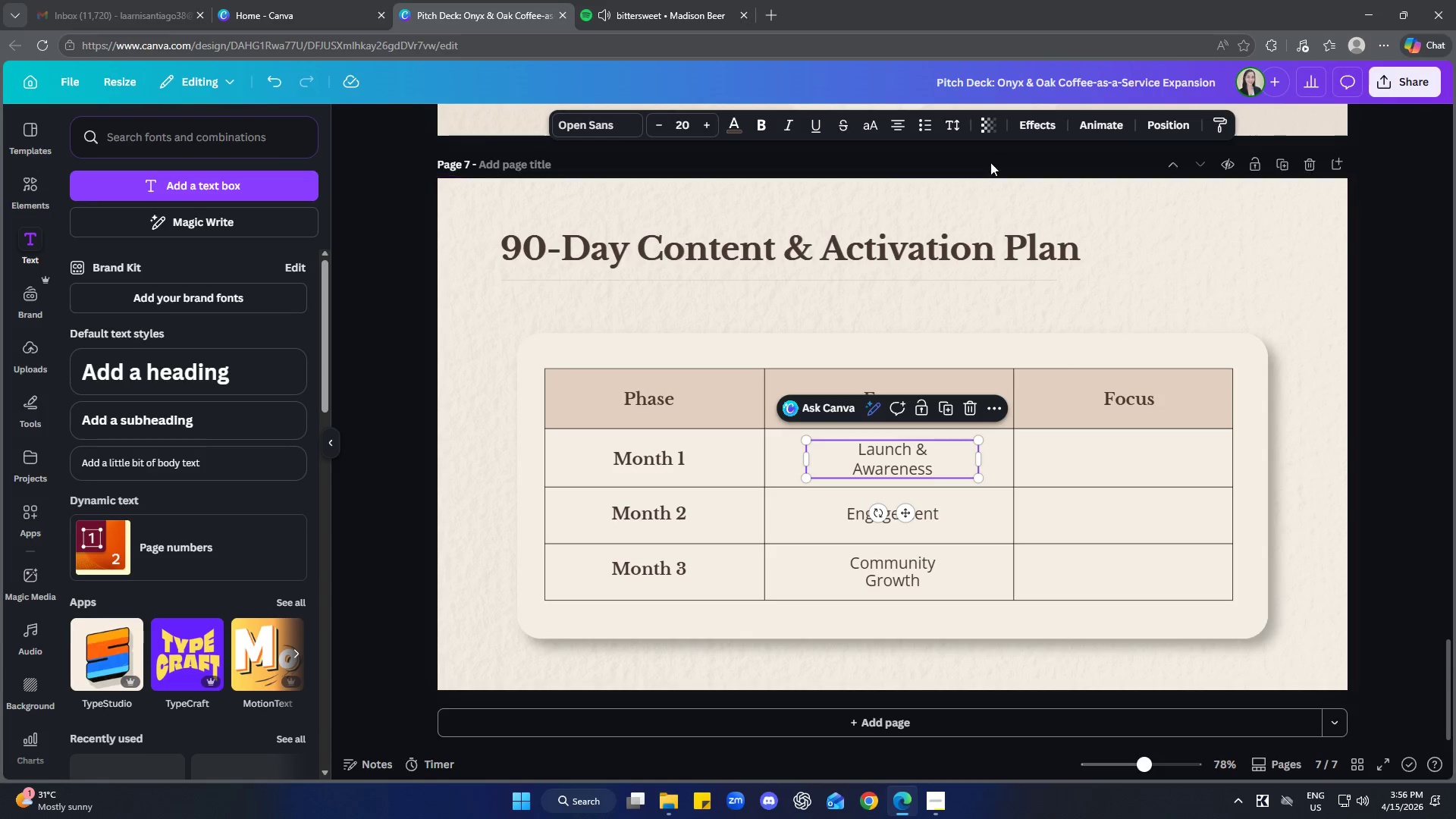 
left_click([988, 127])
 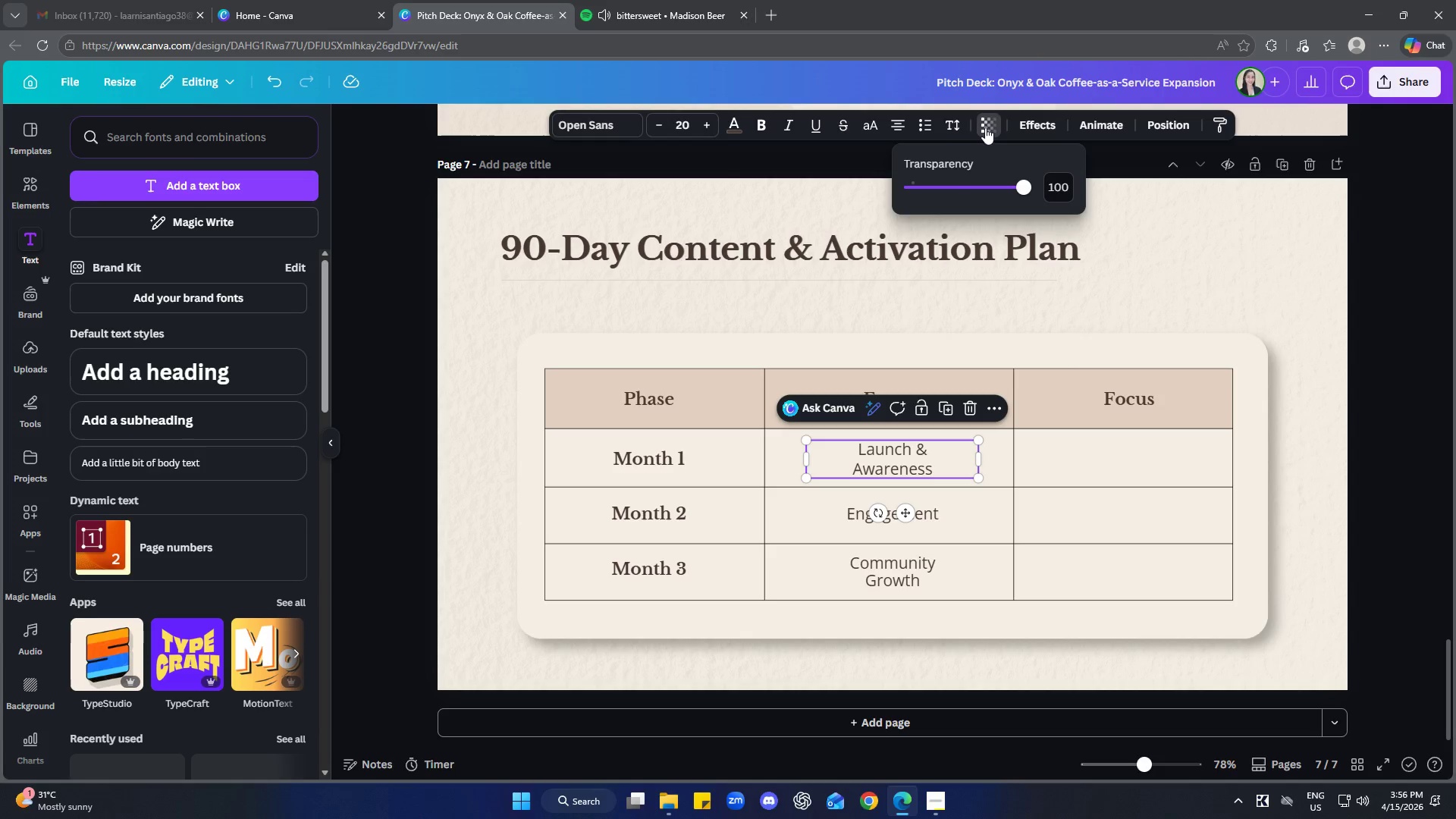 
left_click([956, 128])
 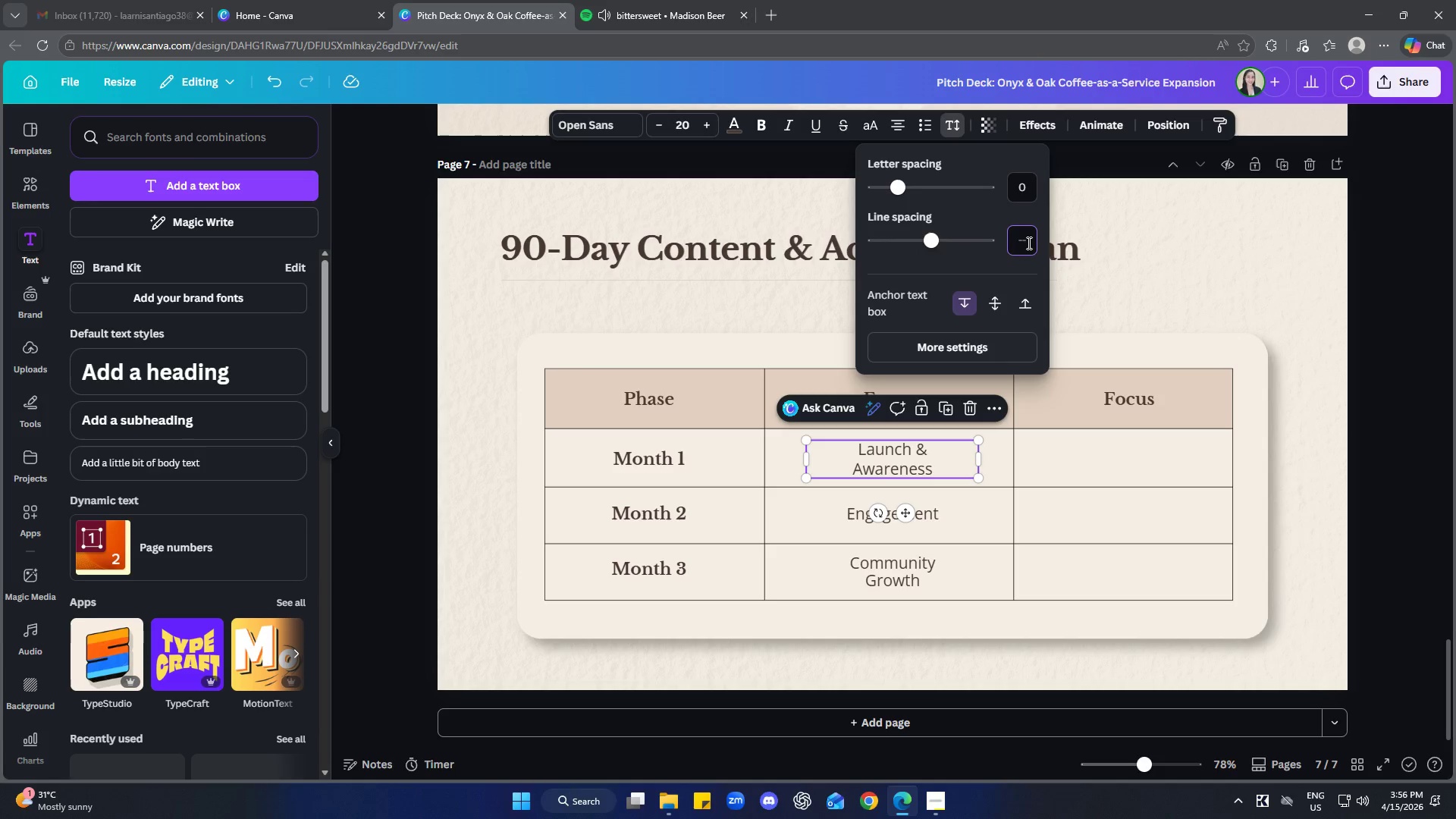 
type(1.16)
 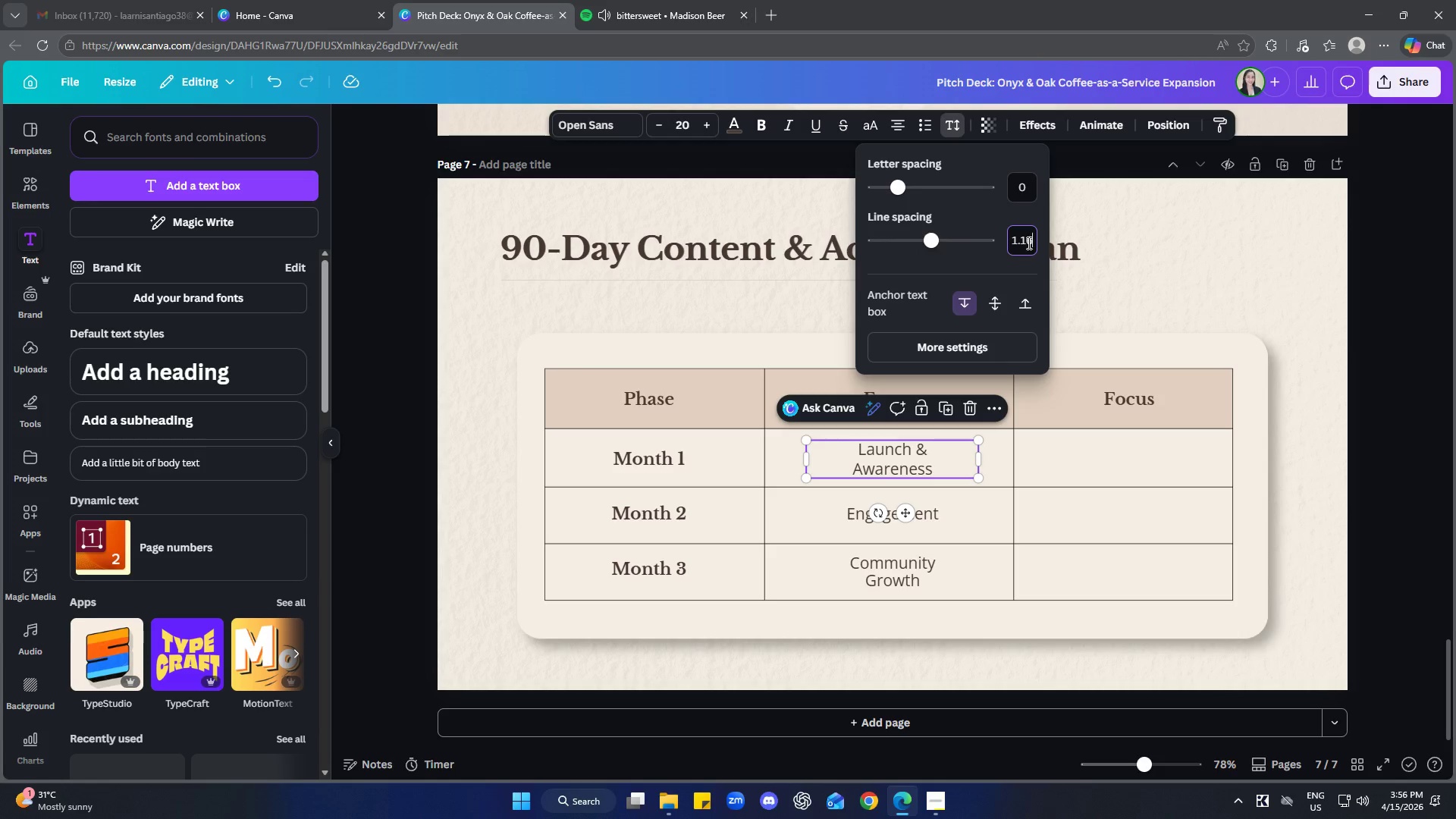 
key(Enter)
 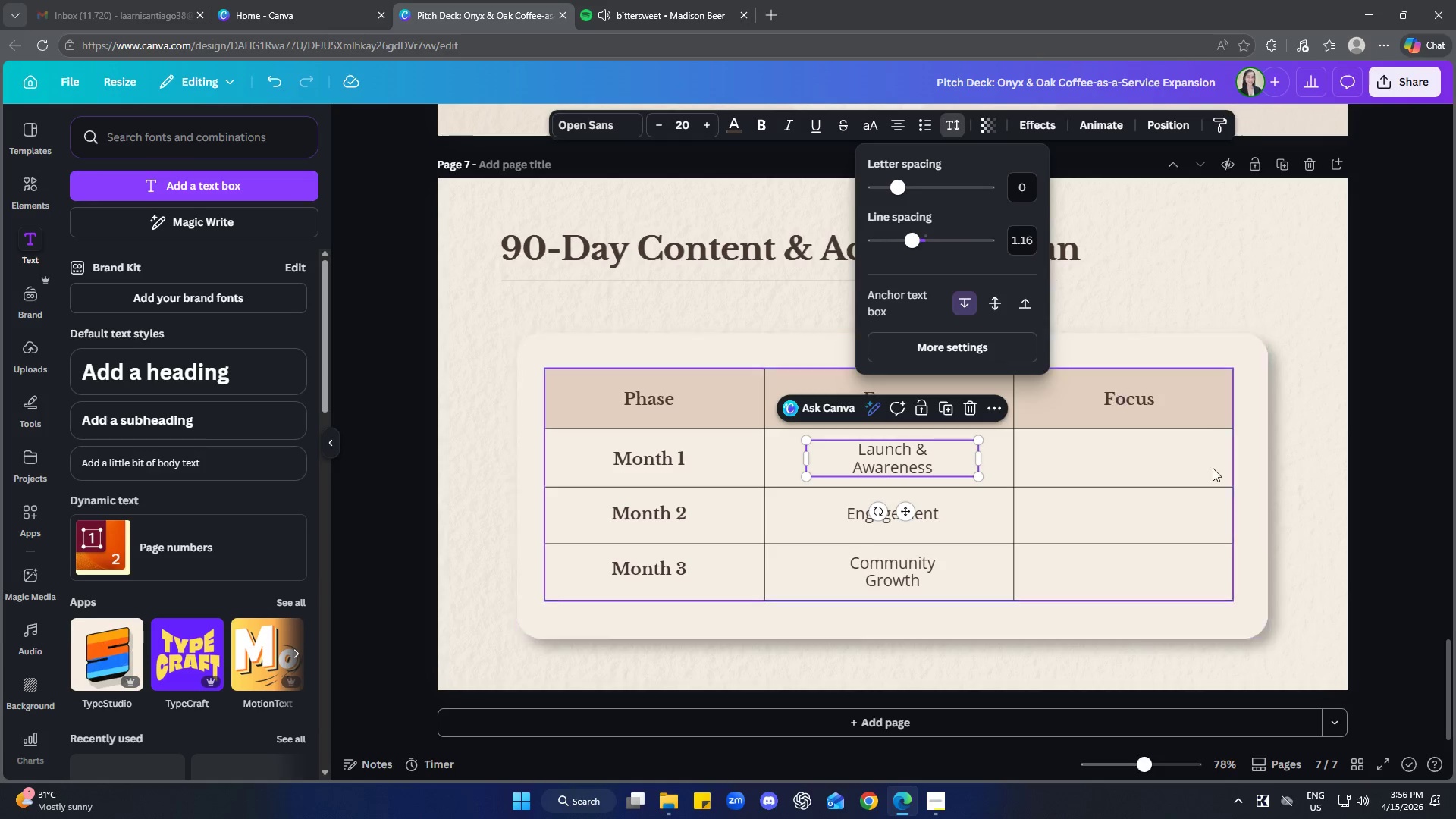 
left_click([1357, 435])
 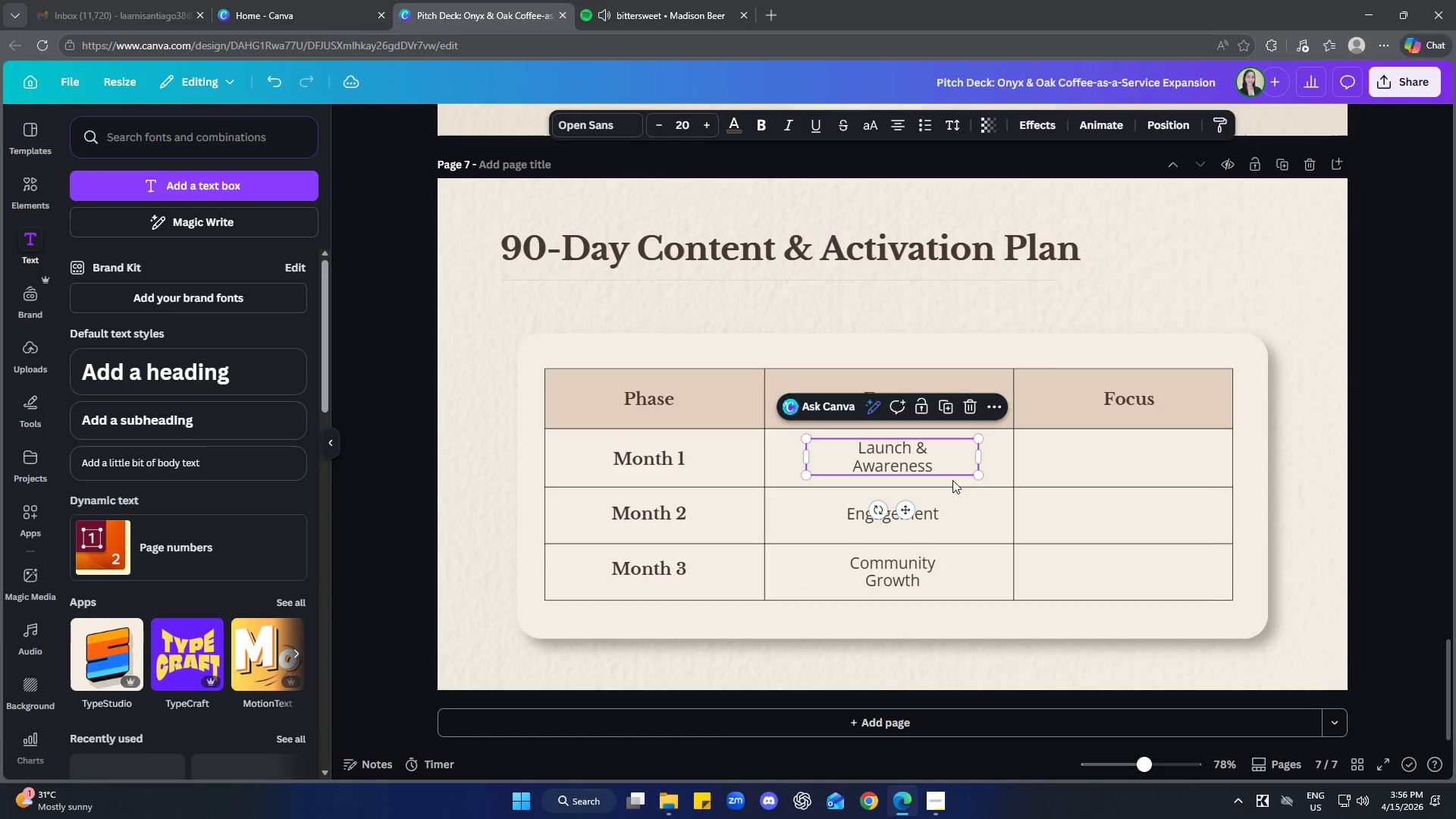 
left_click([1304, 625])
 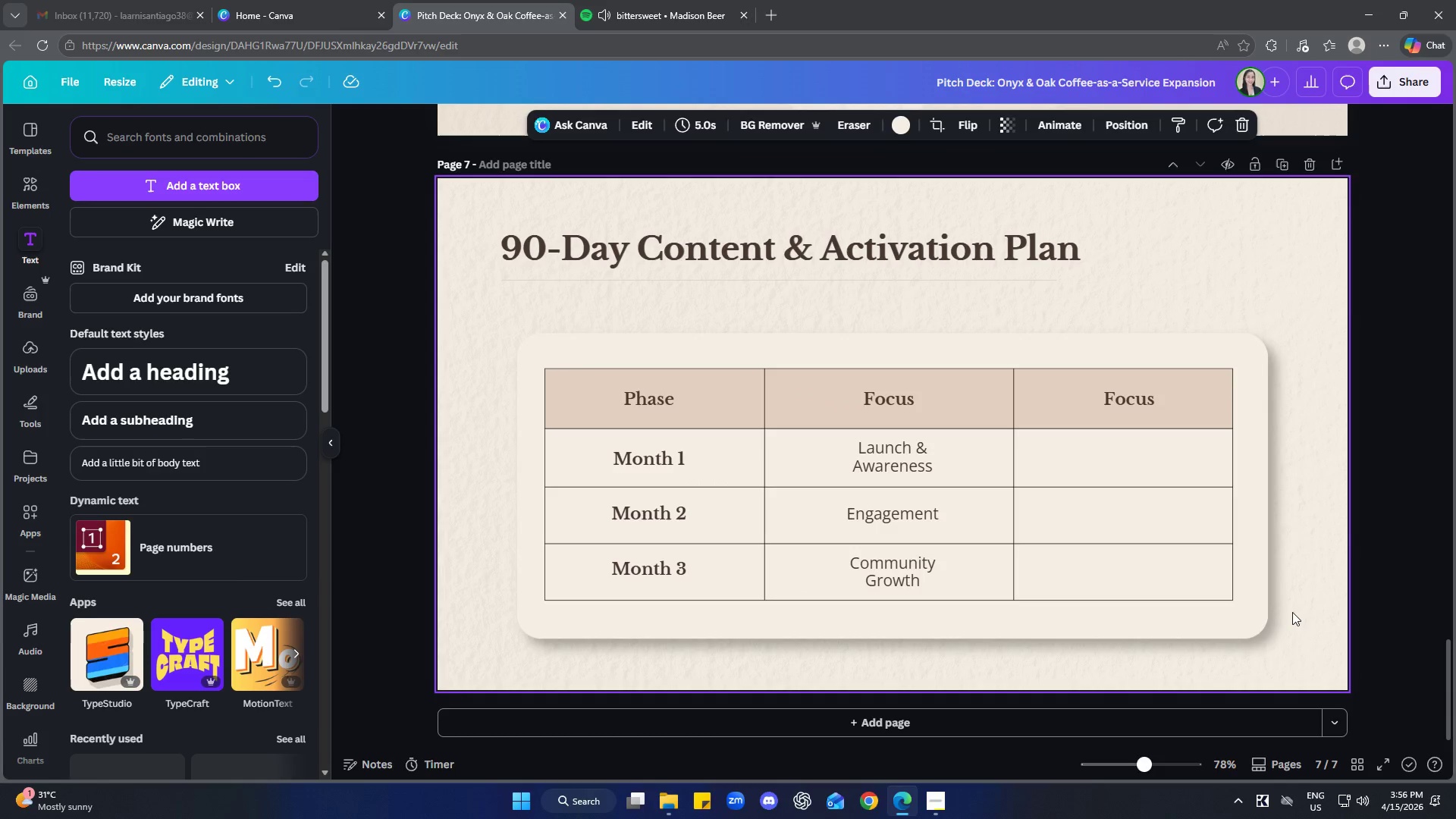 
left_click([927, 444])
 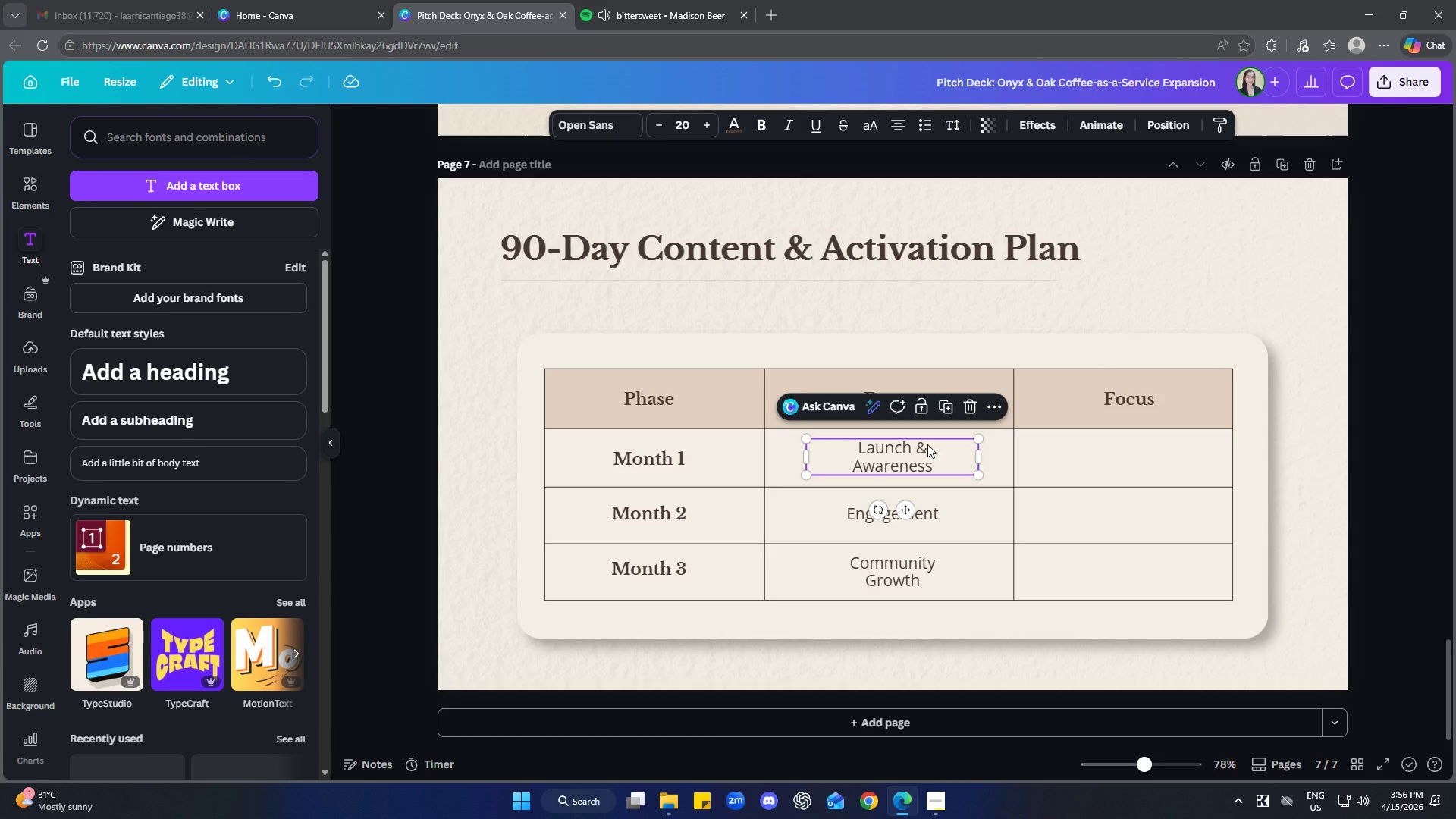 
key(Control+C)
 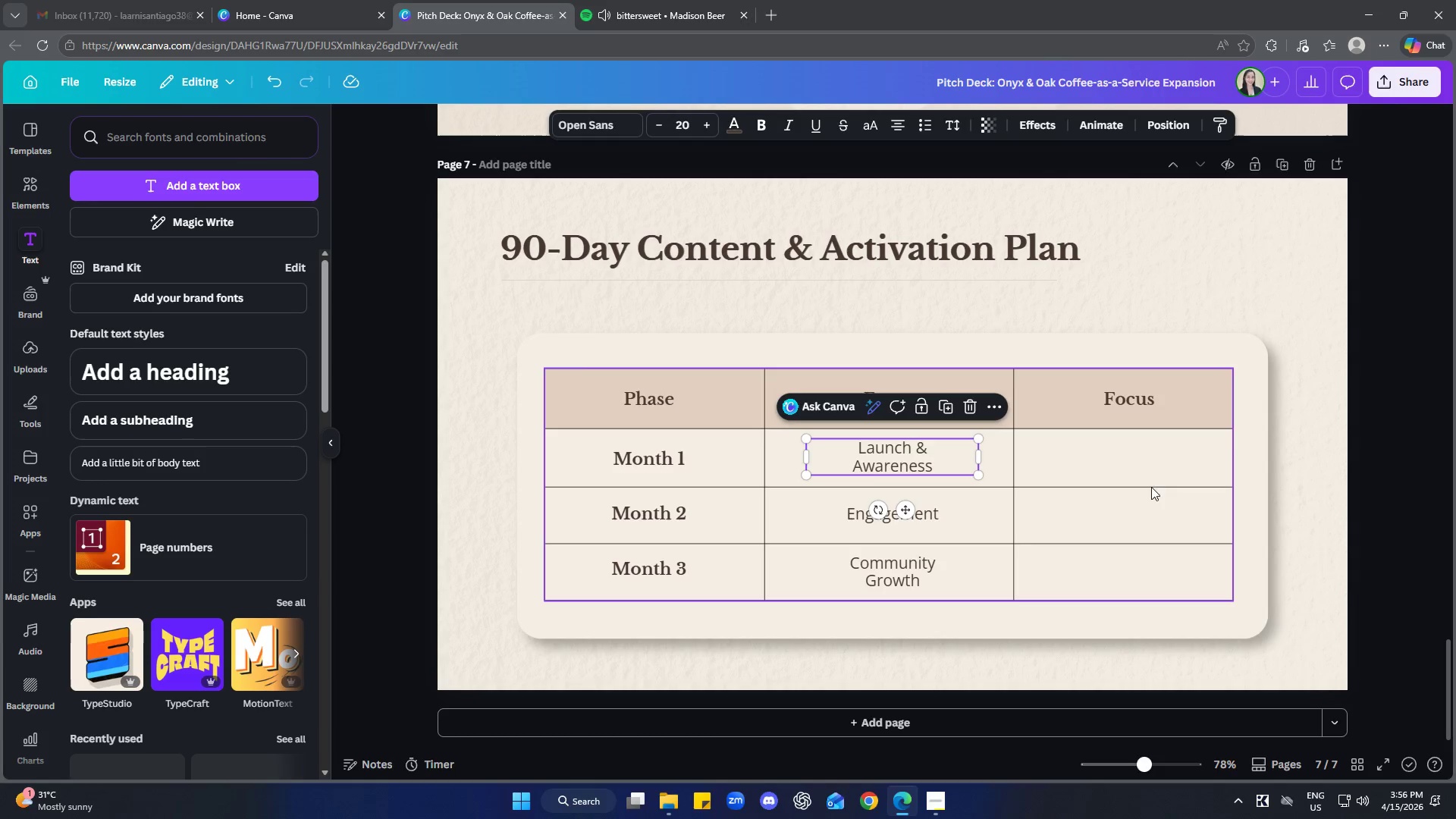 
left_click([1126, 455])
 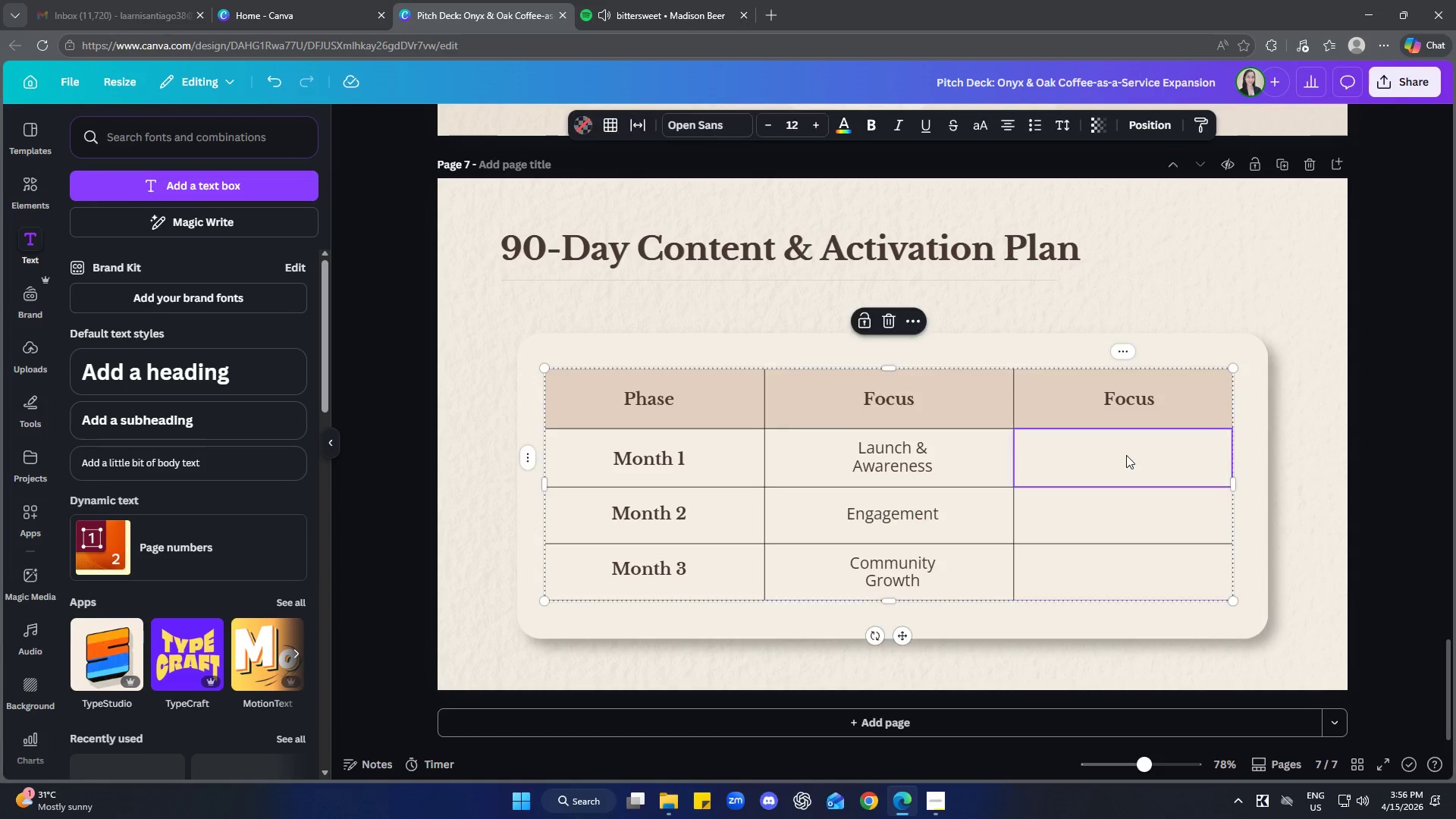 
key(Control+ControlLeft)
 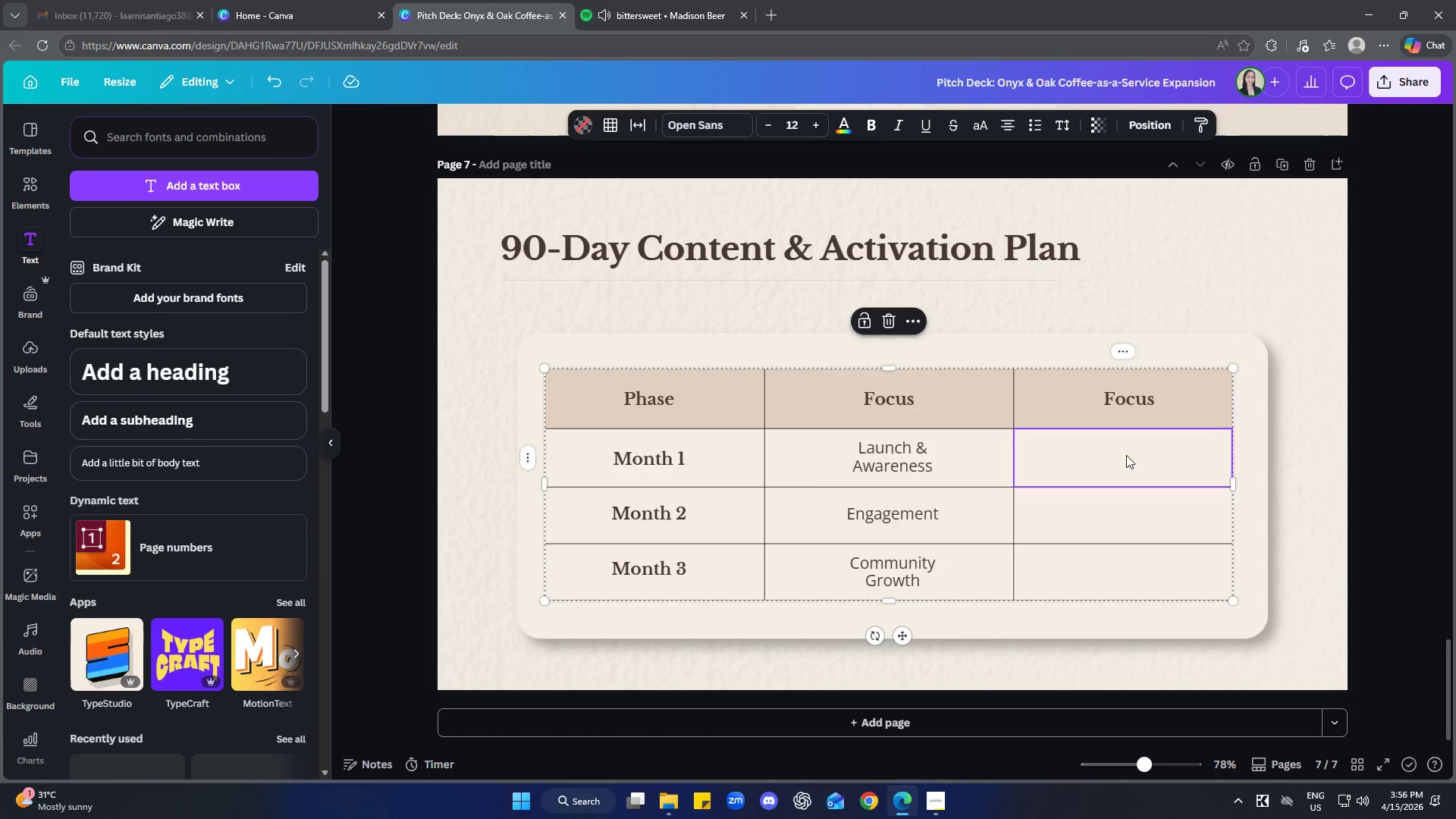 
key(Control+V)
 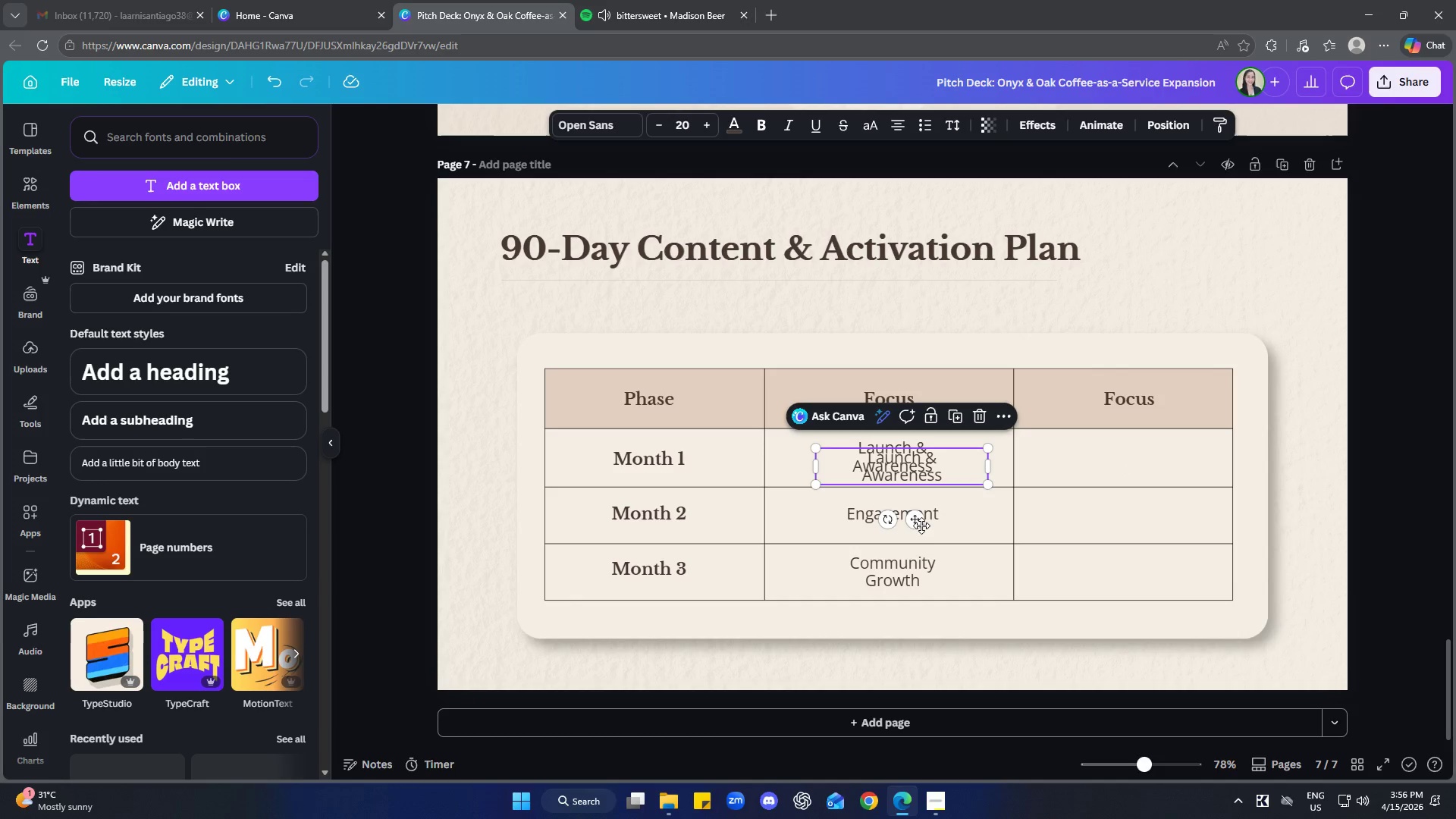 
left_click_drag(start_coordinate=[924, 522], to_coordinate=[1149, 513])
 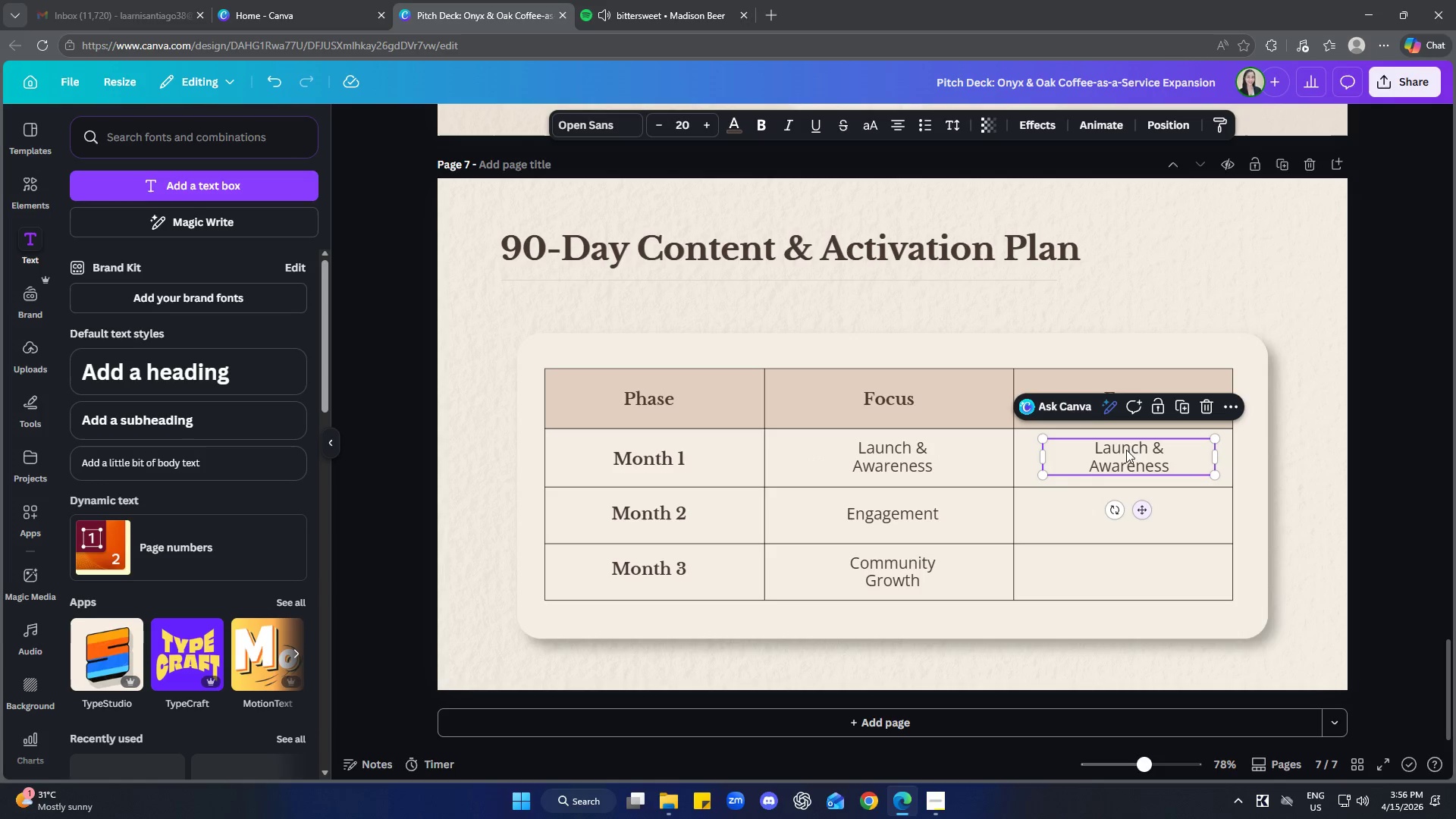 
left_click([1125, 447])
 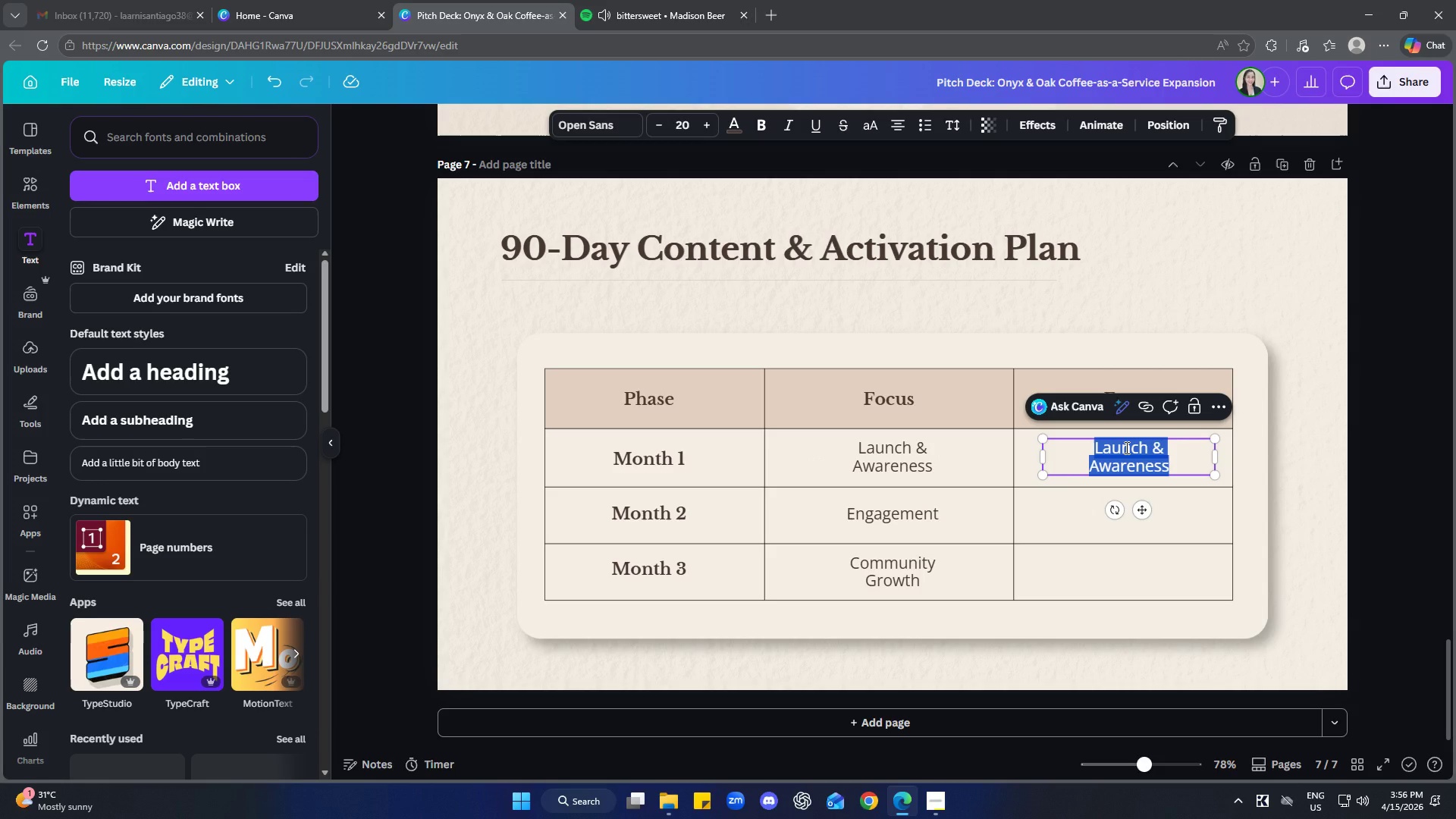 
type(Content)
 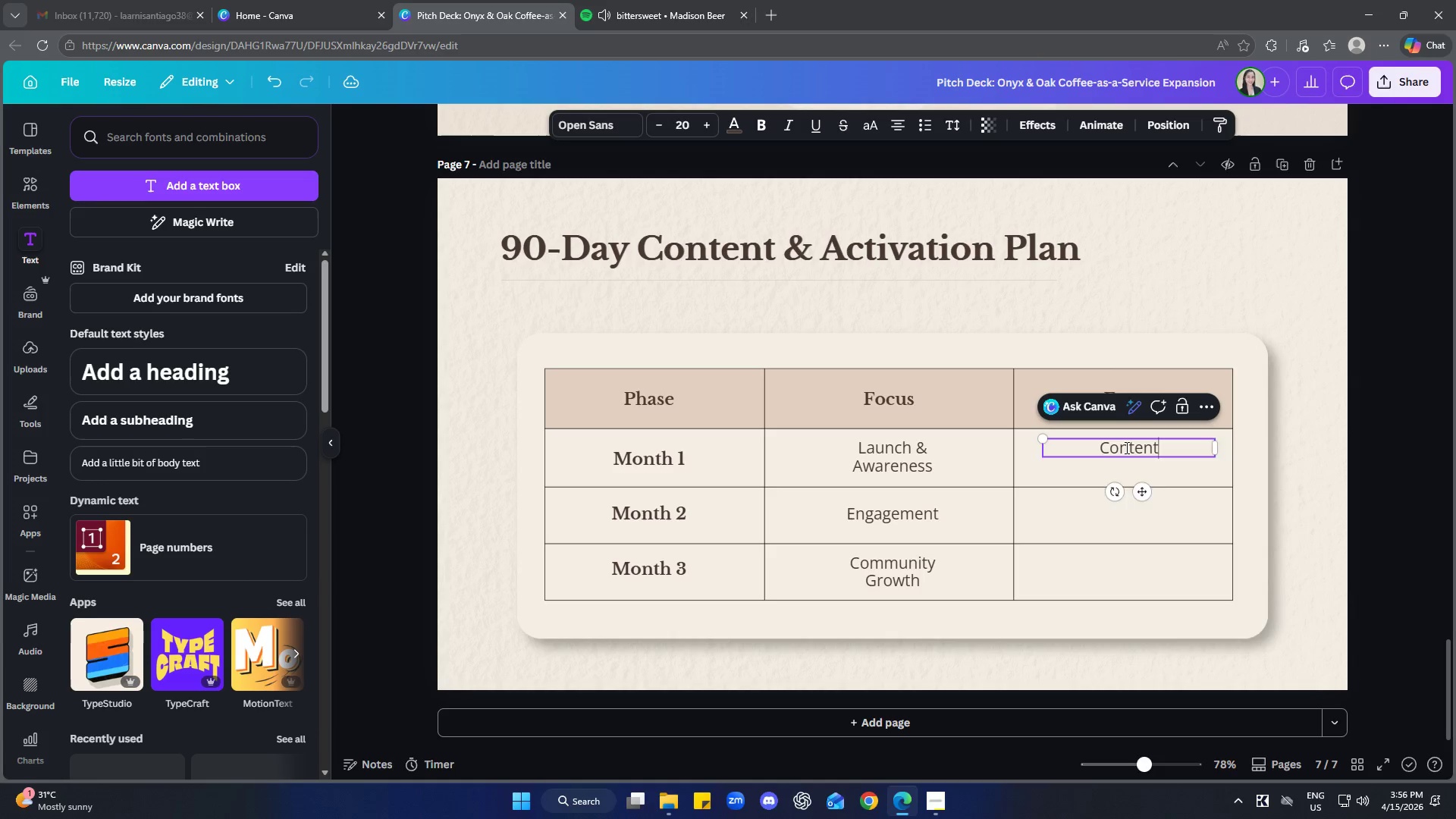 
key(Enter)
 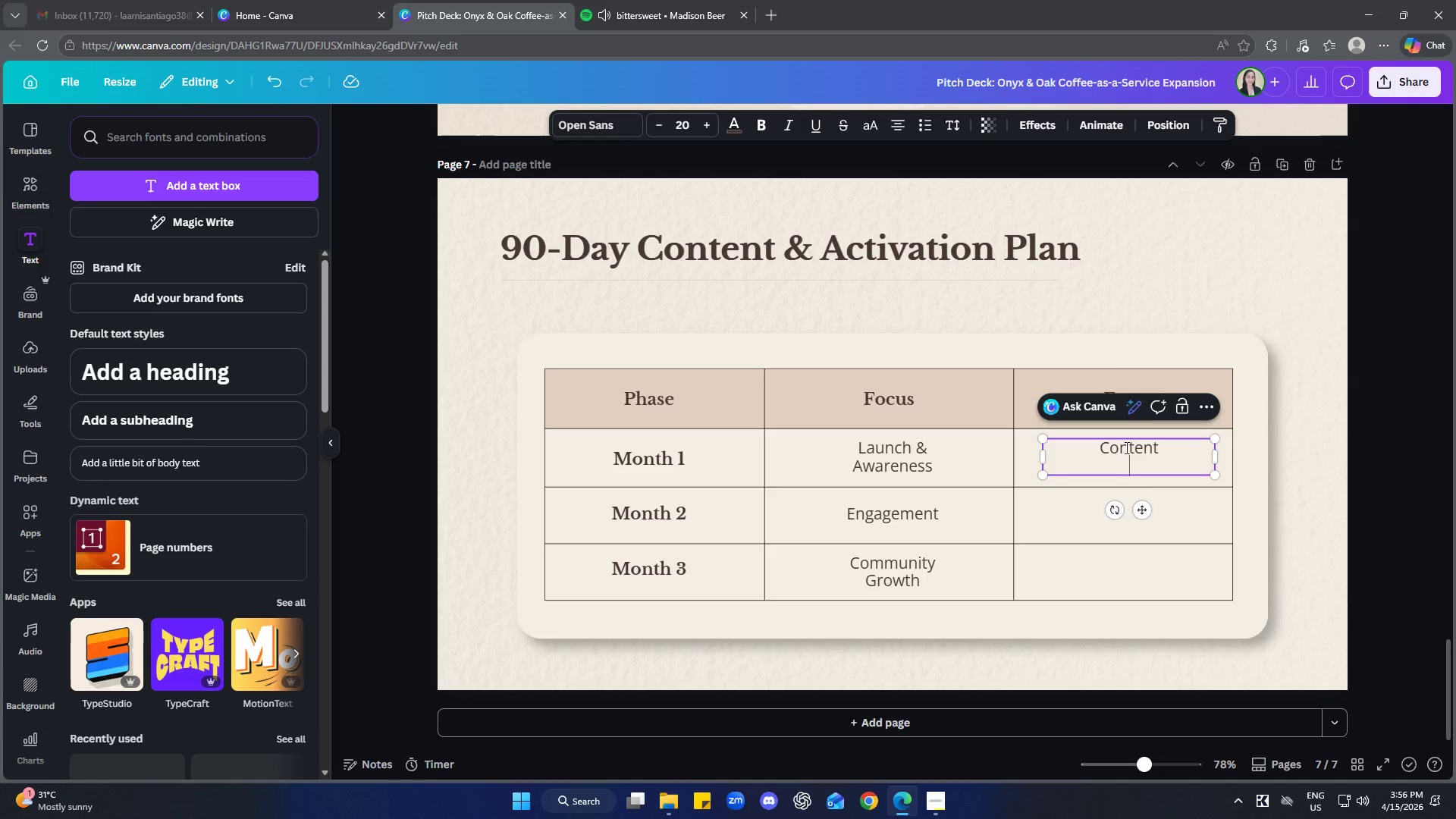 
type(Grigre=)
key(Backspace)
key(Backspace)
key(Backspace)
type(grenzed)
 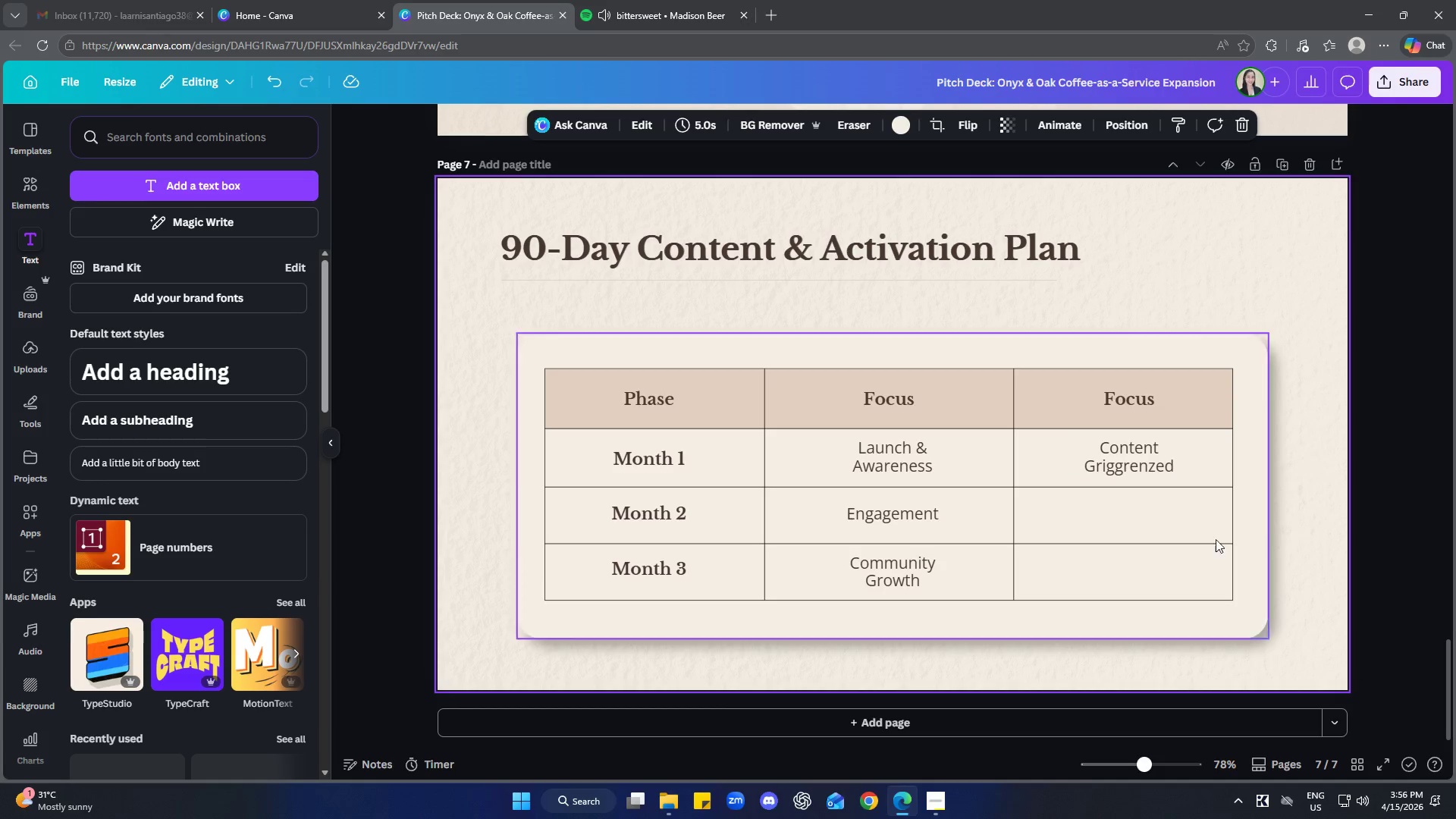 
left_click([1331, 469])
 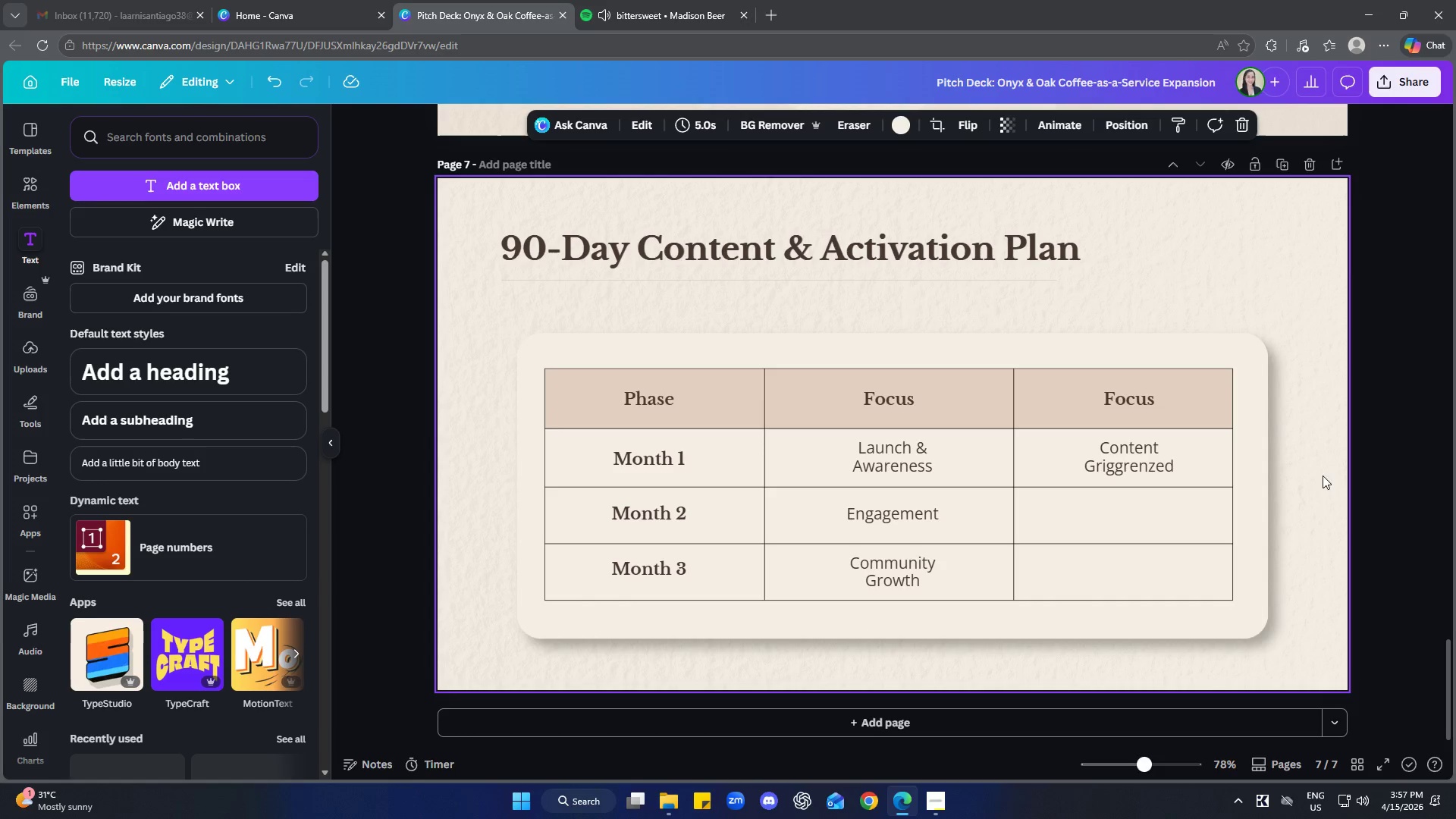 
key(Control+V)
 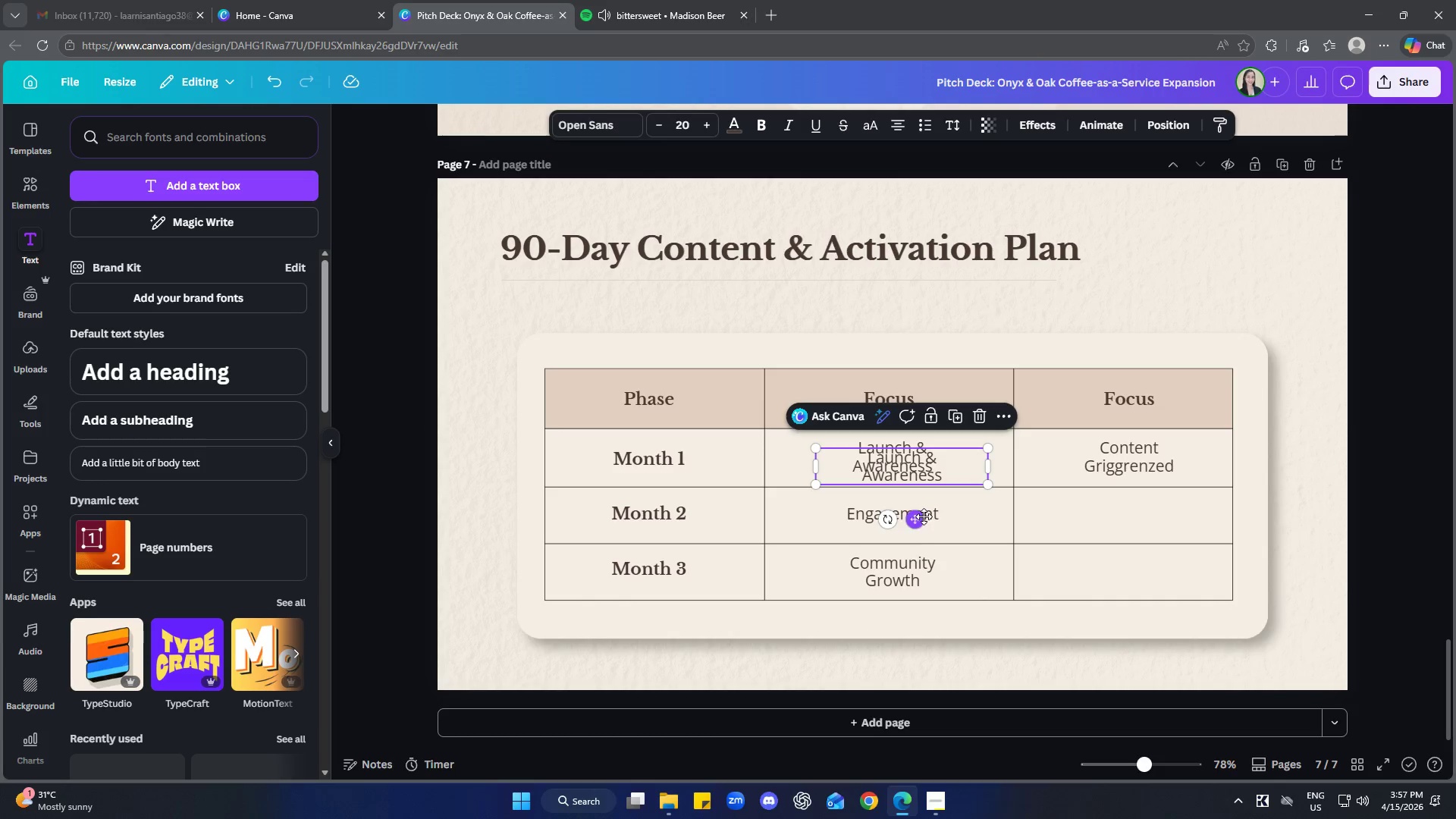 
left_click_drag(start_coordinate=[923, 519], to_coordinate=[1146, 569])
 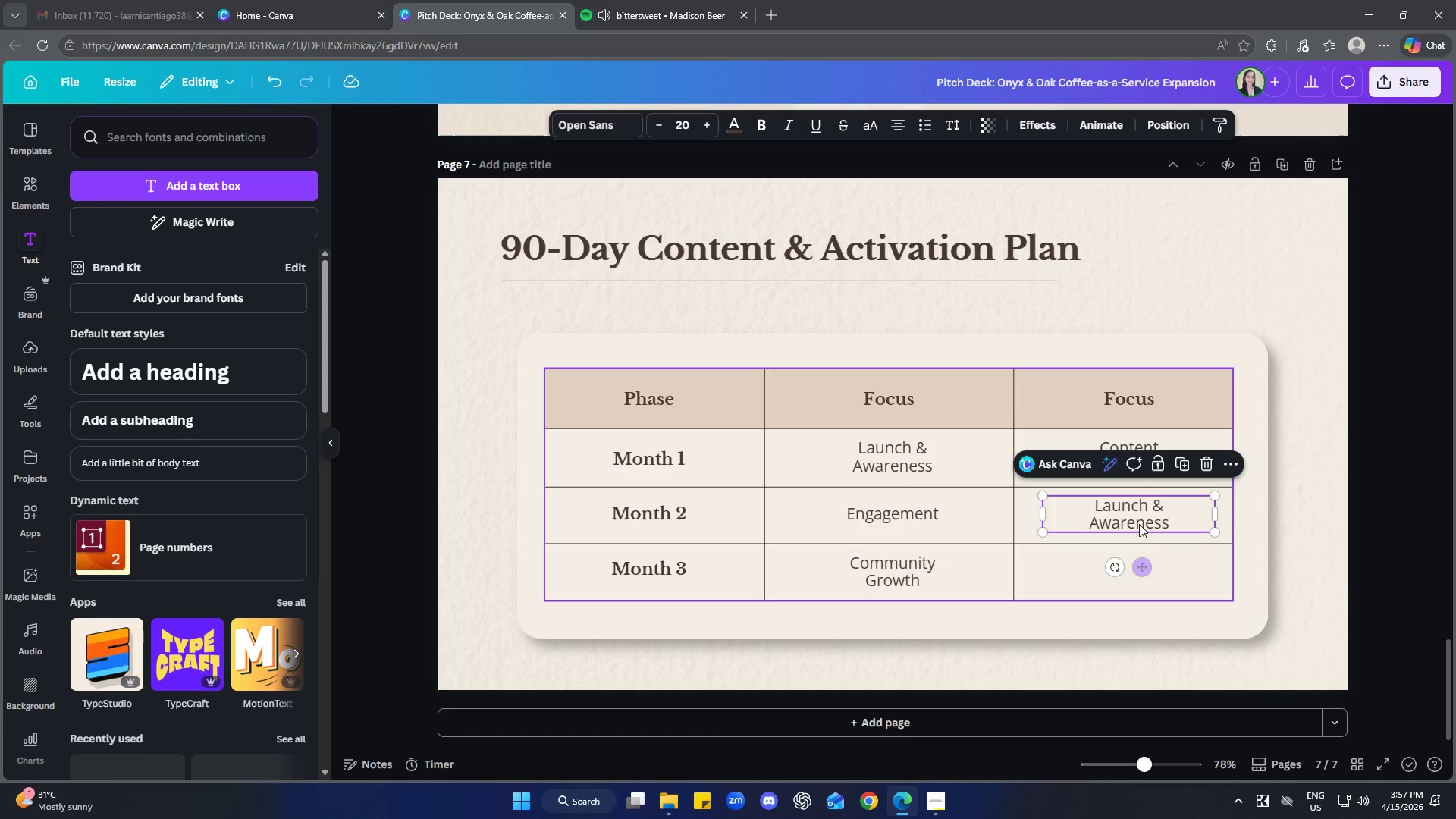 
left_click([1139, 518])
 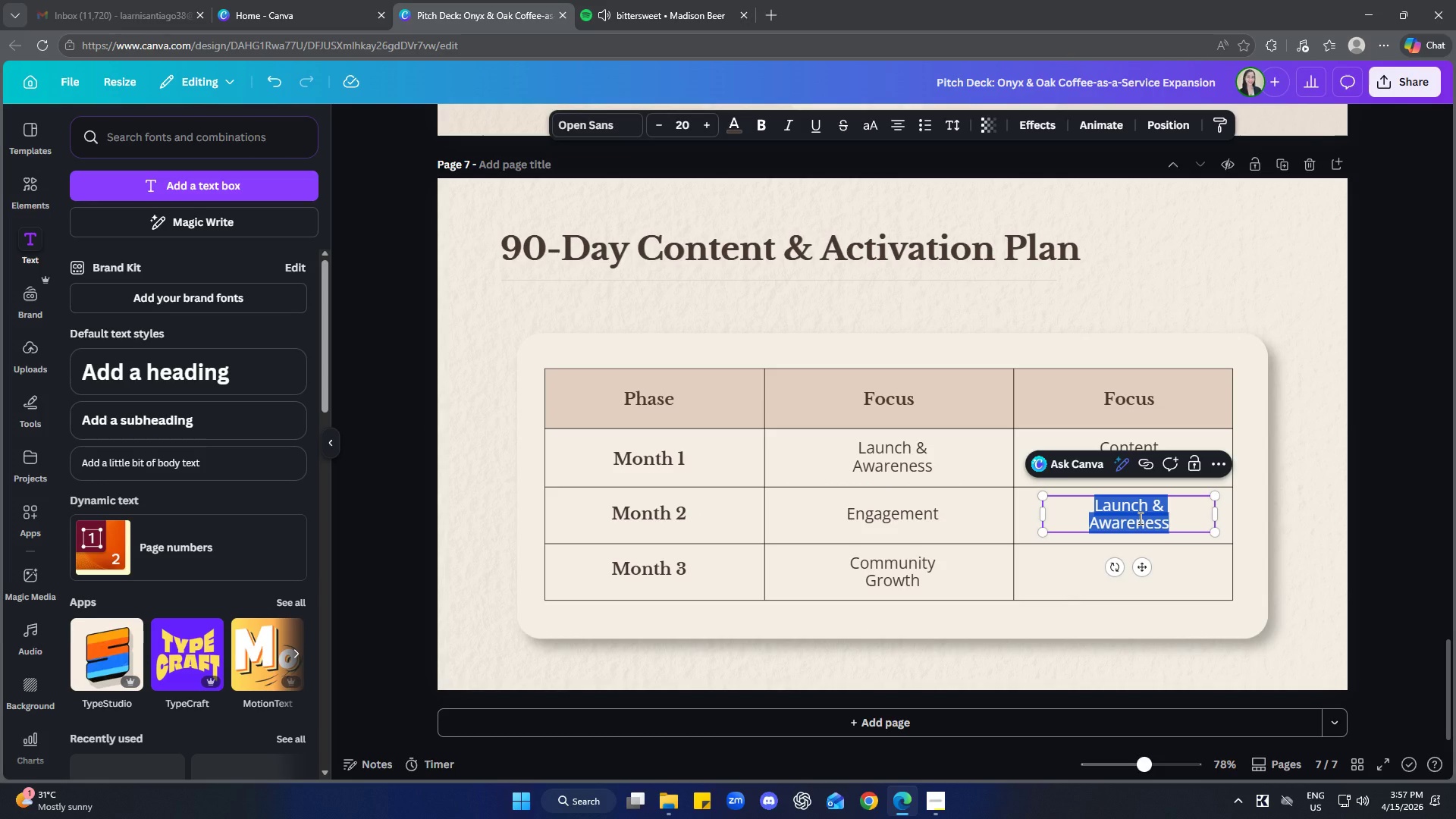 
type(Community)
 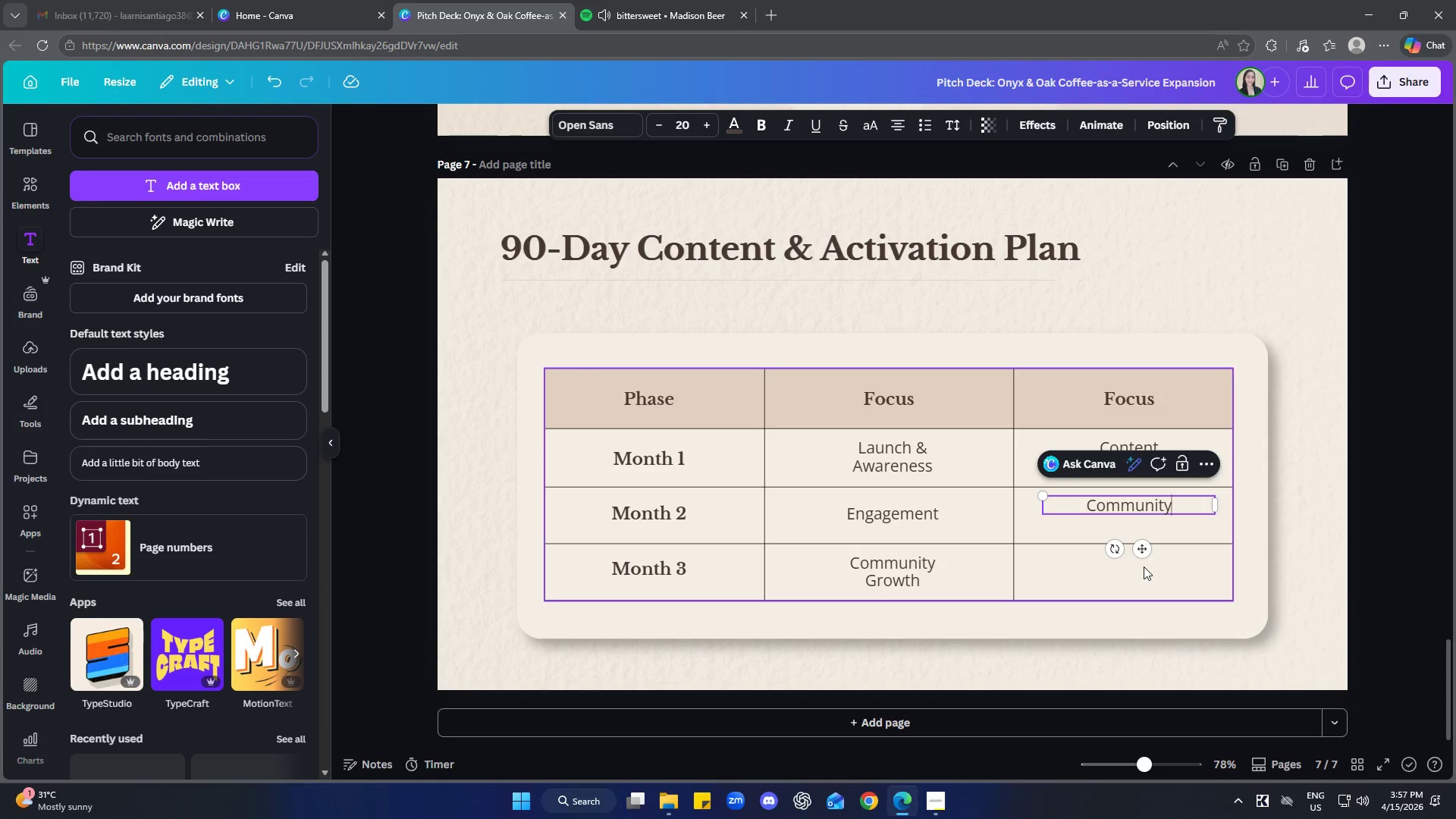 
left_click_drag(start_coordinate=[1147, 554], to_coordinate=[1146, 560])
 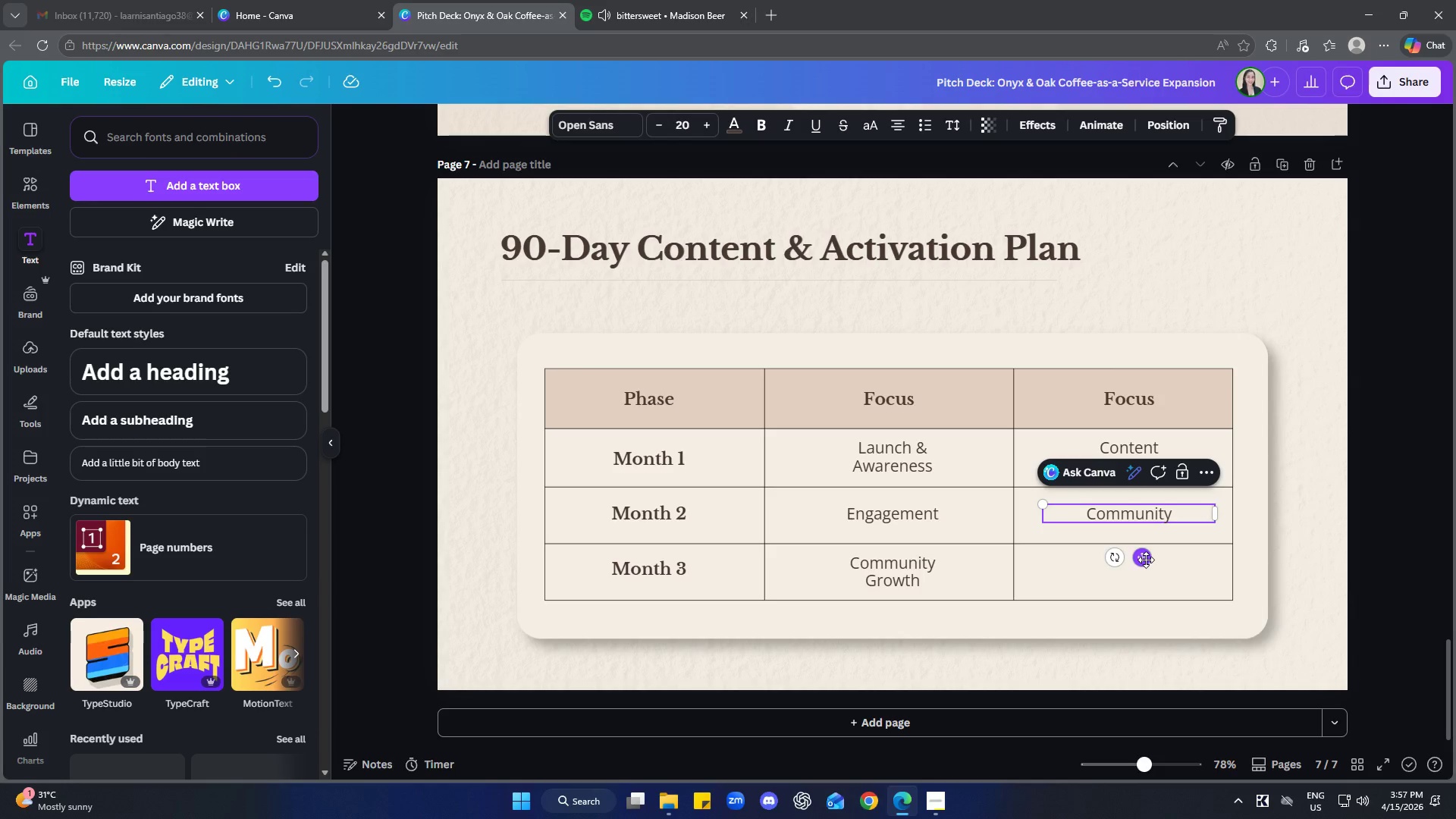 
key(ArrowDown)
 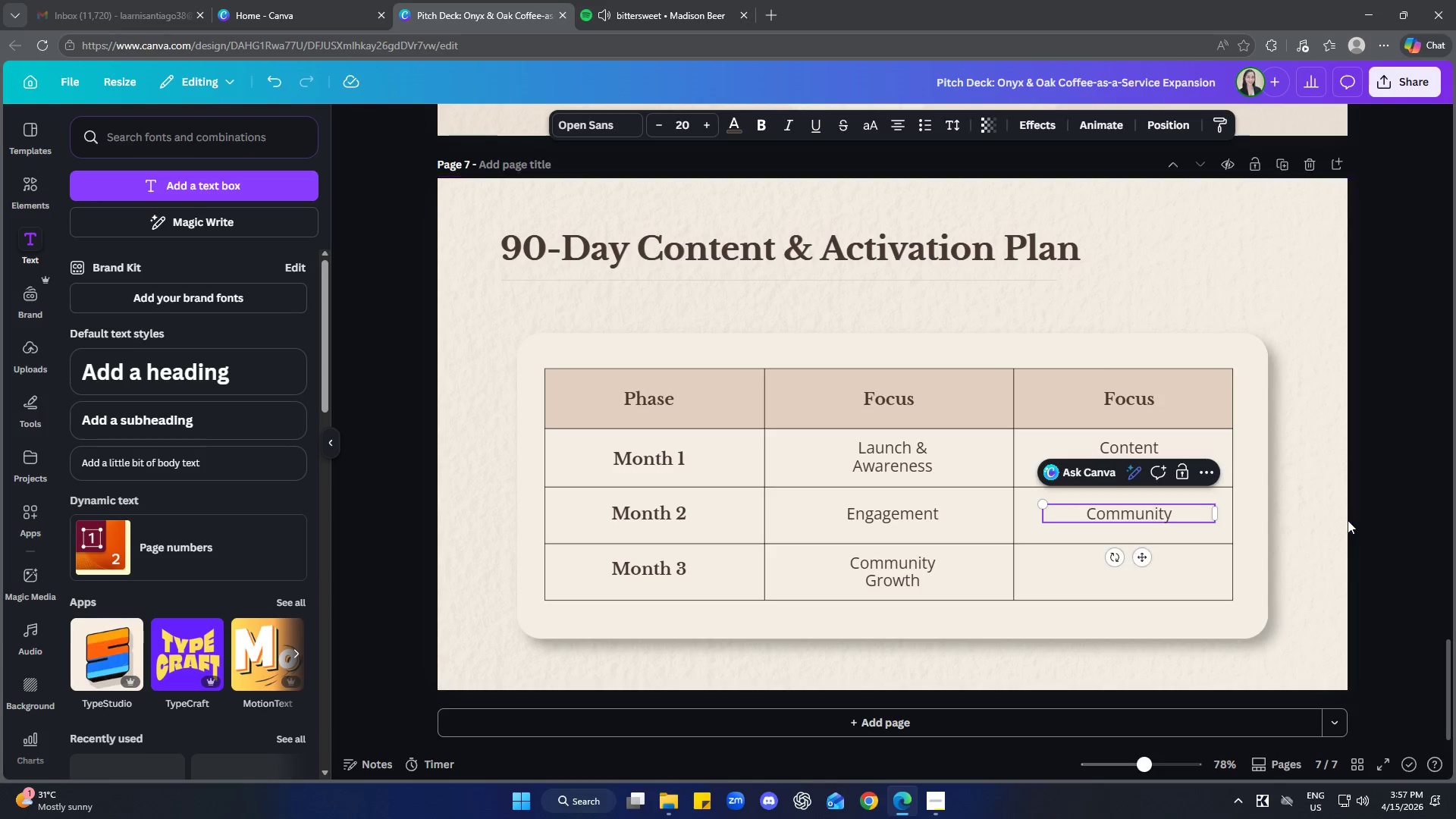 
left_click([1160, 510])
 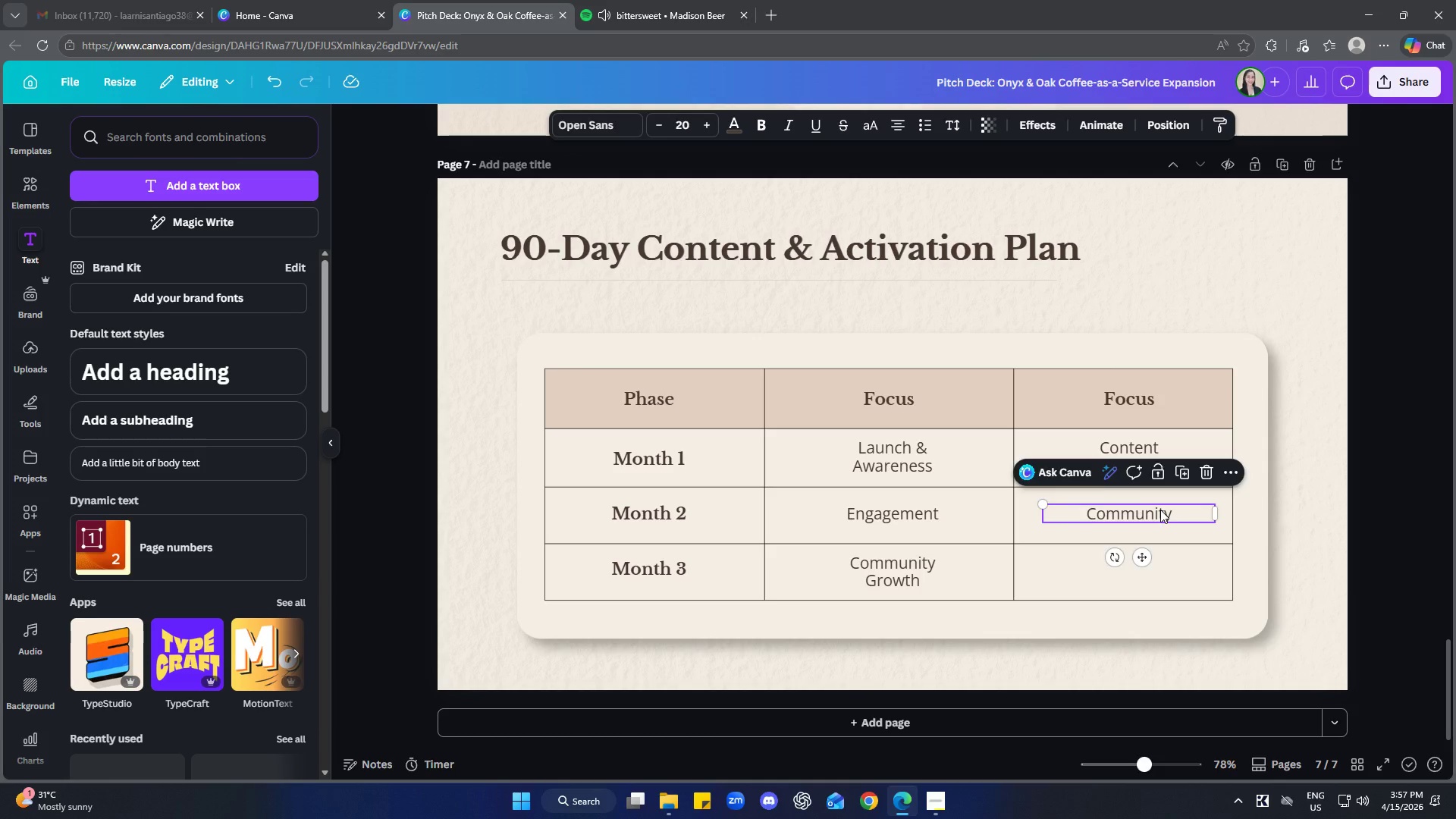 
key(ArrowUp)
 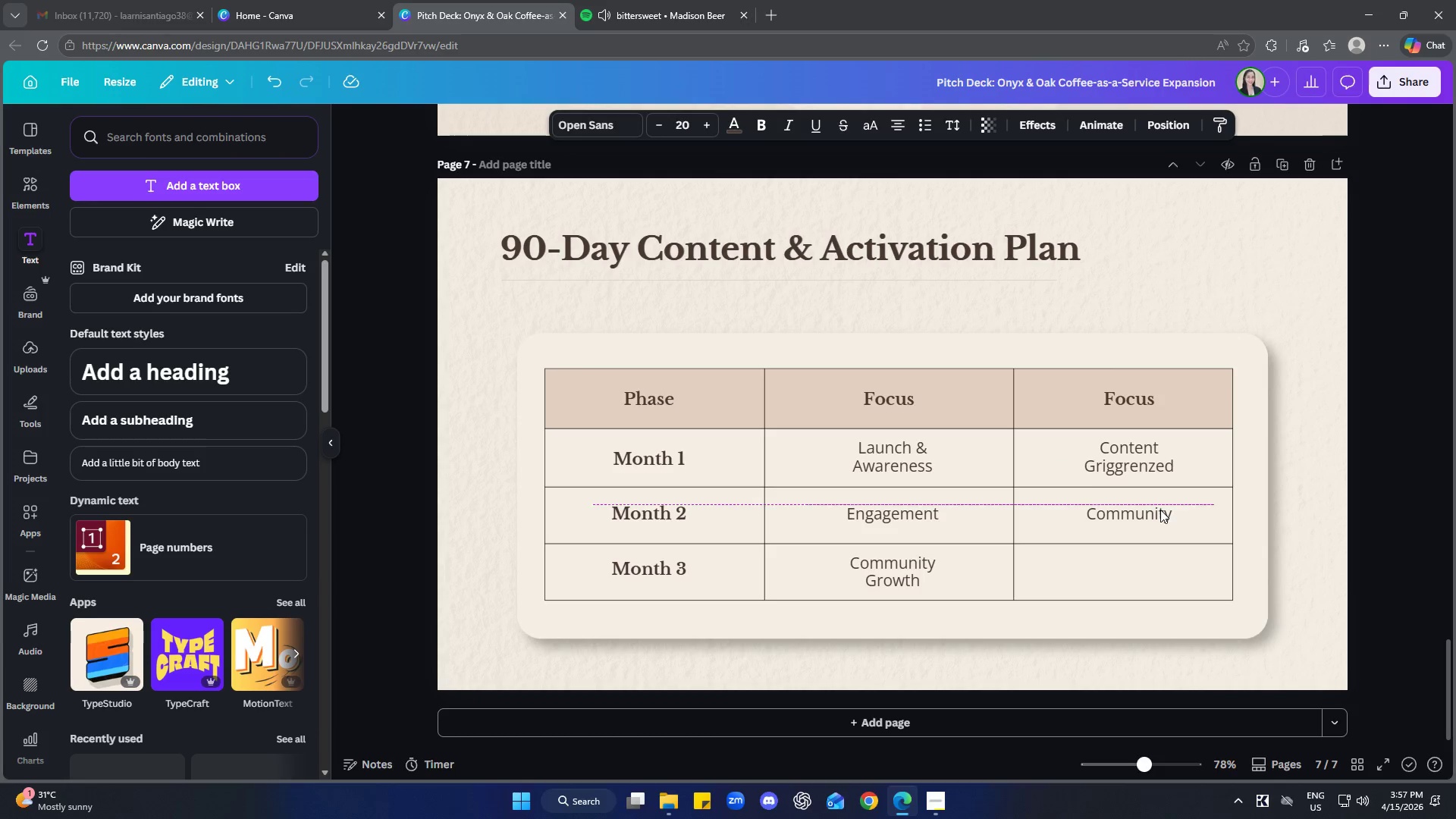 
key(ArrowDown)
 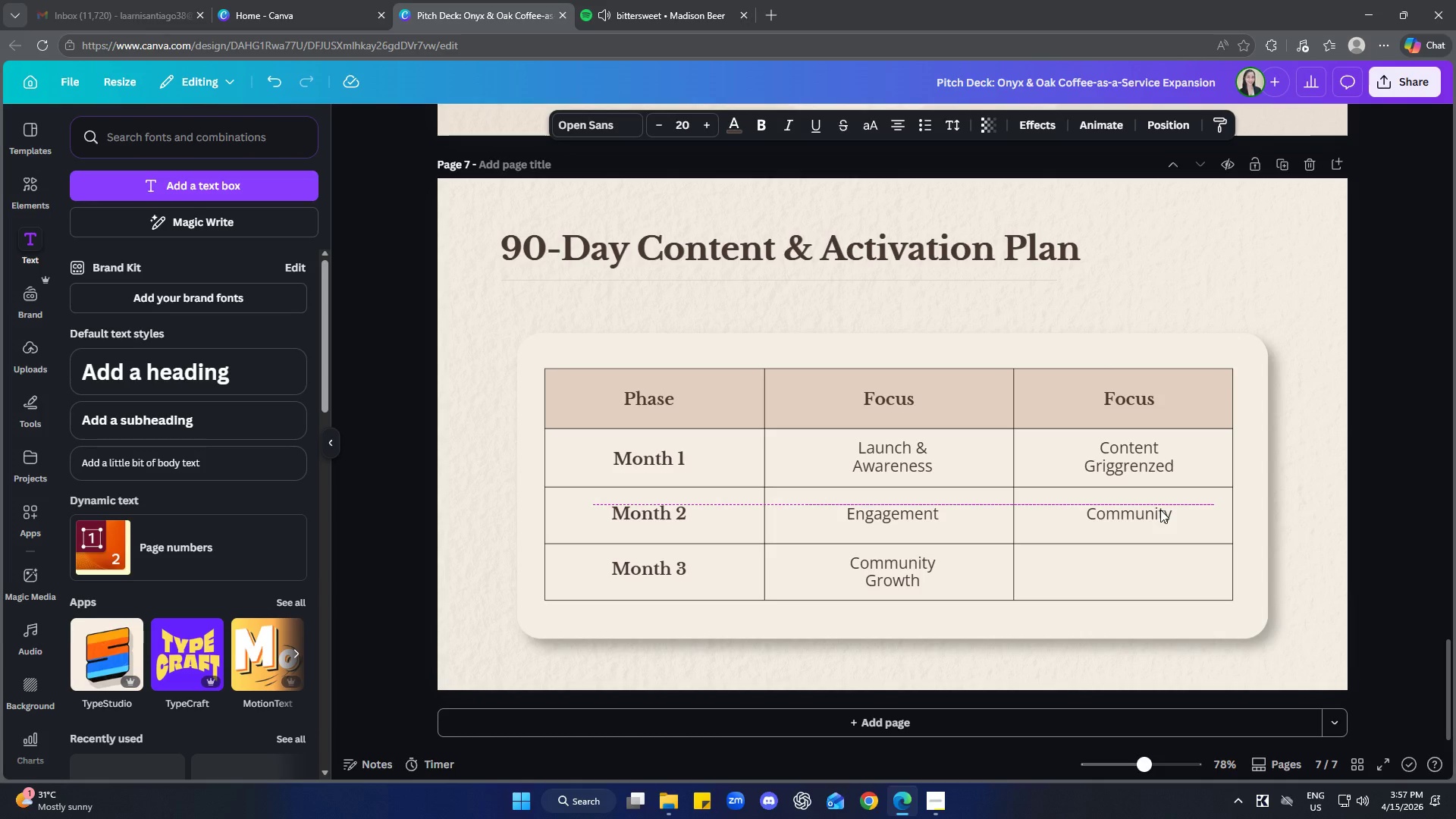 
key(ArrowLeft)
 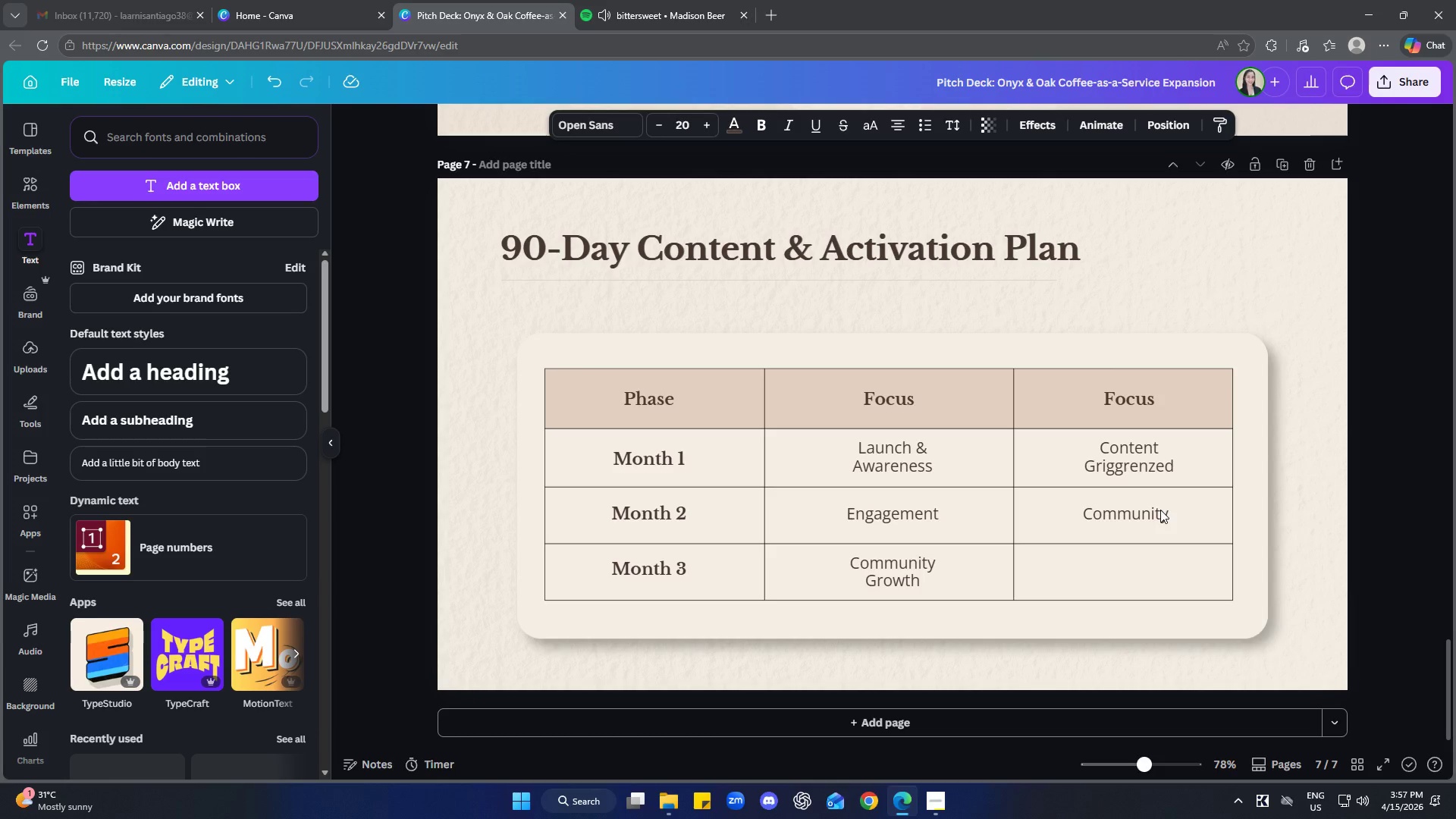 
key(ArrowLeft)
 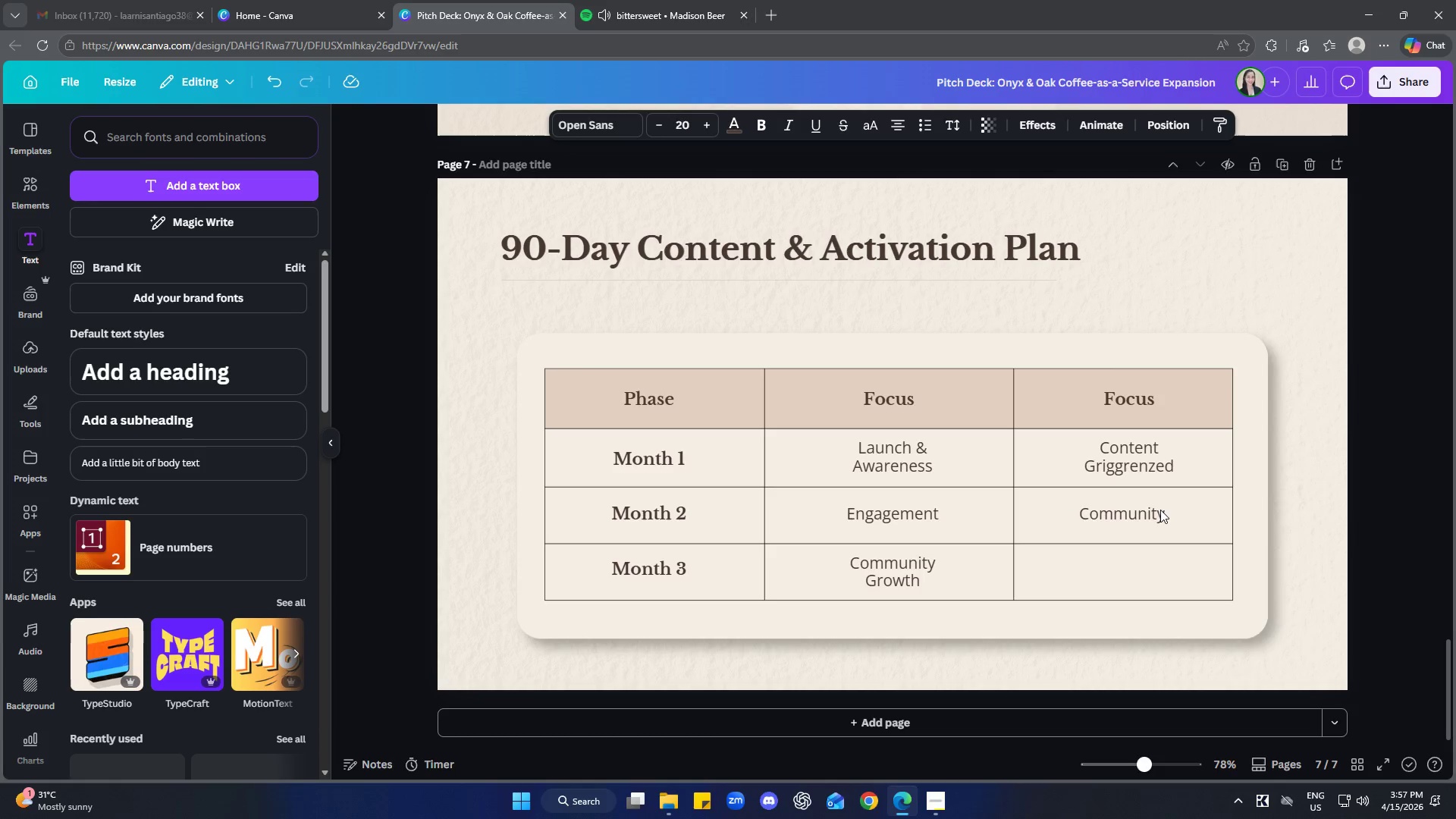 
key(ArrowRight)
 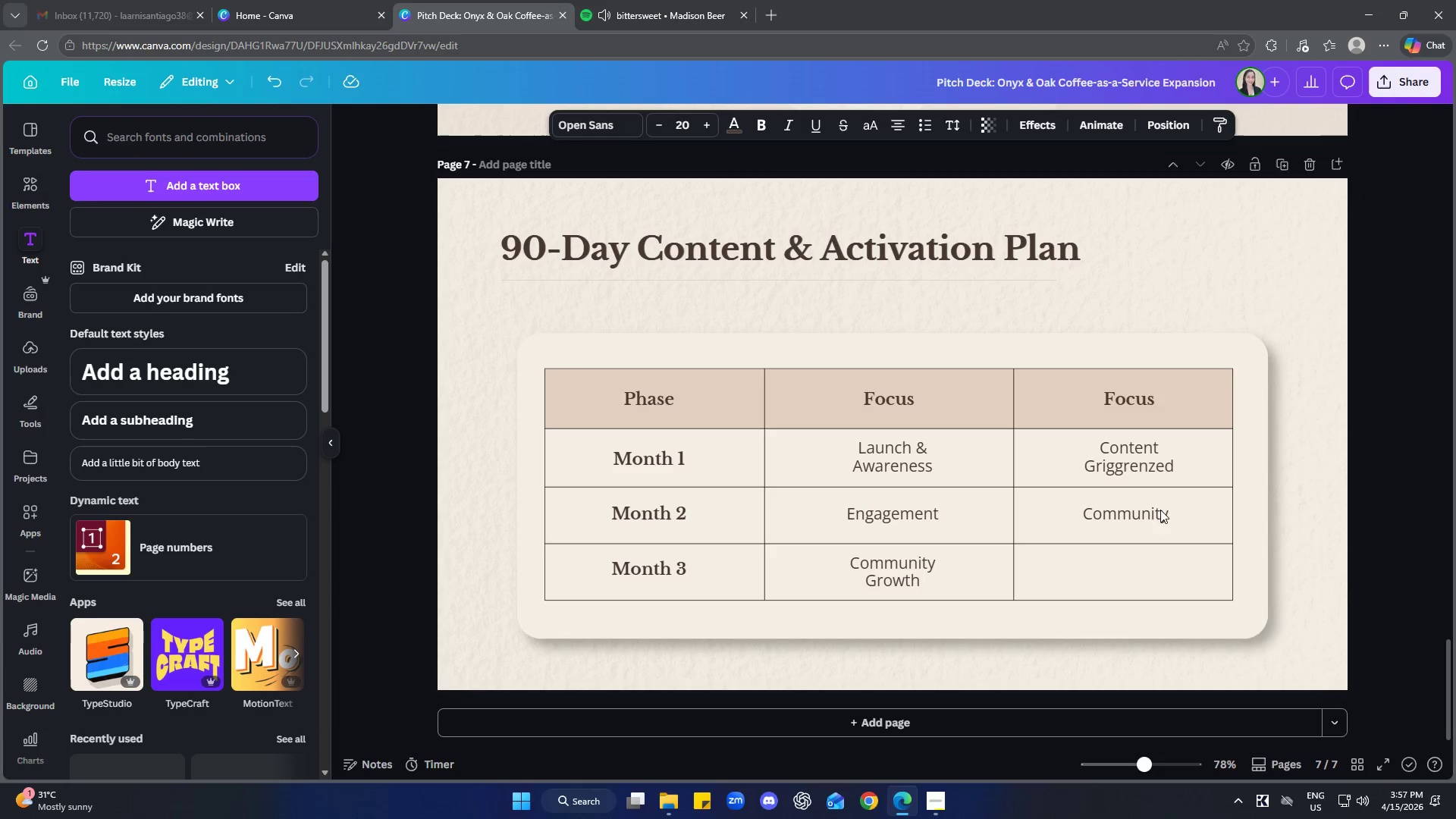 
key(ArrowRight)
 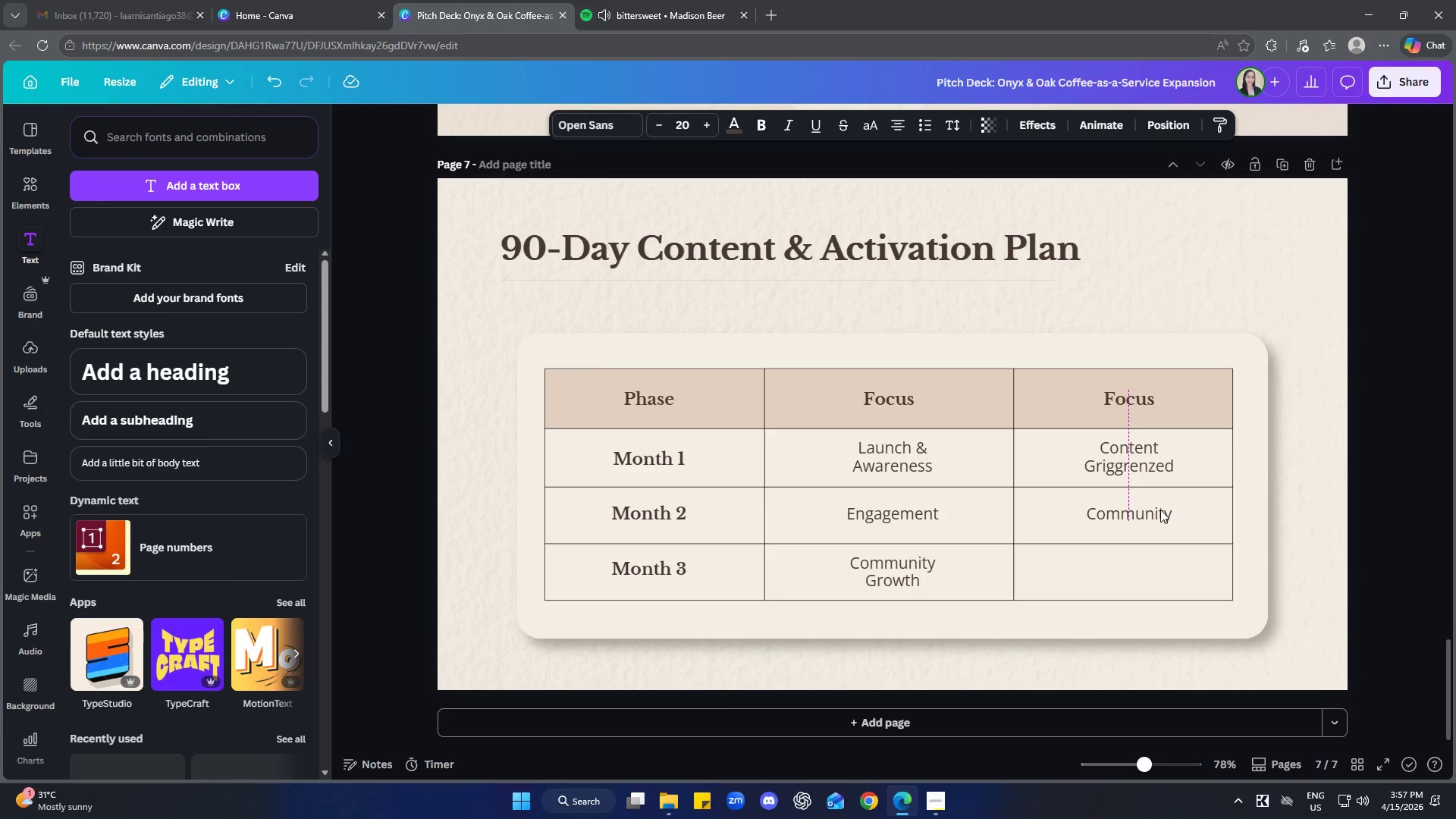 
key(ArrowUp)
 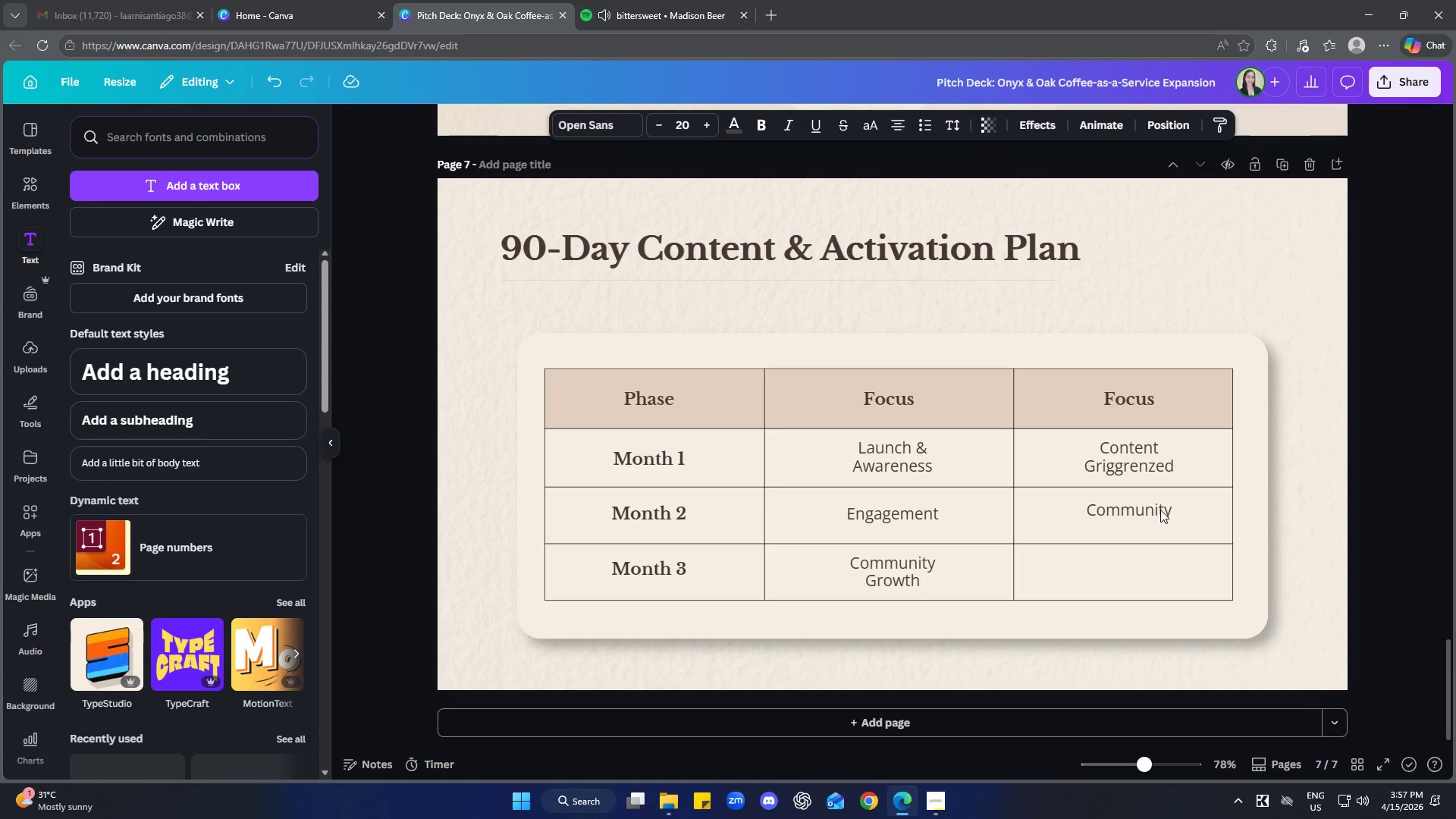 
key(ArrowUp)
 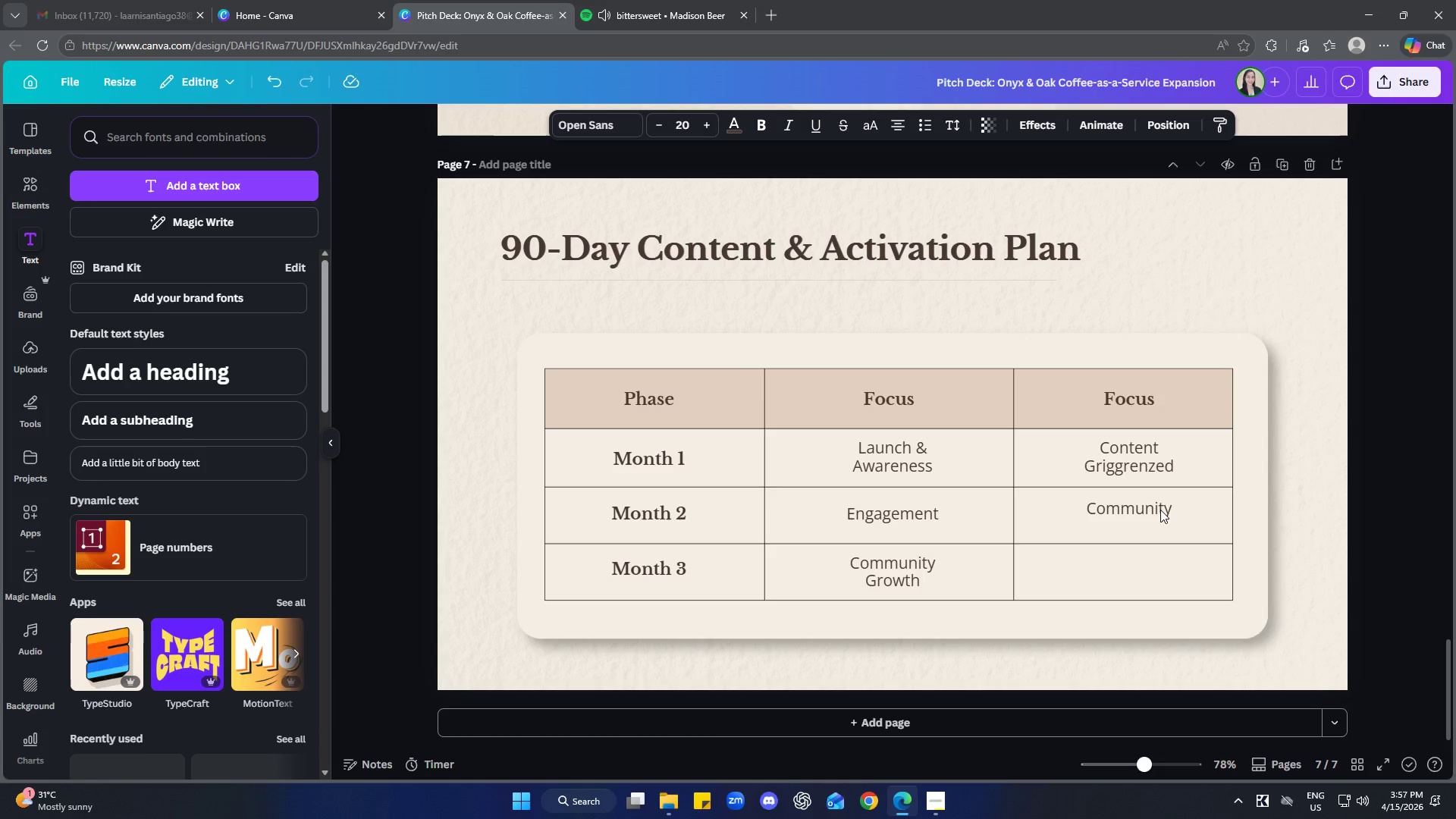 
key(ArrowDown)
 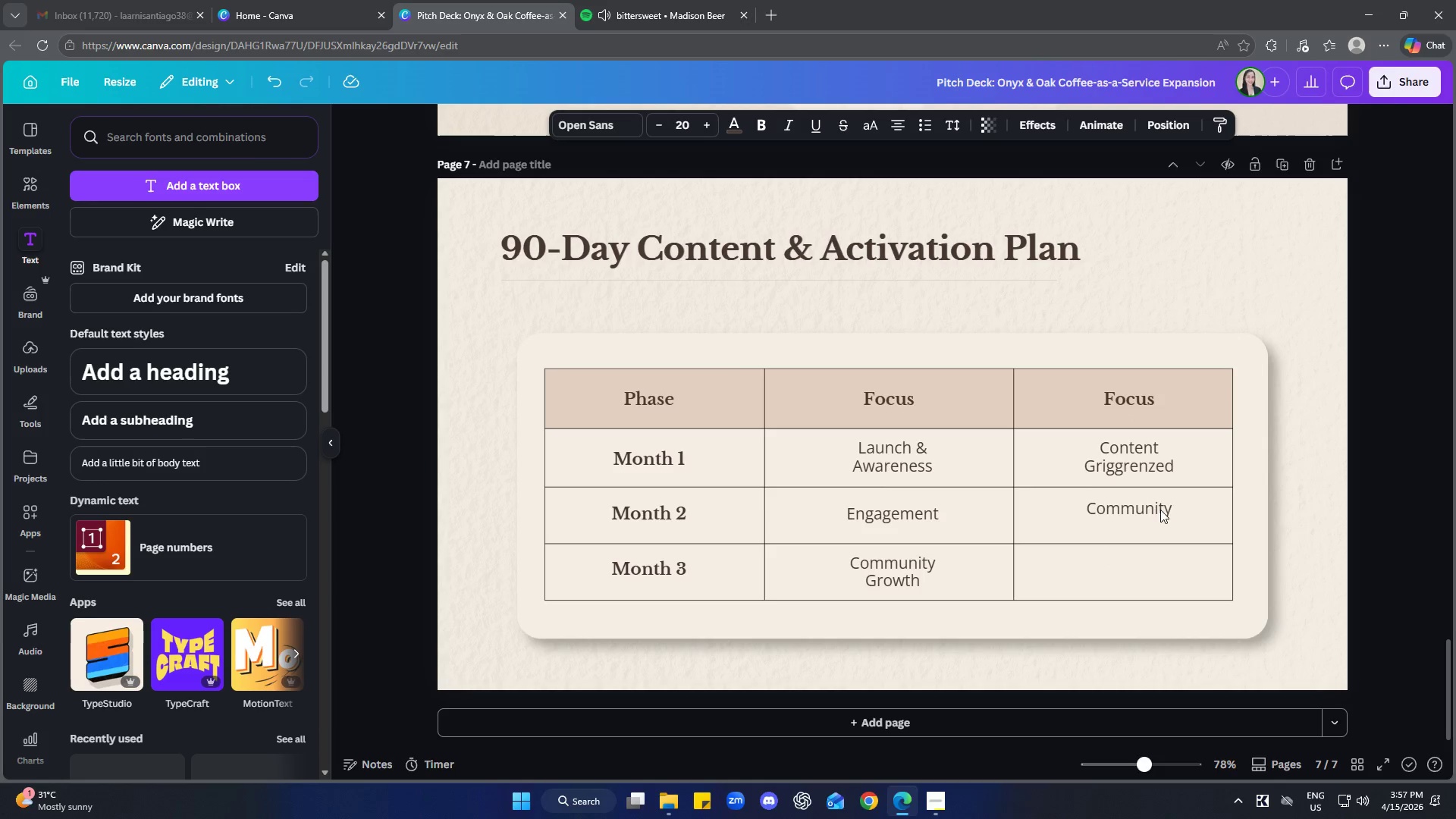 
key(ArrowDown)
 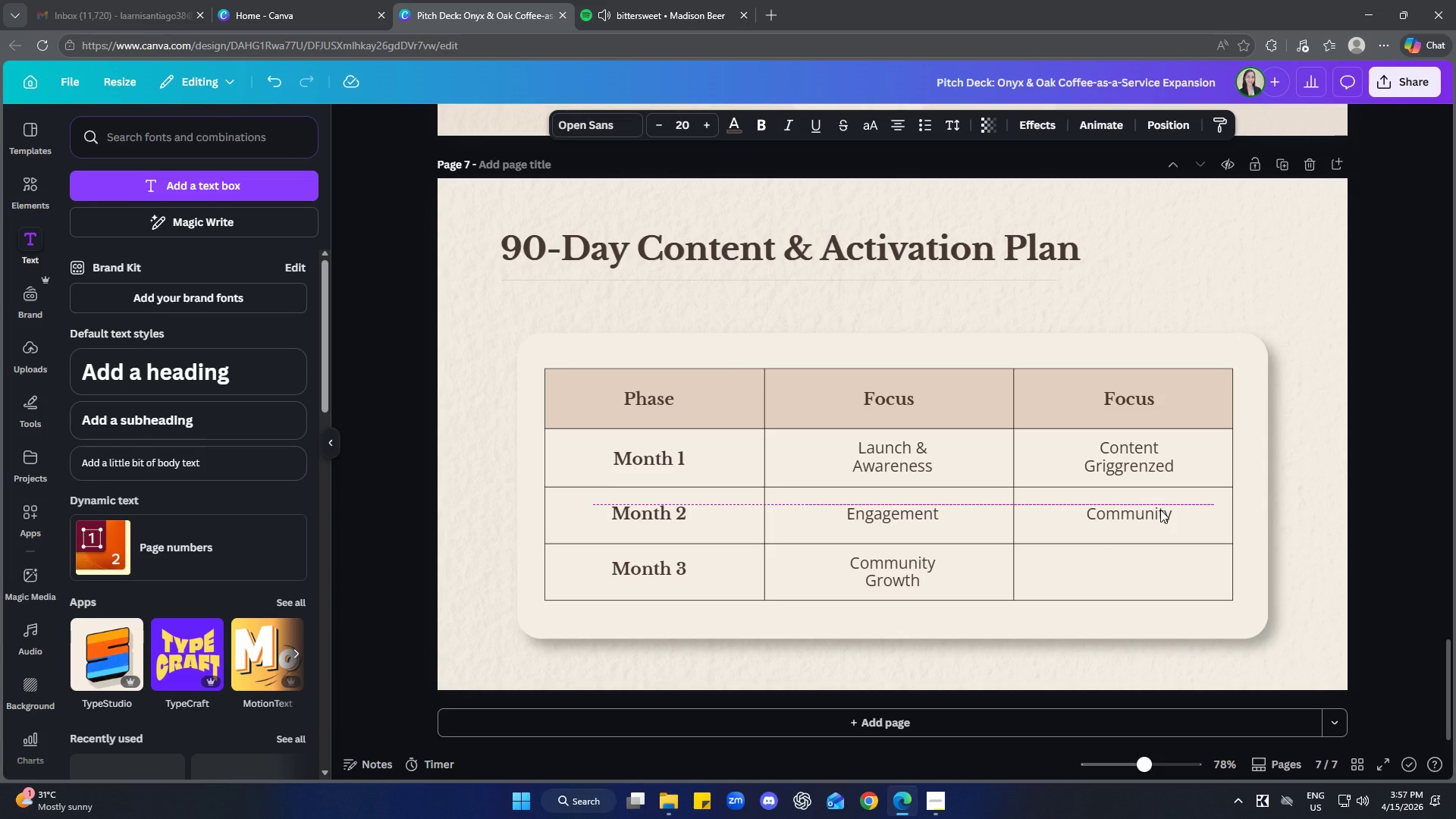 
key(ArrowDown)
 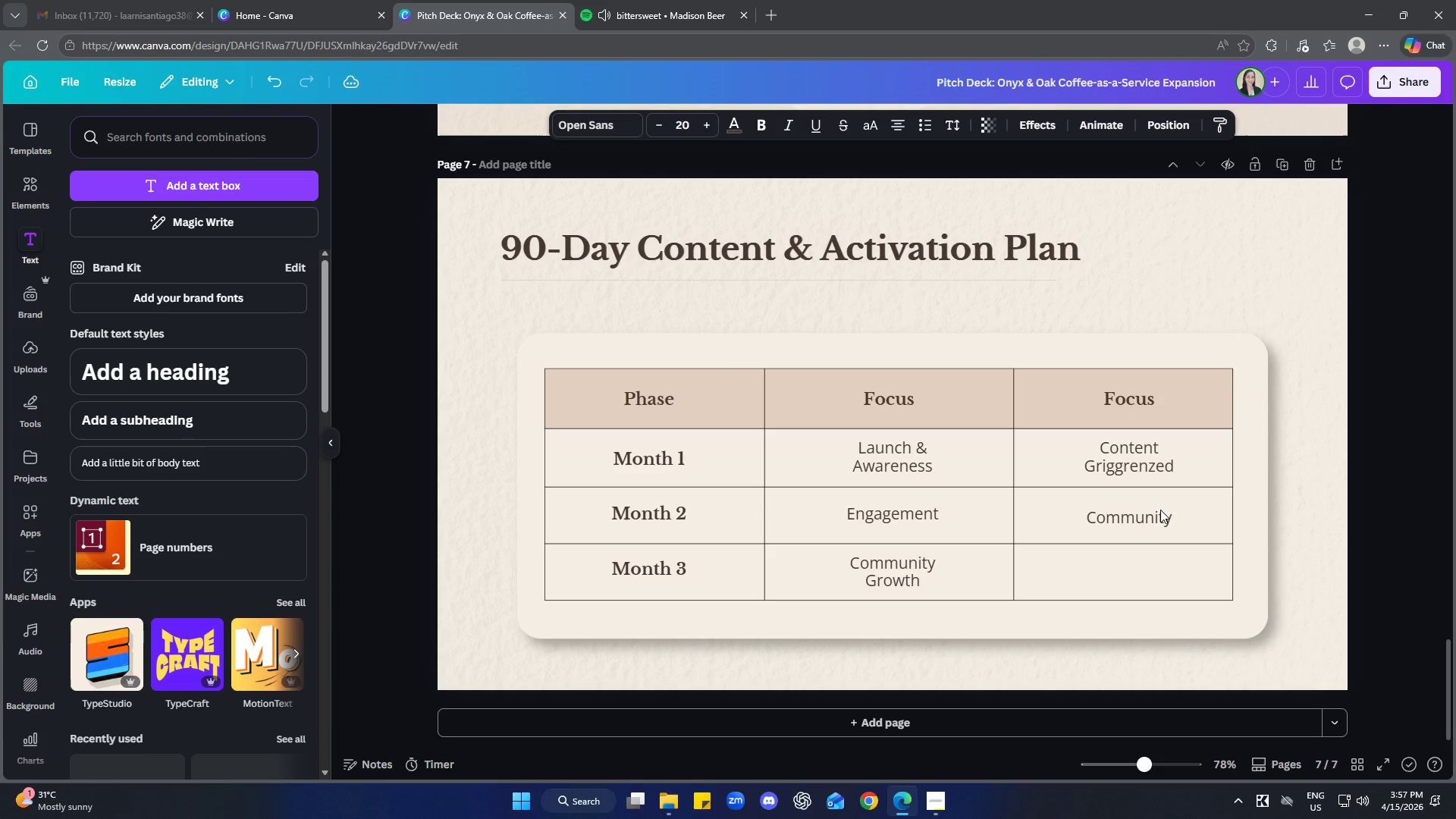 
key(ArrowUp)
 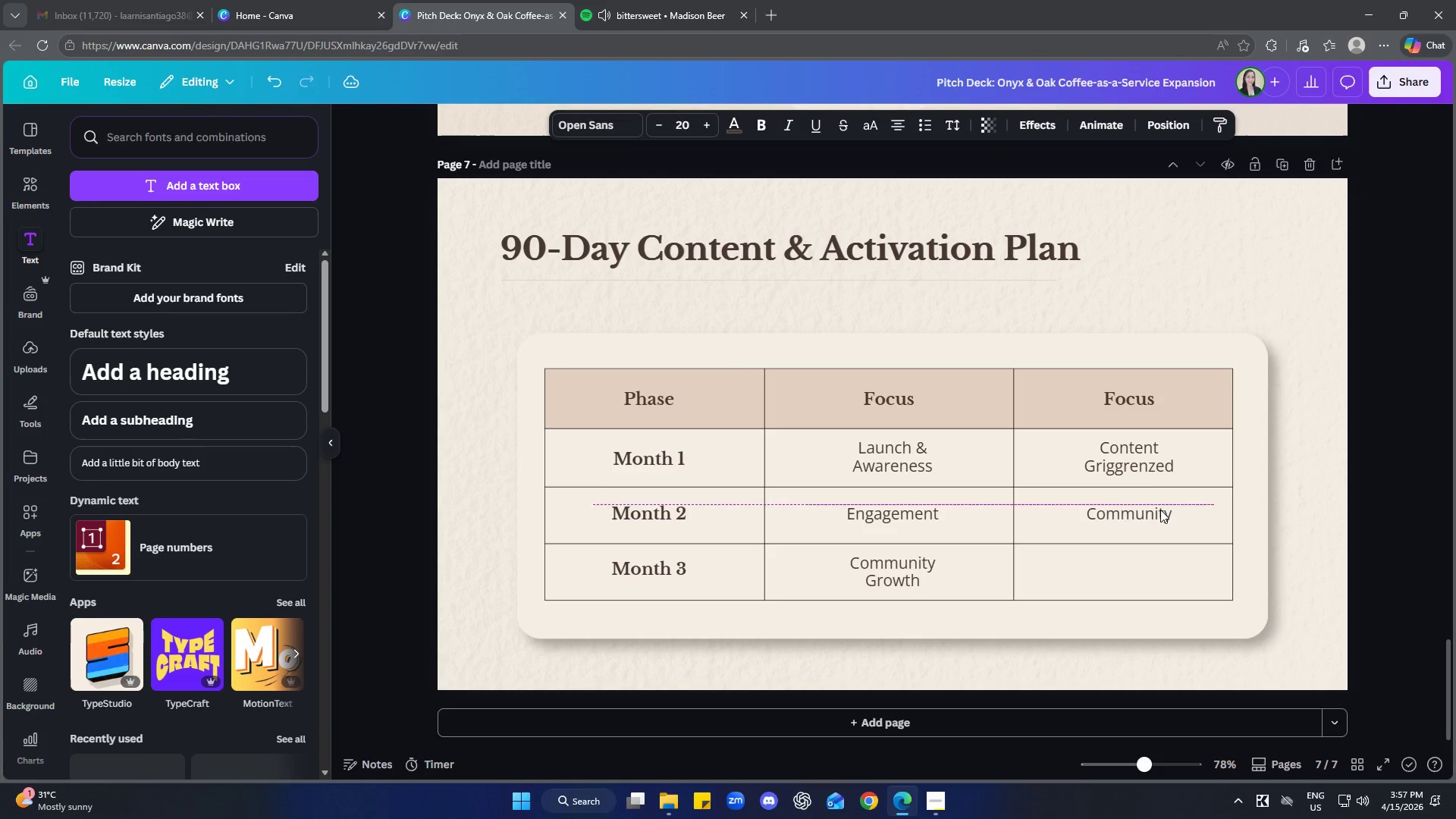 
key(ArrowUp)
 